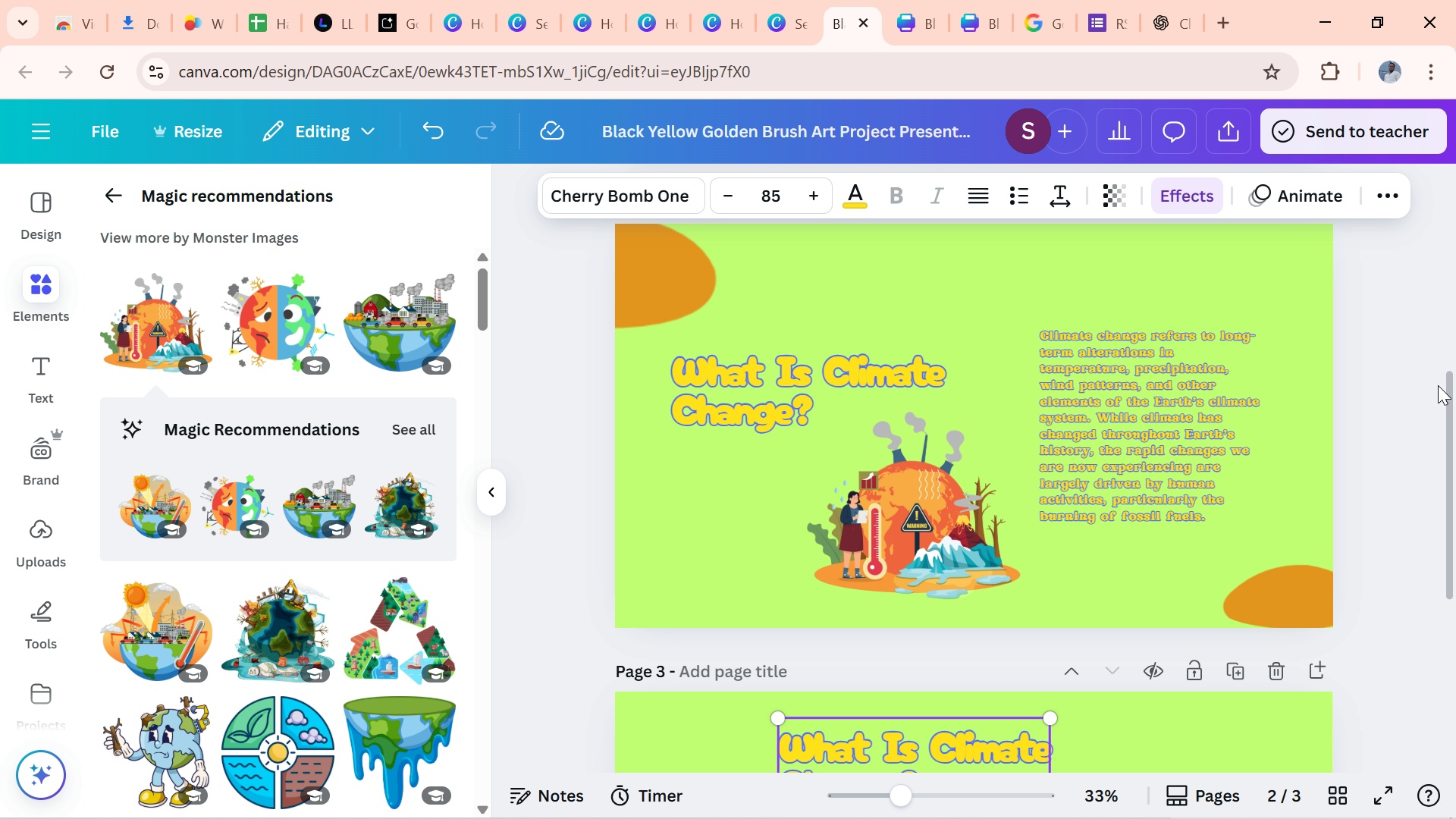 
left_click_drag(start_coordinate=[1448, 391], to_coordinate=[1455, 542])
 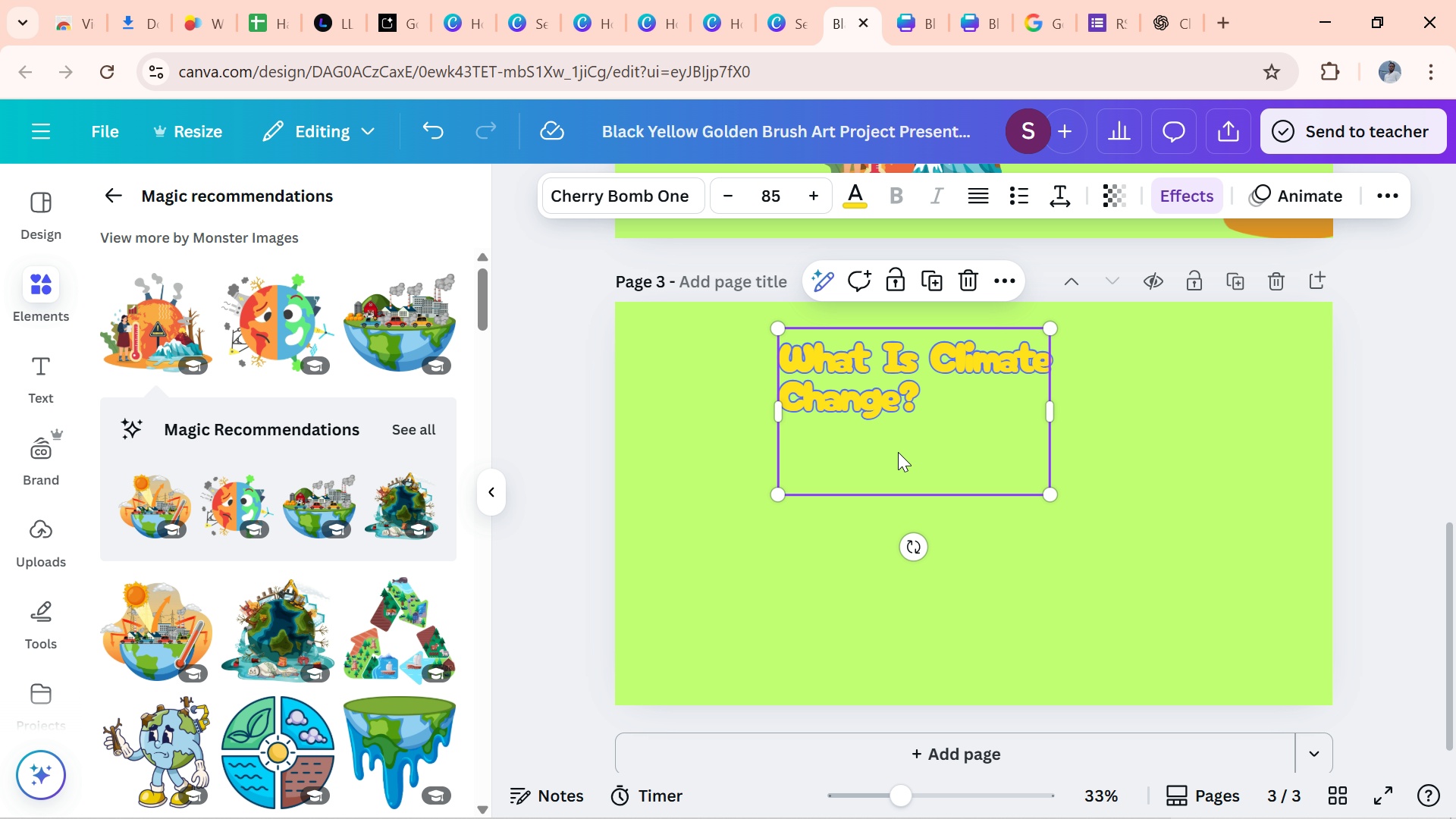 
left_click_drag(start_coordinate=[898, 438], to_coordinate=[916, 513])
 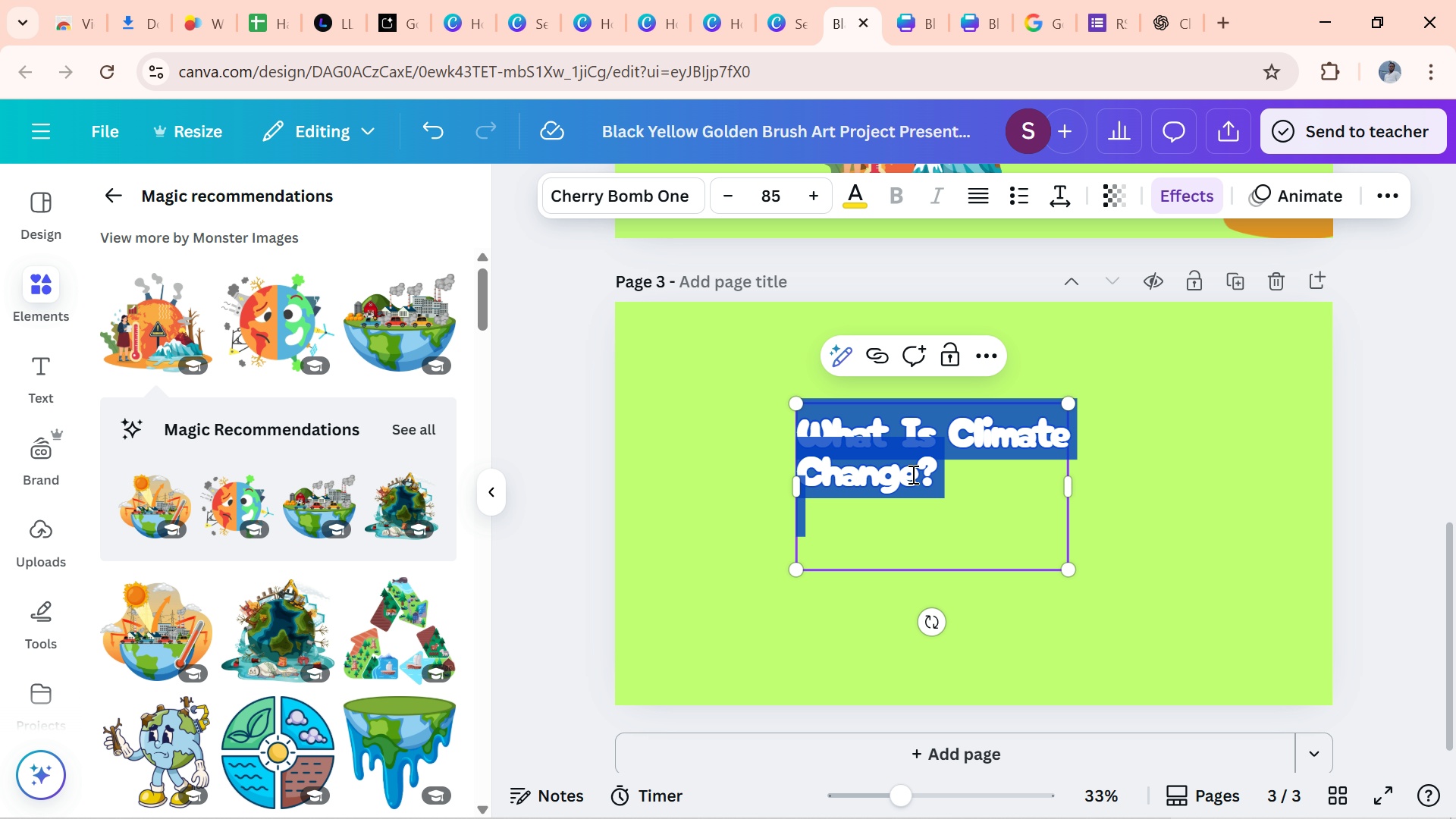 
double_click([912, 474])
 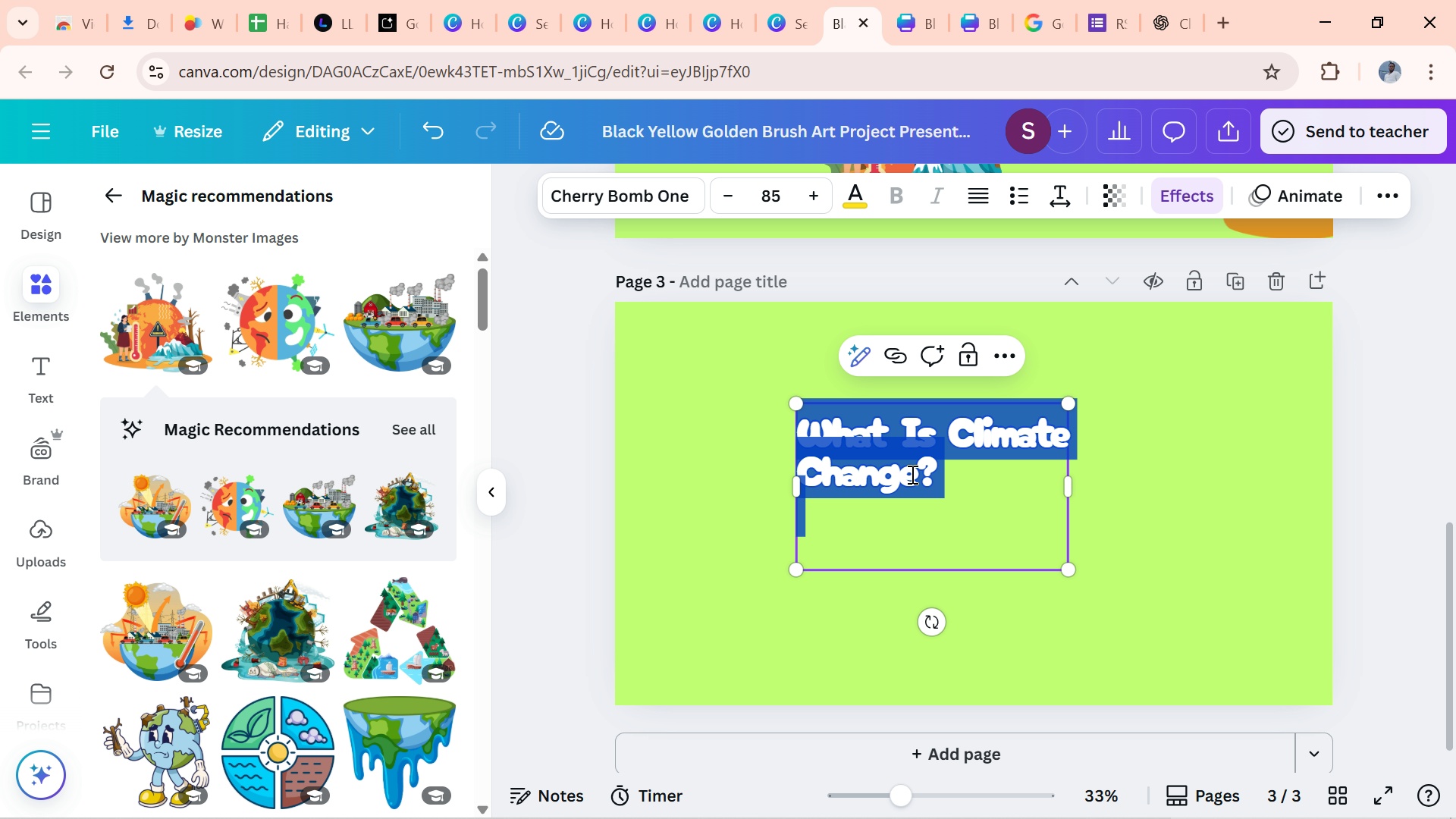 
key(Control+V)
 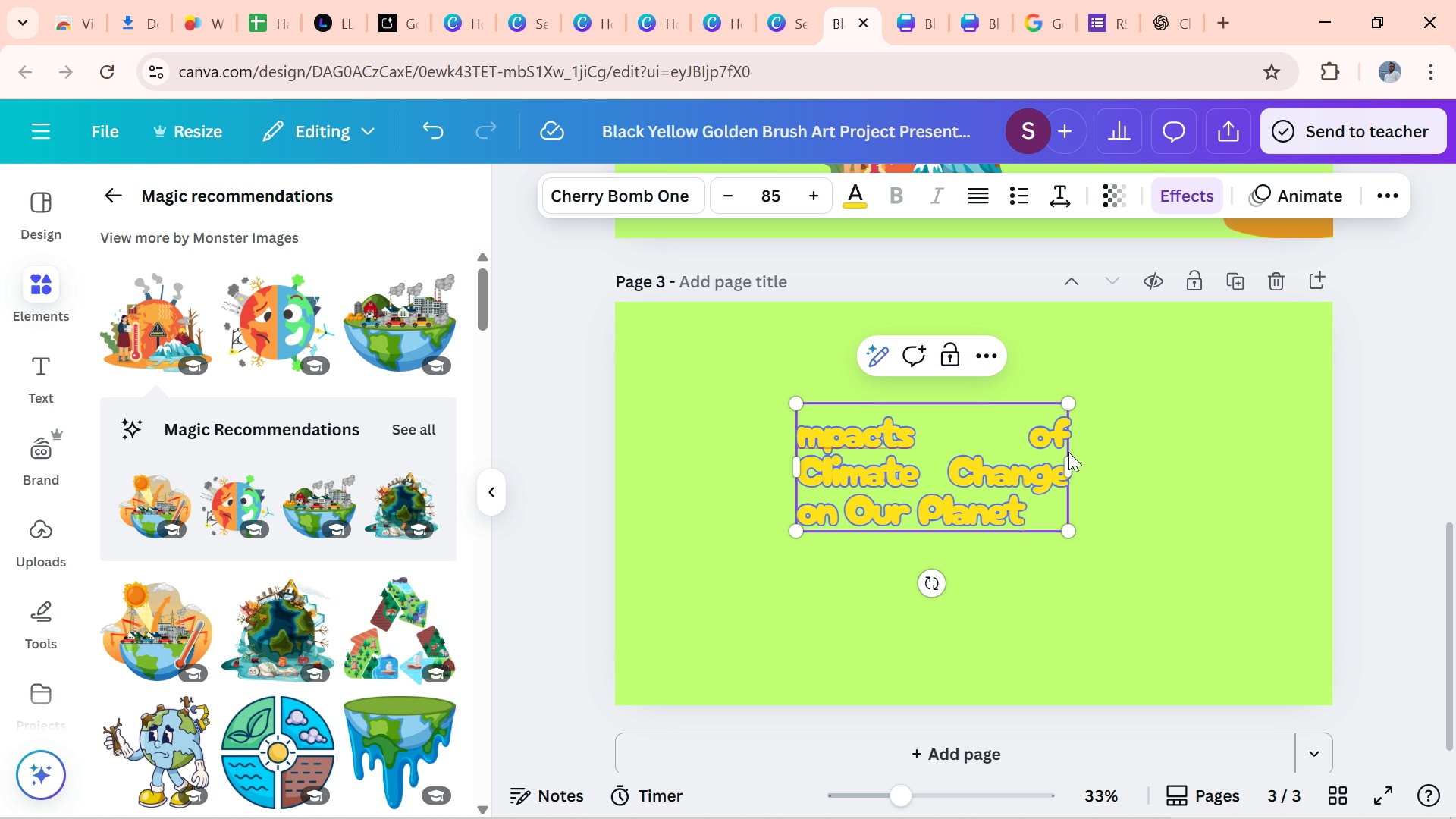 
left_click_drag(start_coordinate=[1070, 459], to_coordinate=[1093, 457])
 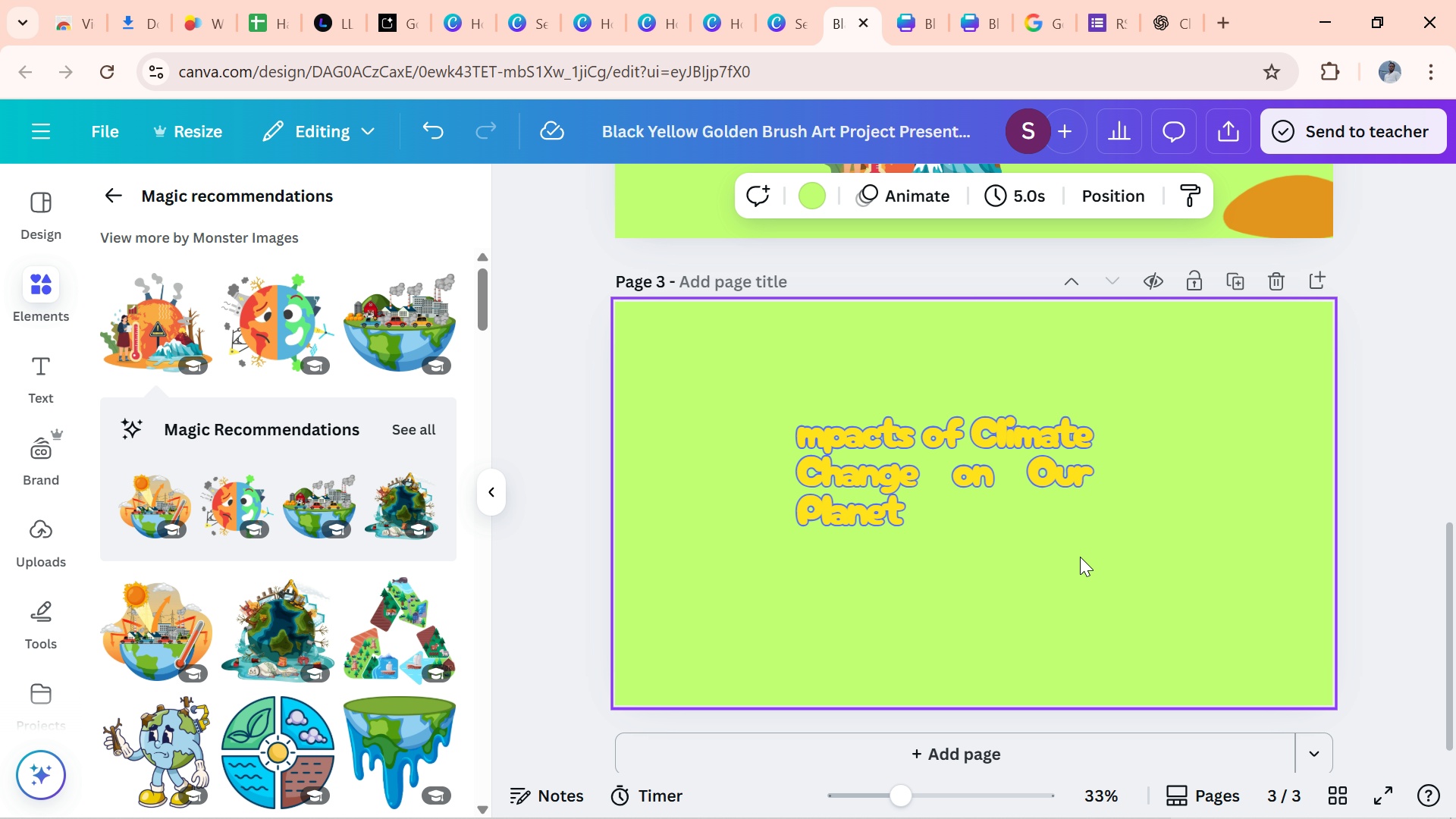 
wait(165.54)
 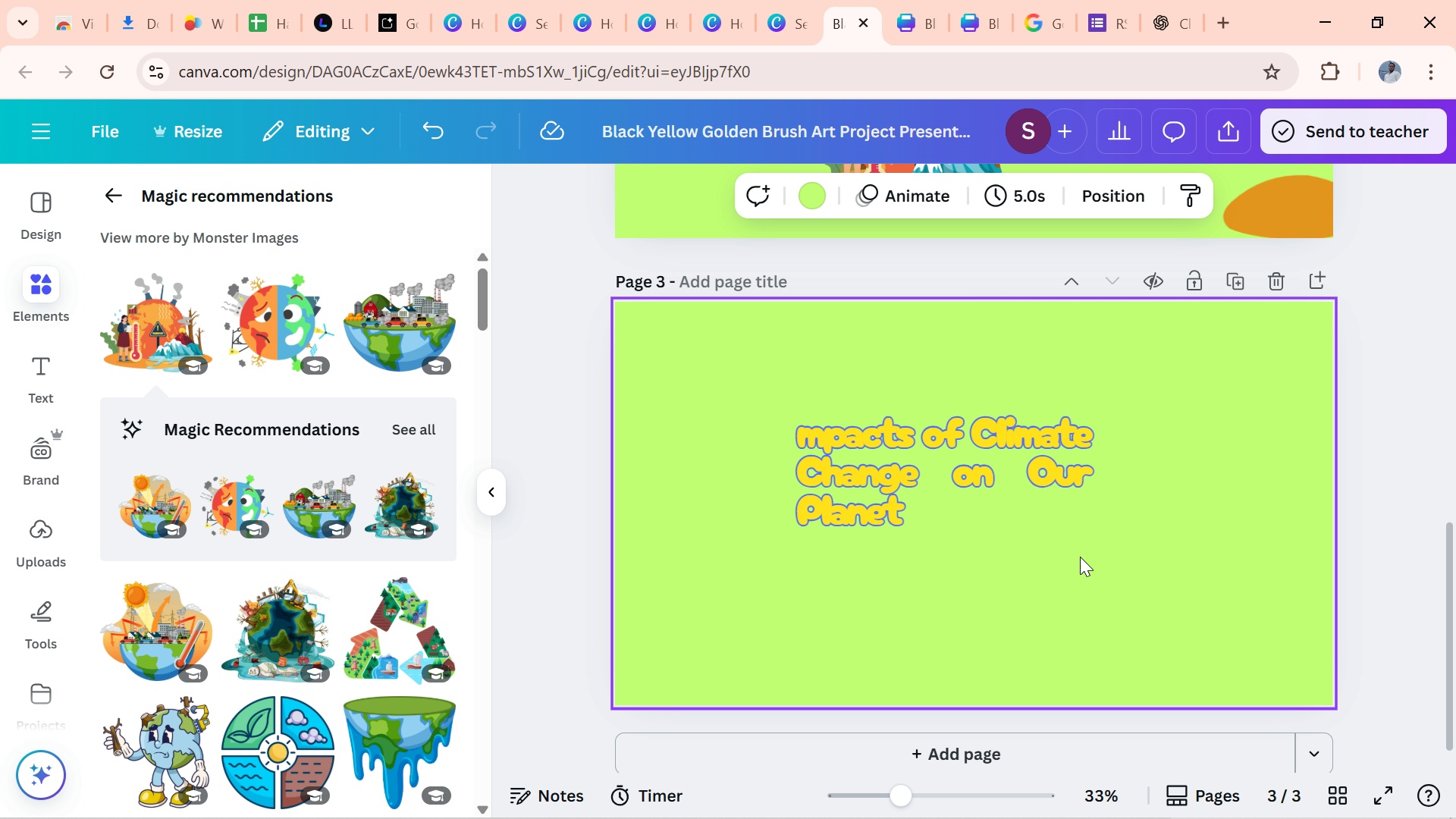 
left_click([923, 510])
 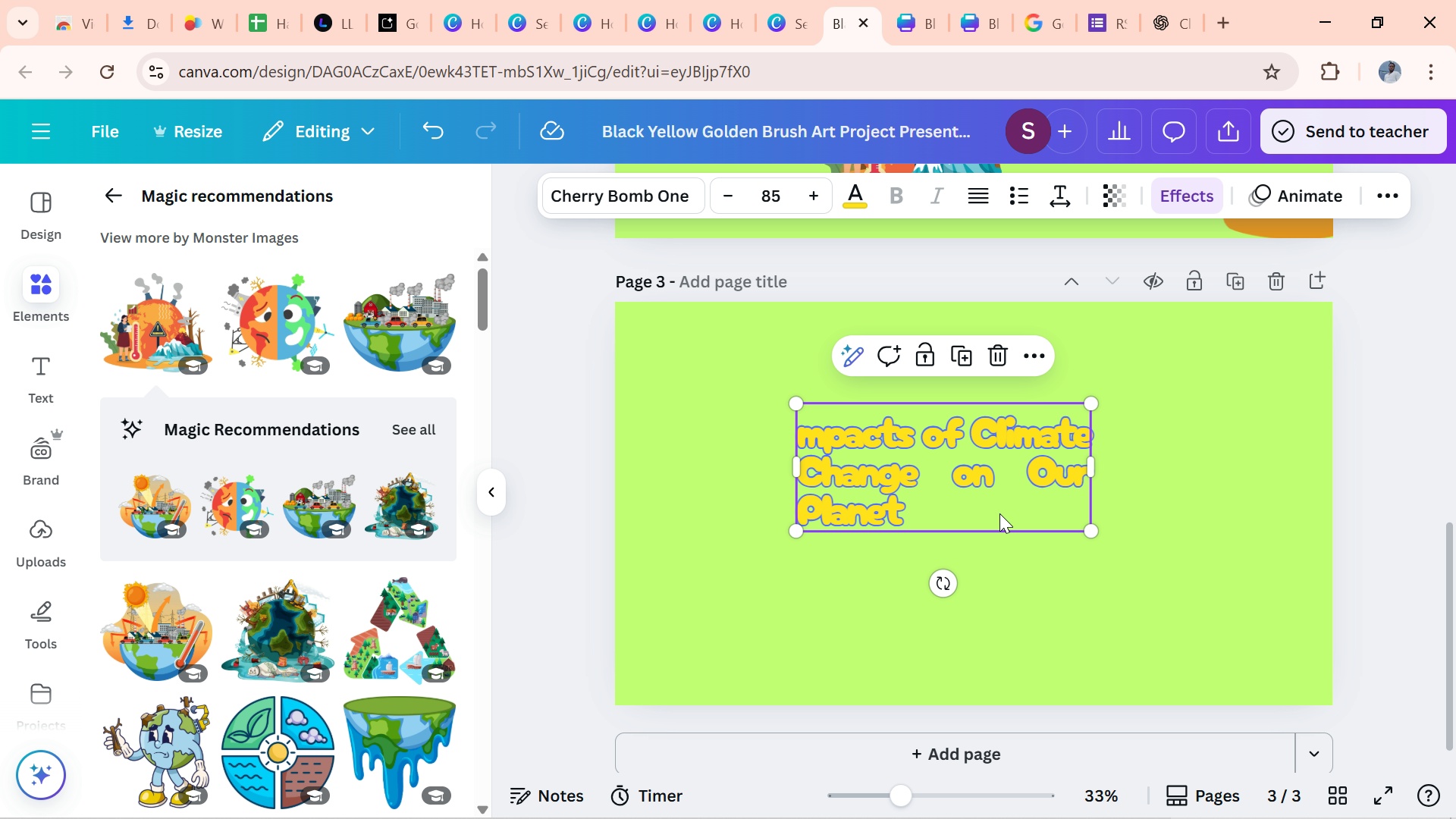 
left_click_drag(start_coordinate=[992, 511], to_coordinate=[875, 505])
 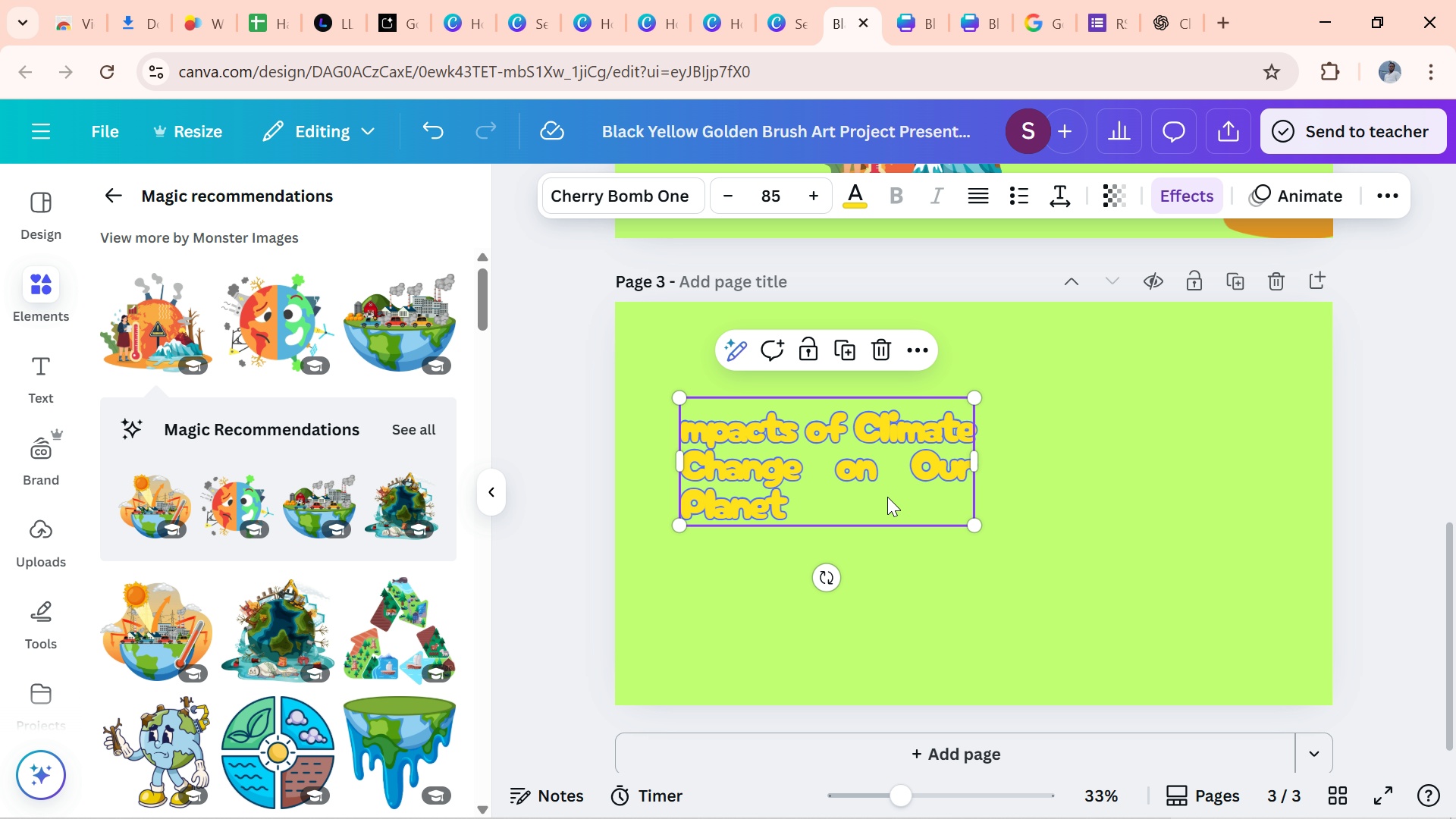 
left_click_drag(start_coordinate=[892, 492], to_coordinate=[907, 485])
 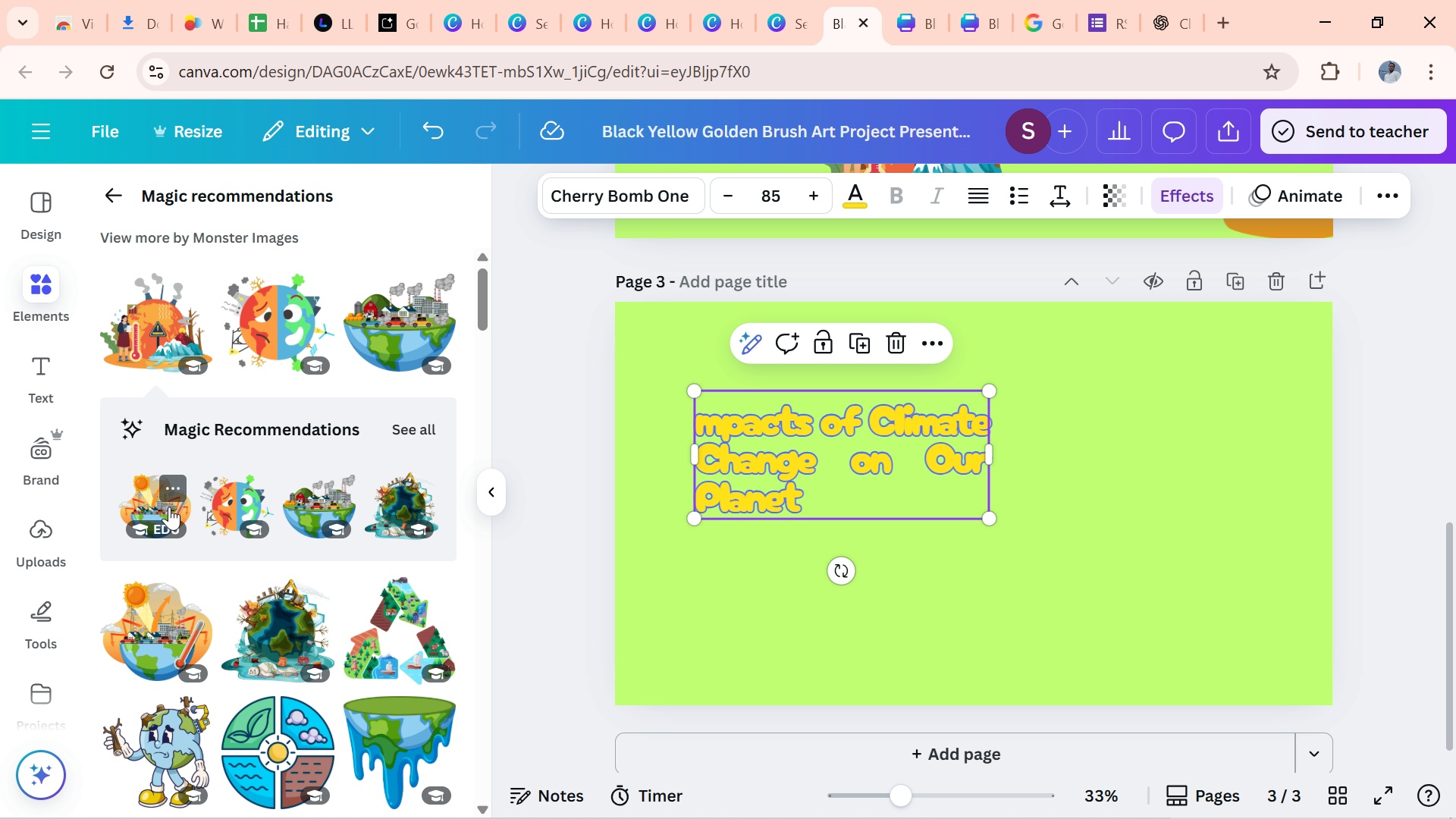 
wait(5.39)
 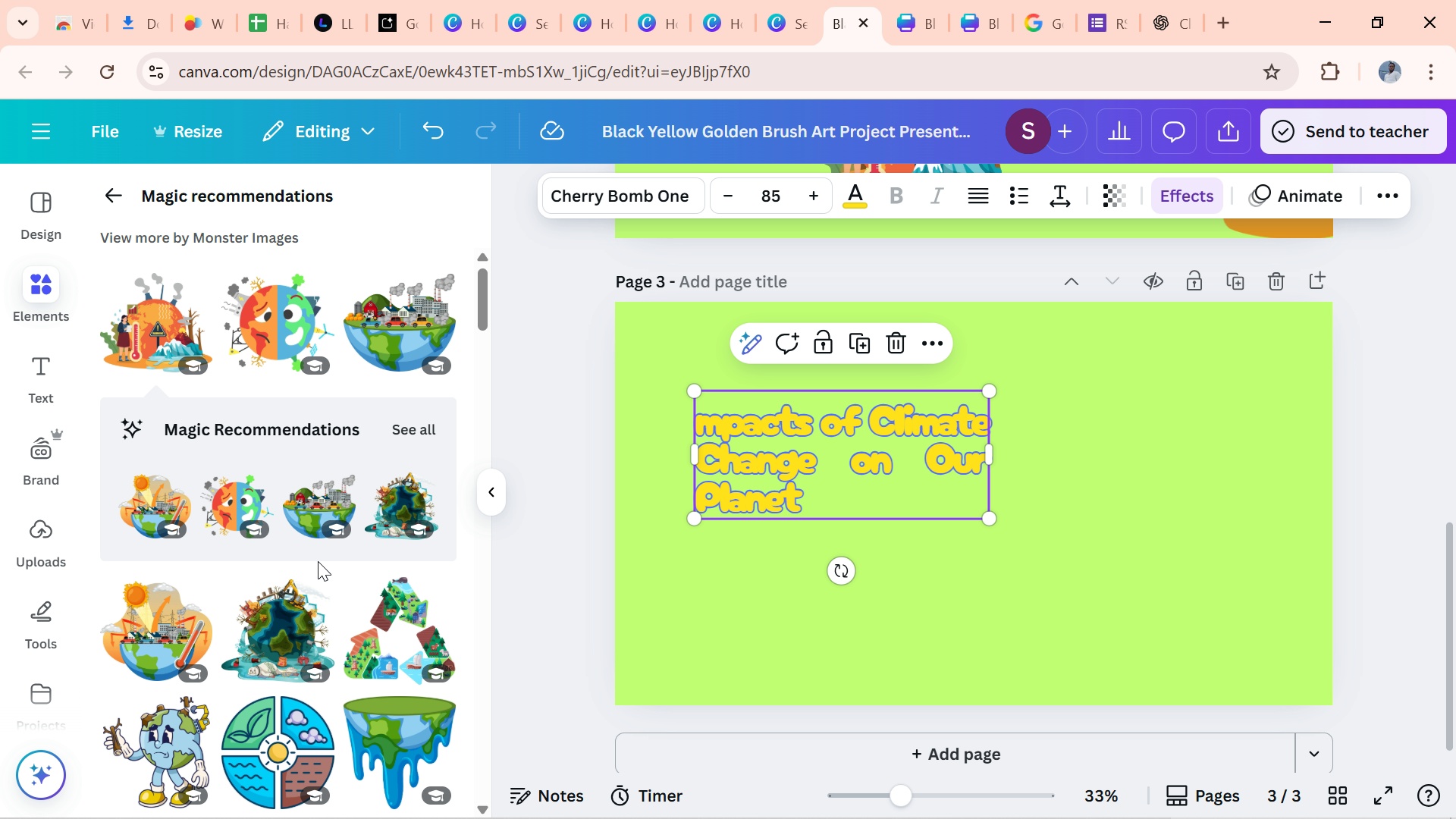 
left_click([169, 507])
 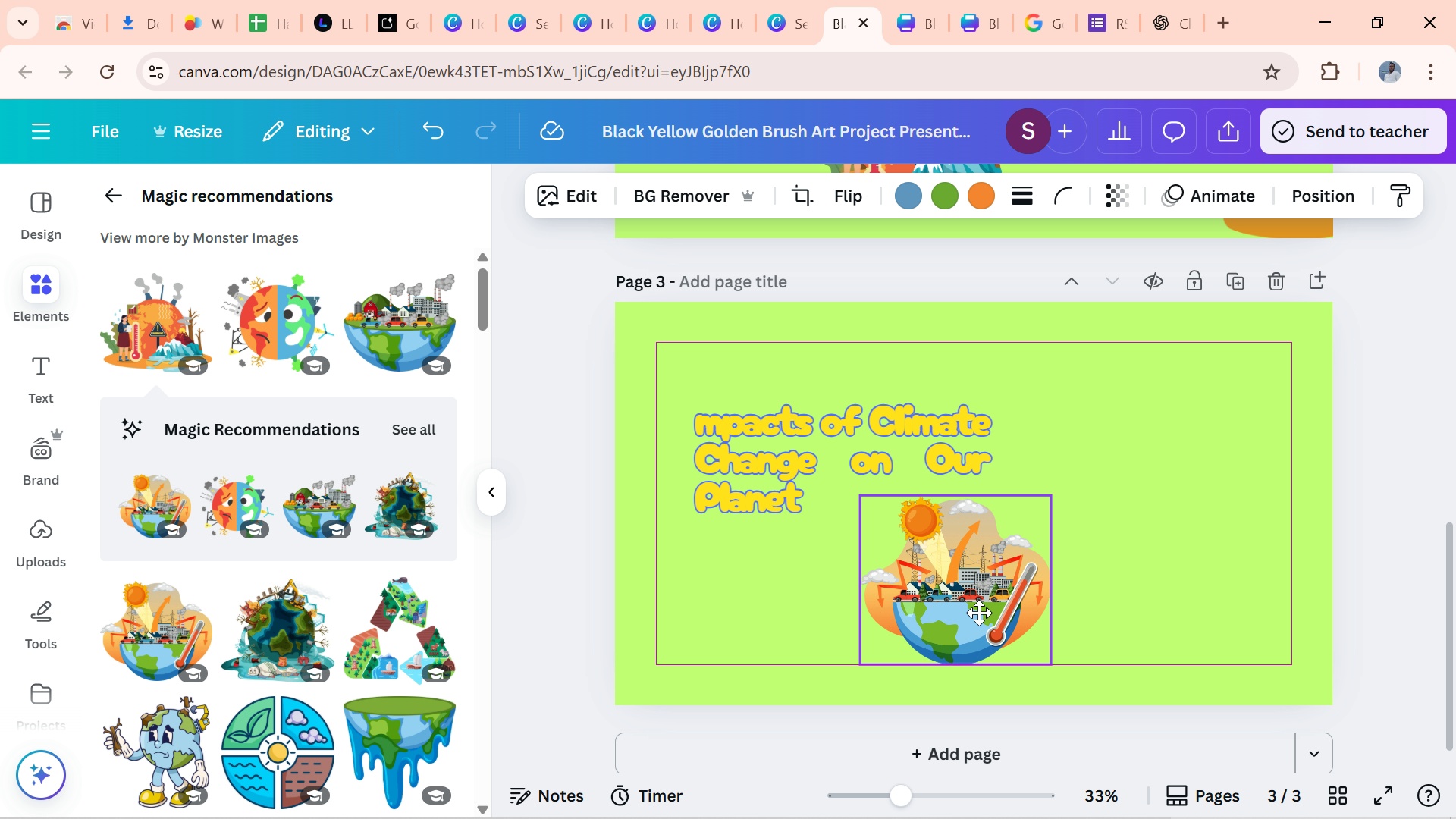 
wait(21.08)
 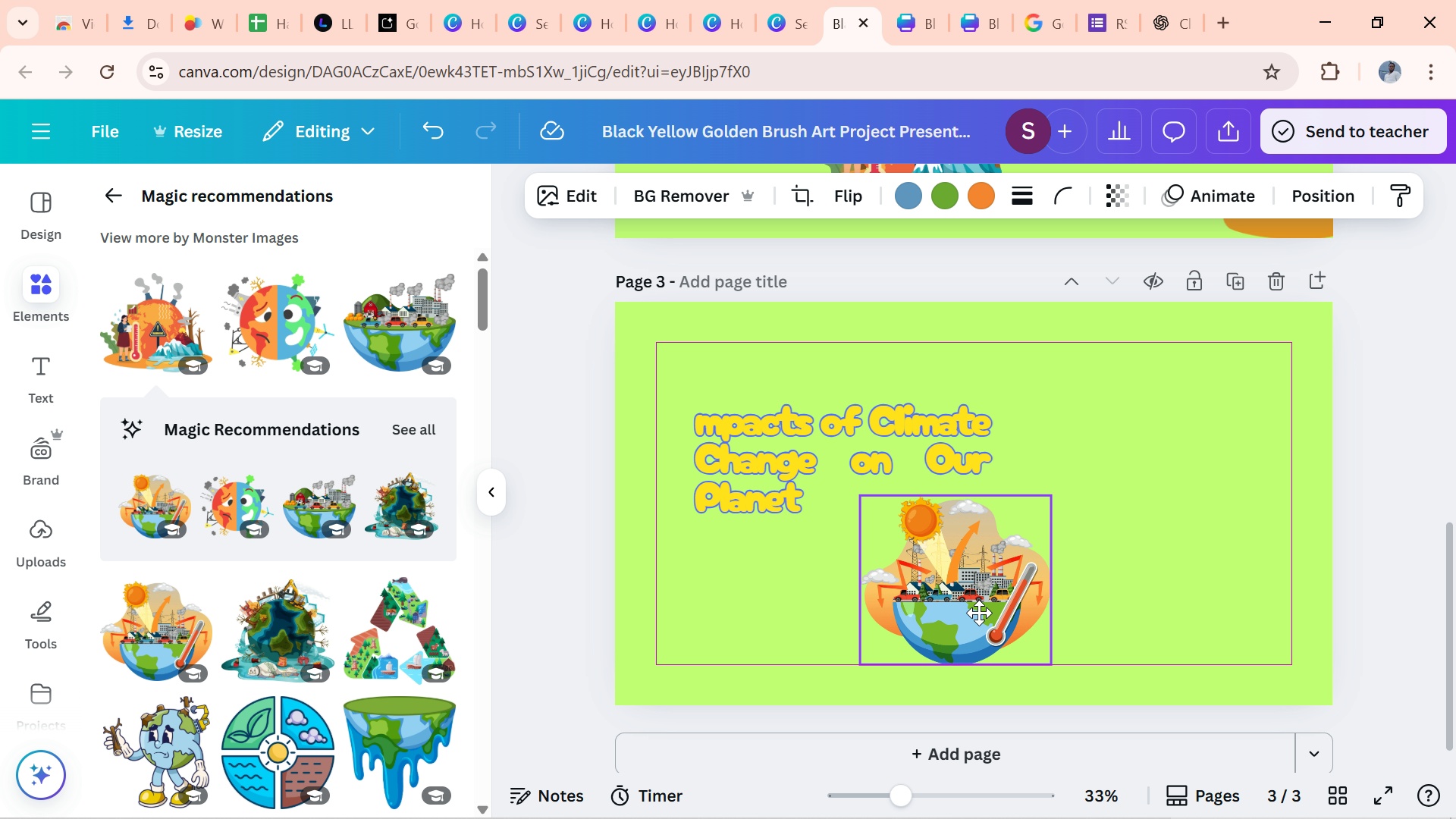 
left_click([1092, 553])
 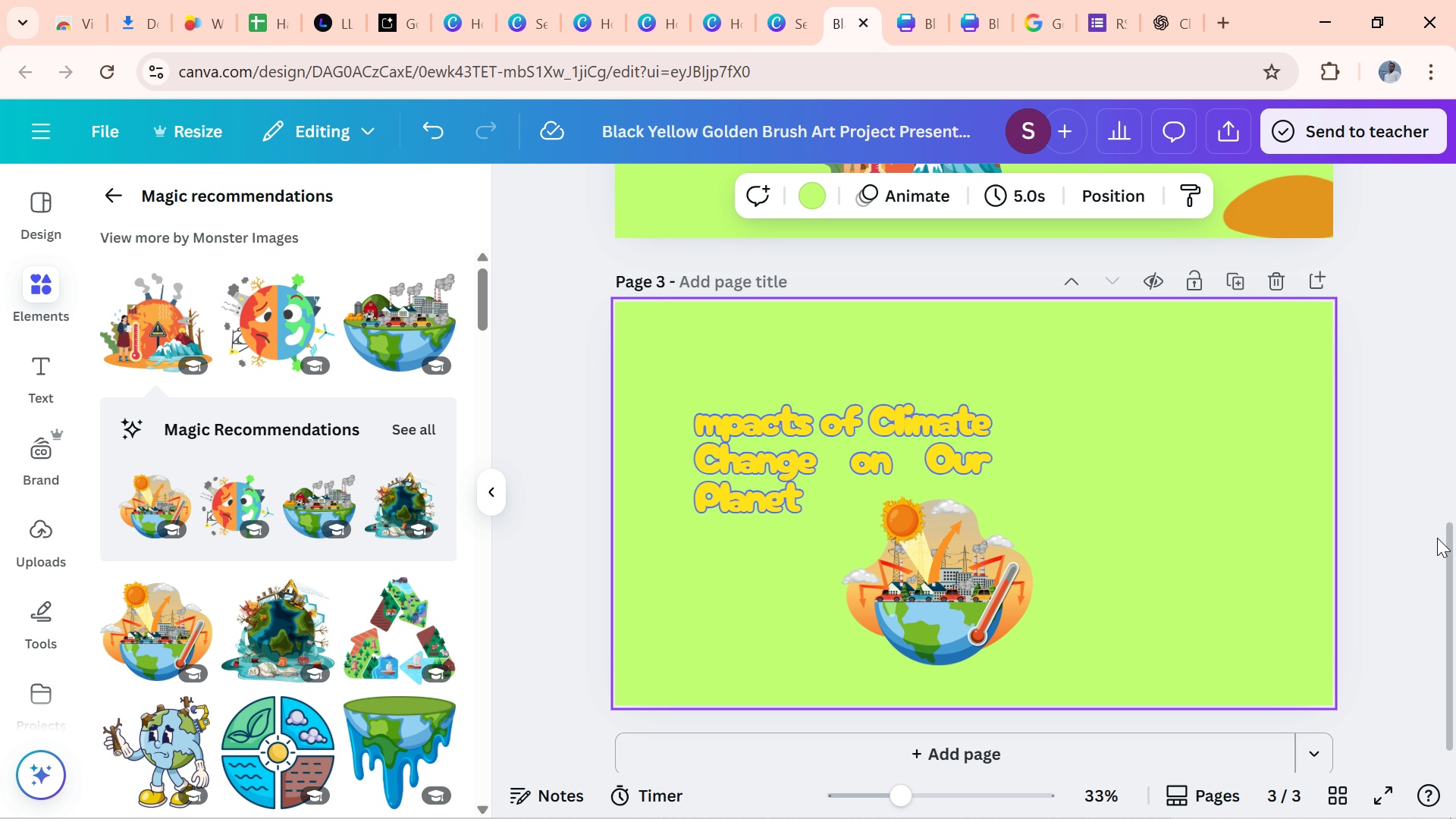 
wait(8.13)
 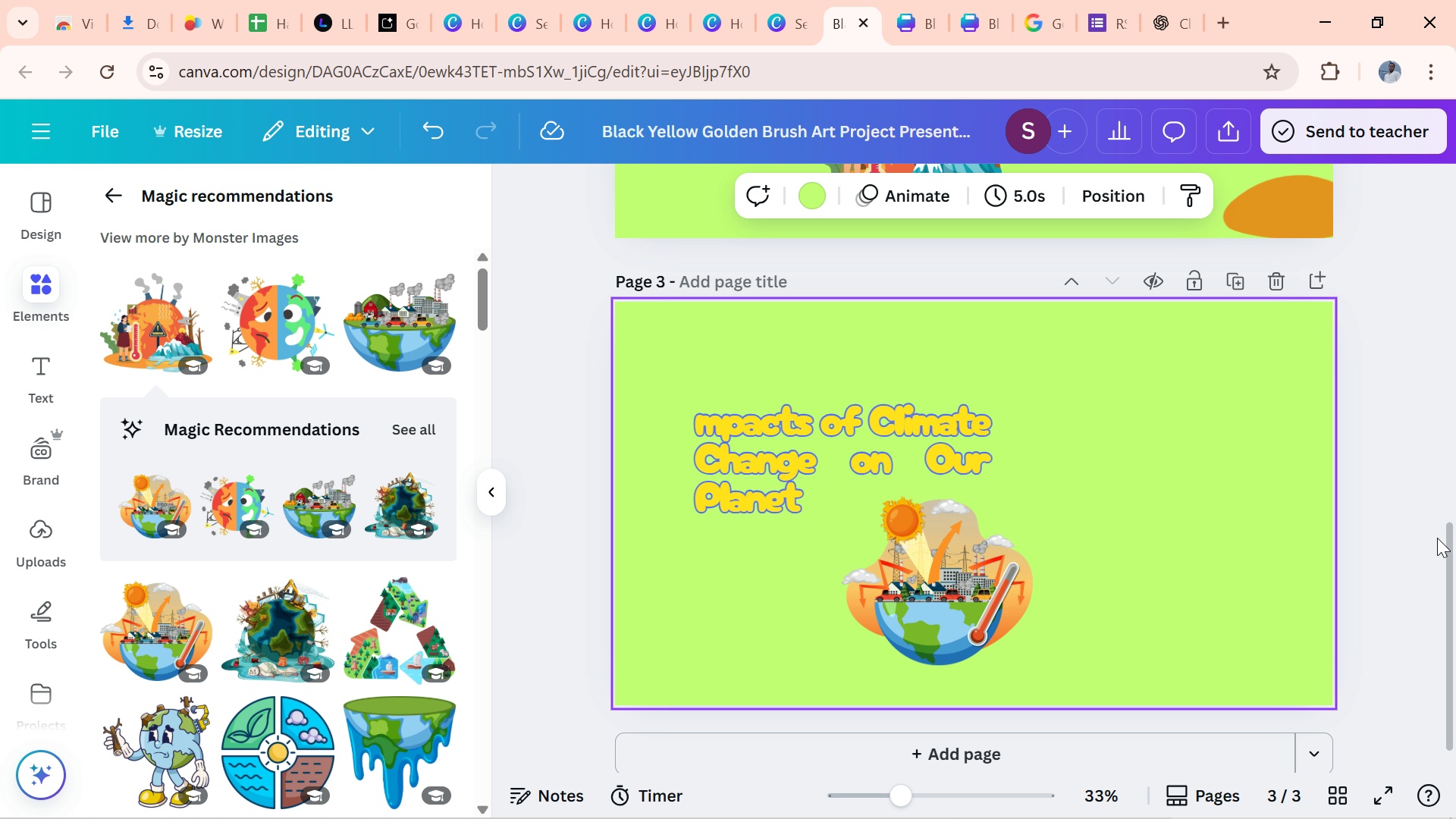 
left_click([1194, 410])
 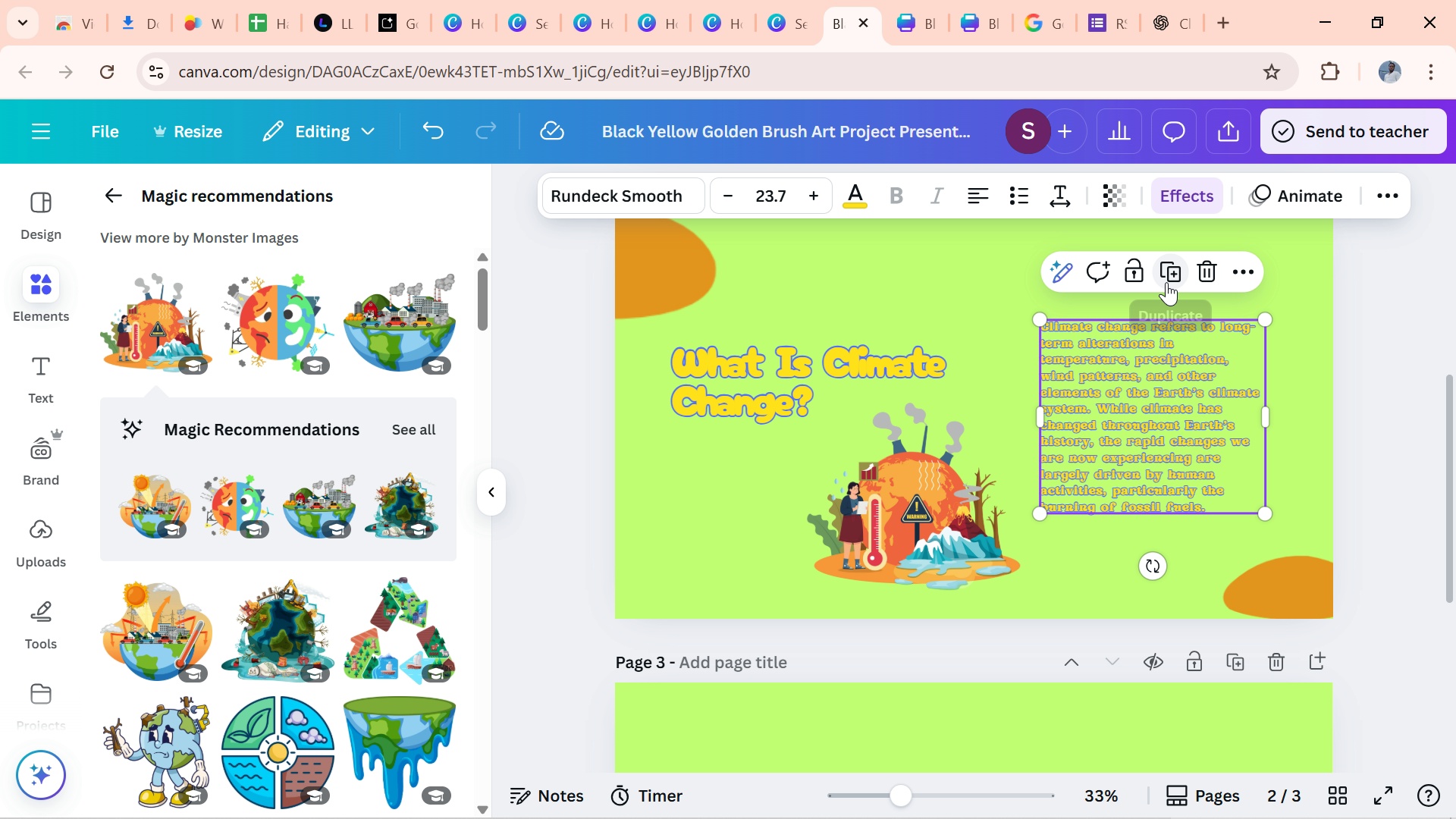 
left_click([1166, 282])
 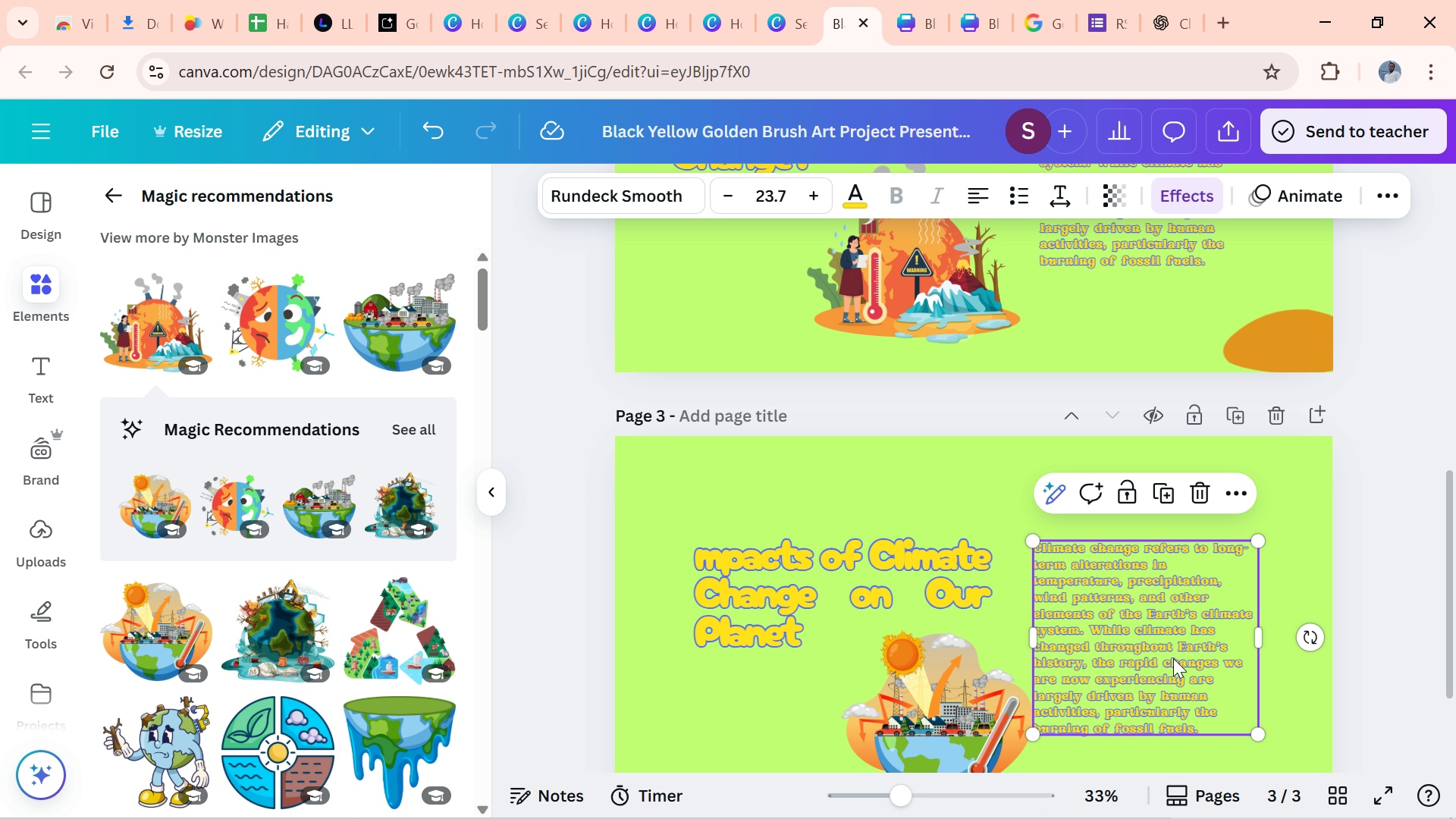 
wait(24.27)
 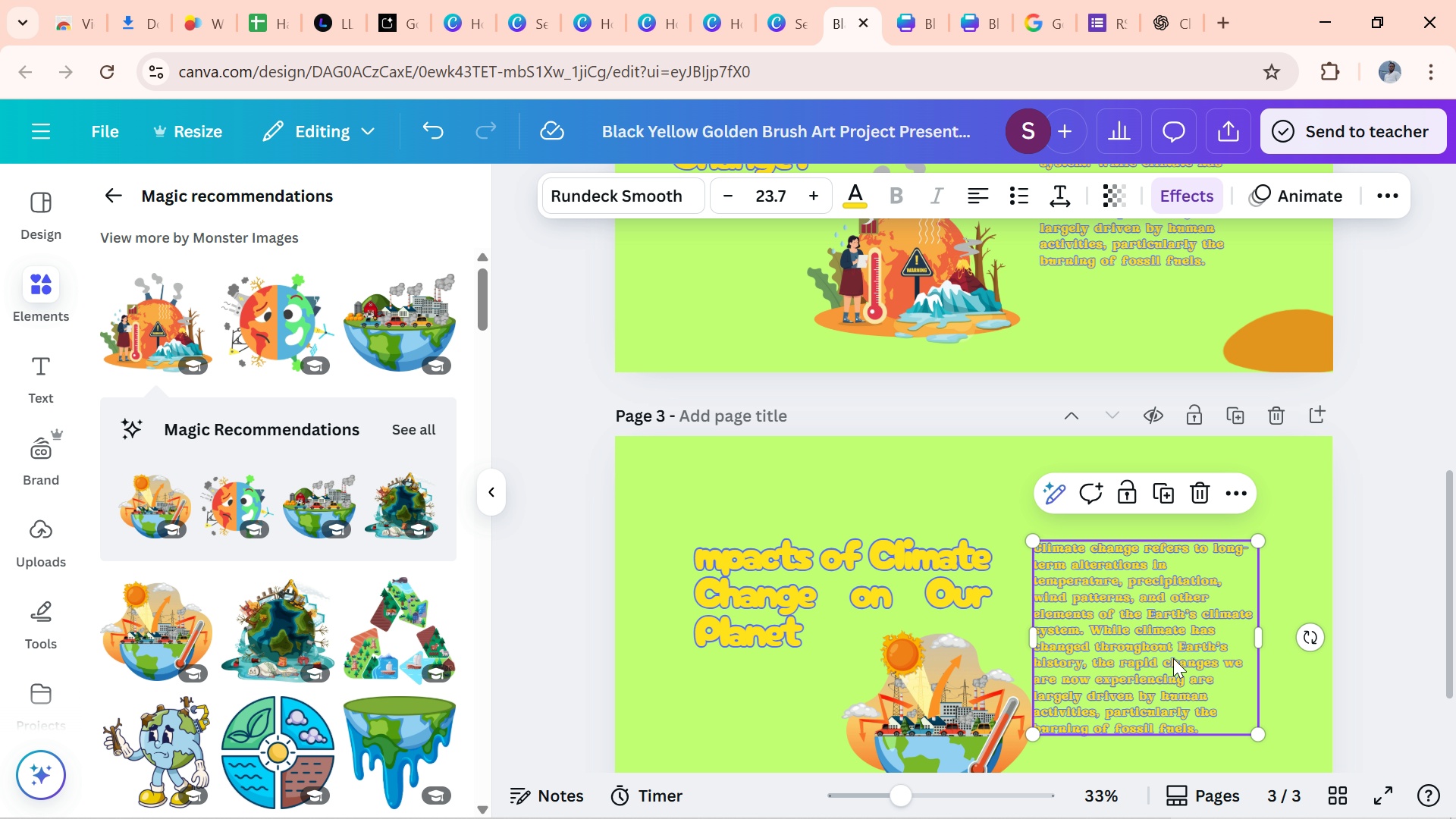 
left_click([915, 564])
 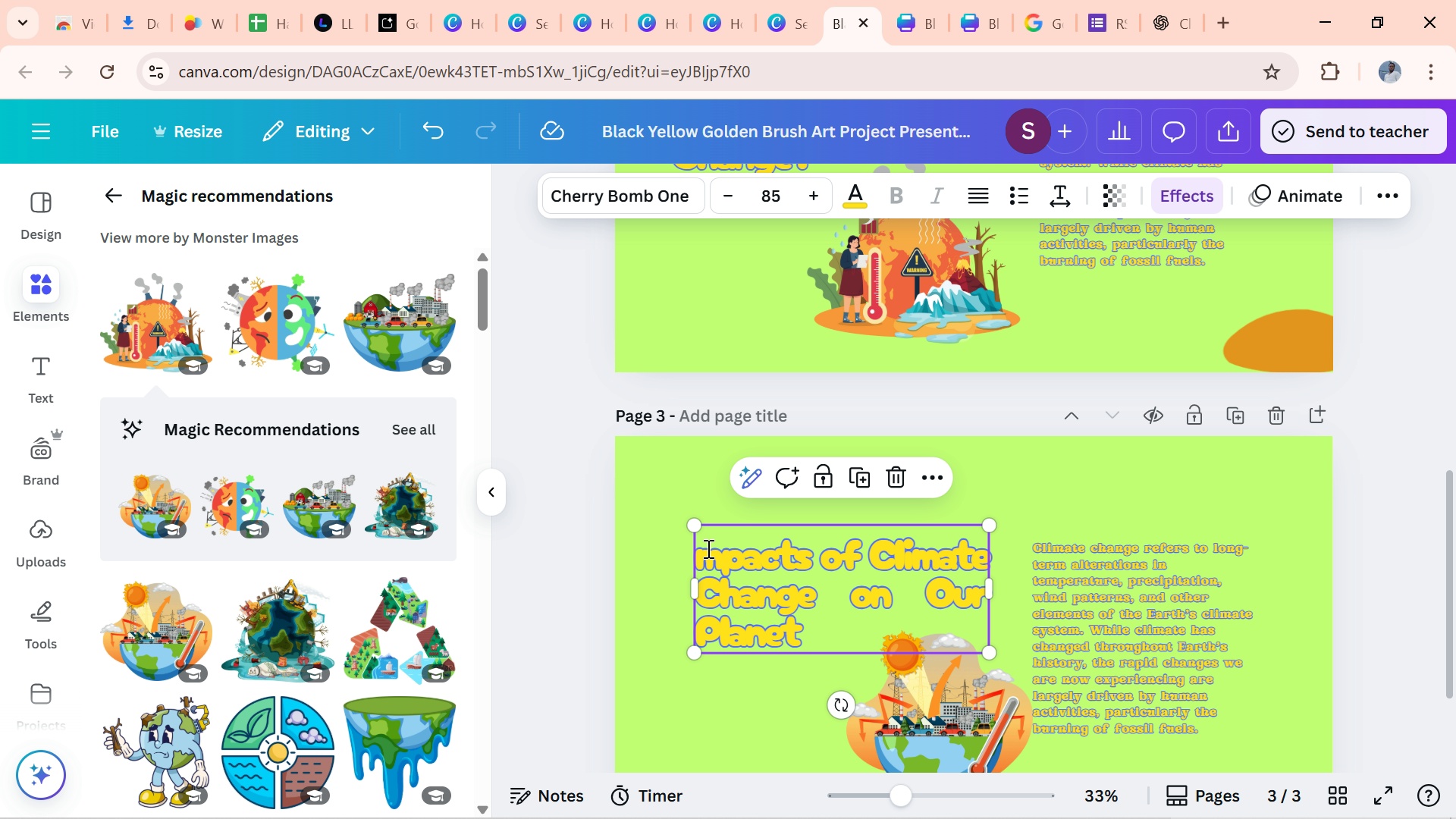 
left_click([707, 548])
 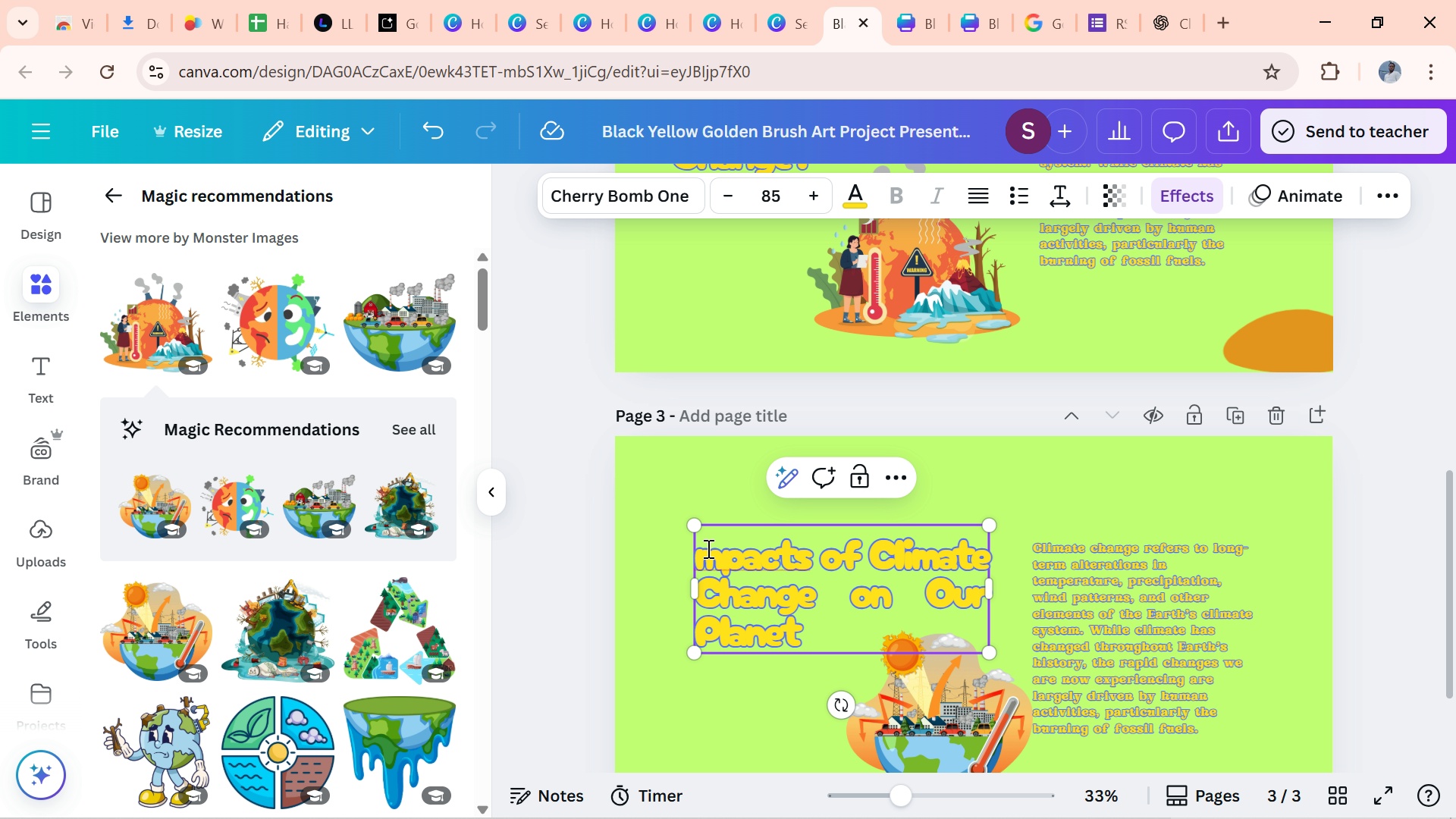 
left_click([707, 548])
 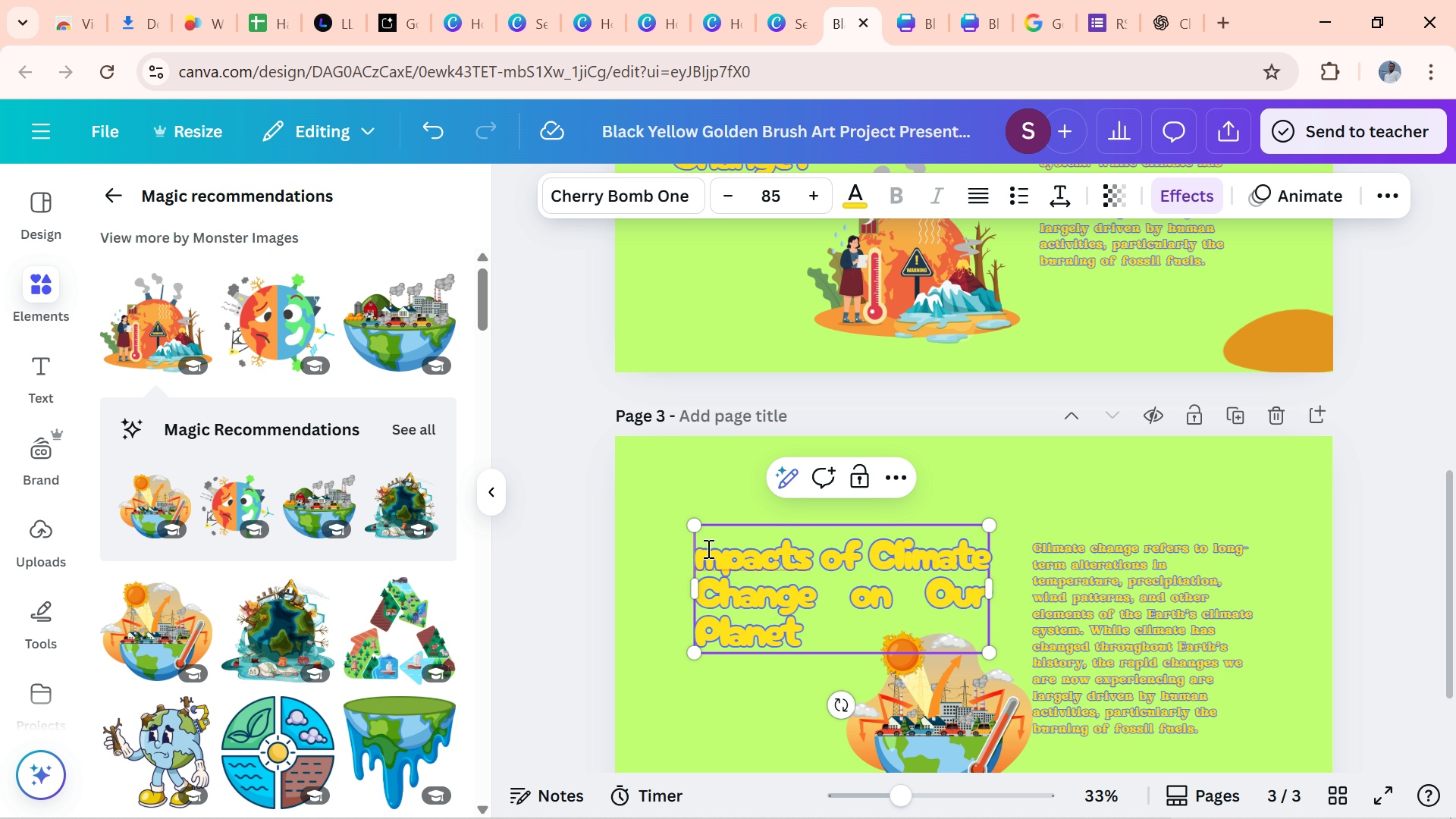 
key(I)
 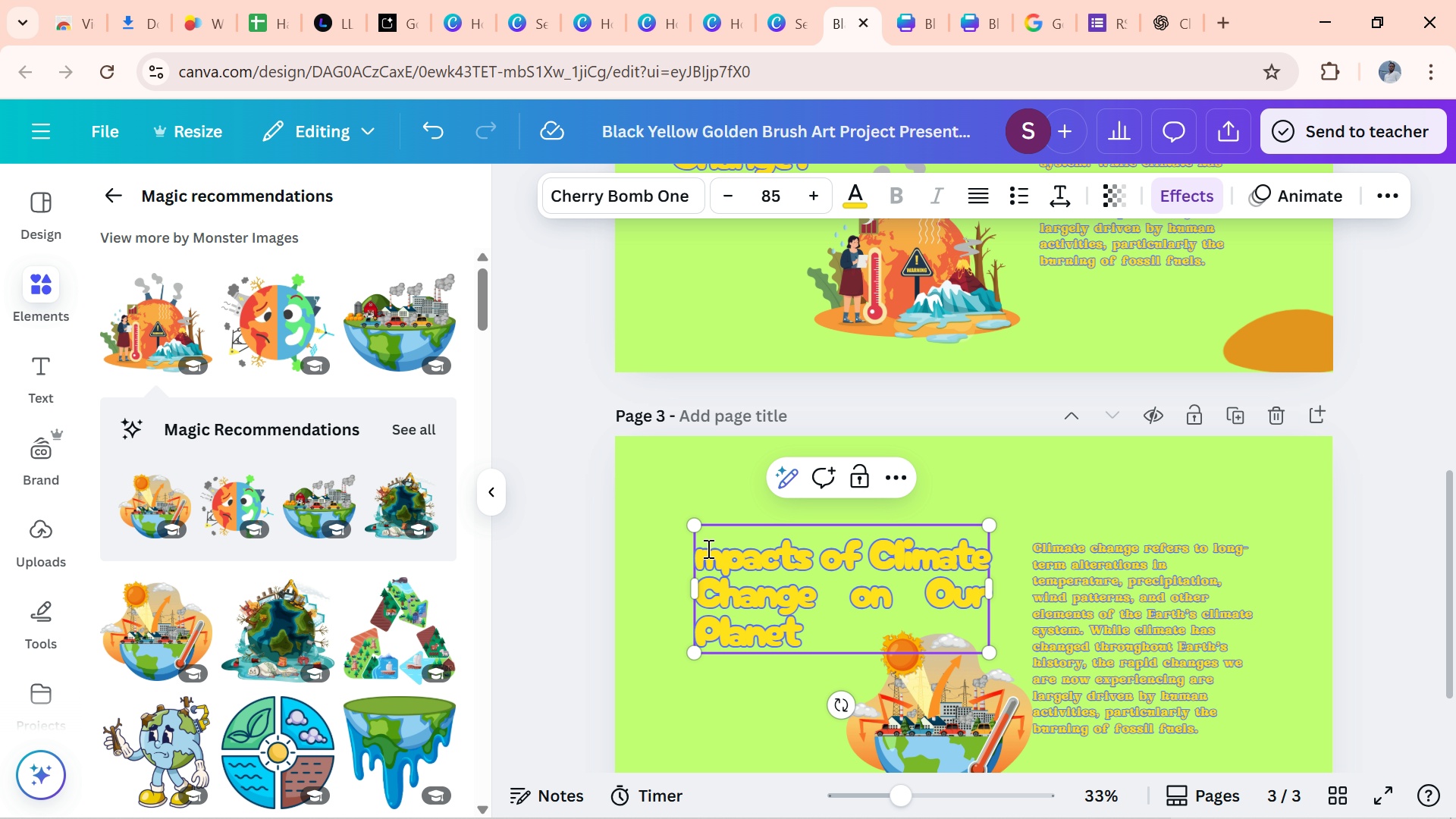 
key(Backspace)
 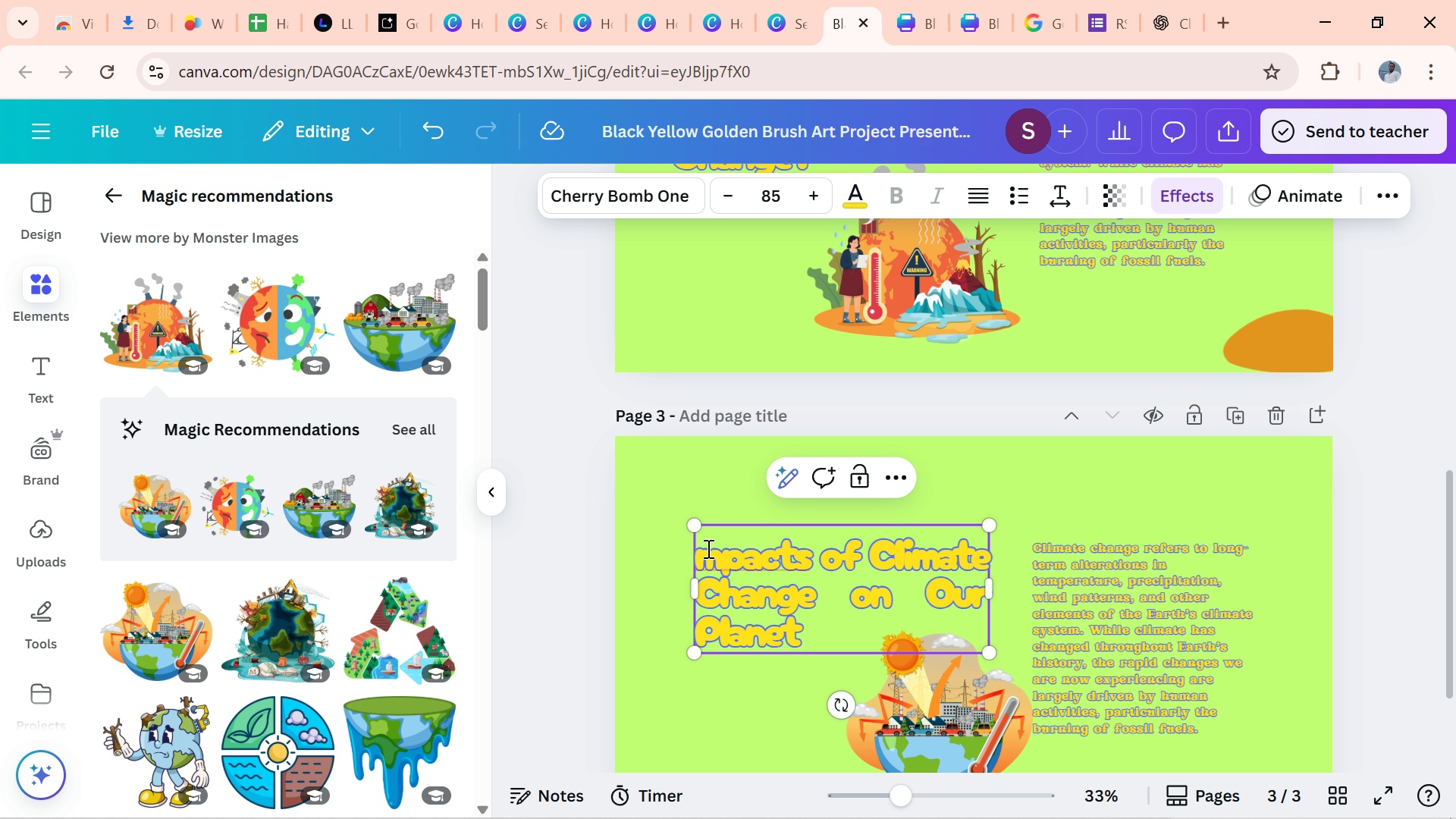 
key(CapsLock)
 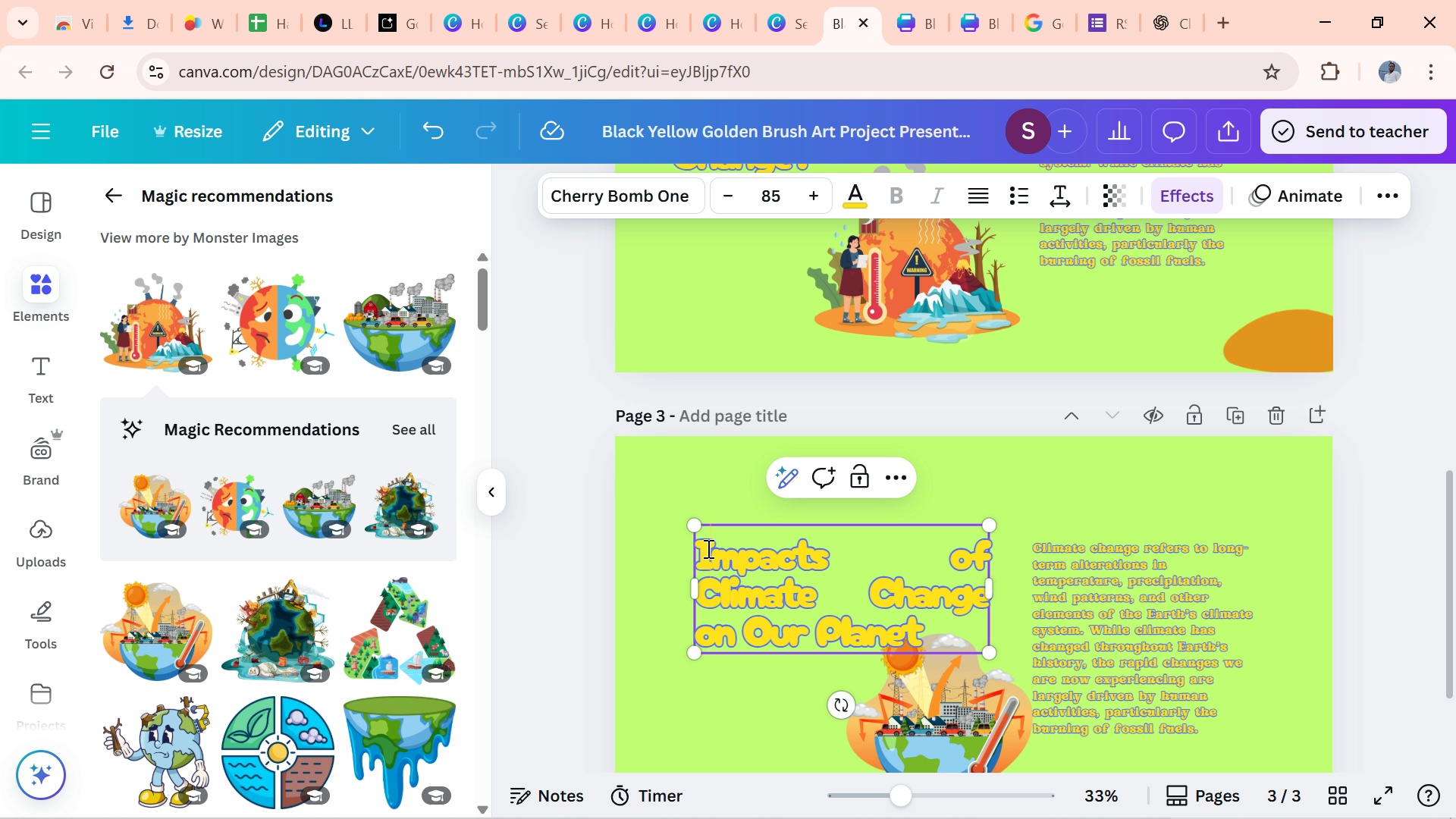 
key(I)
 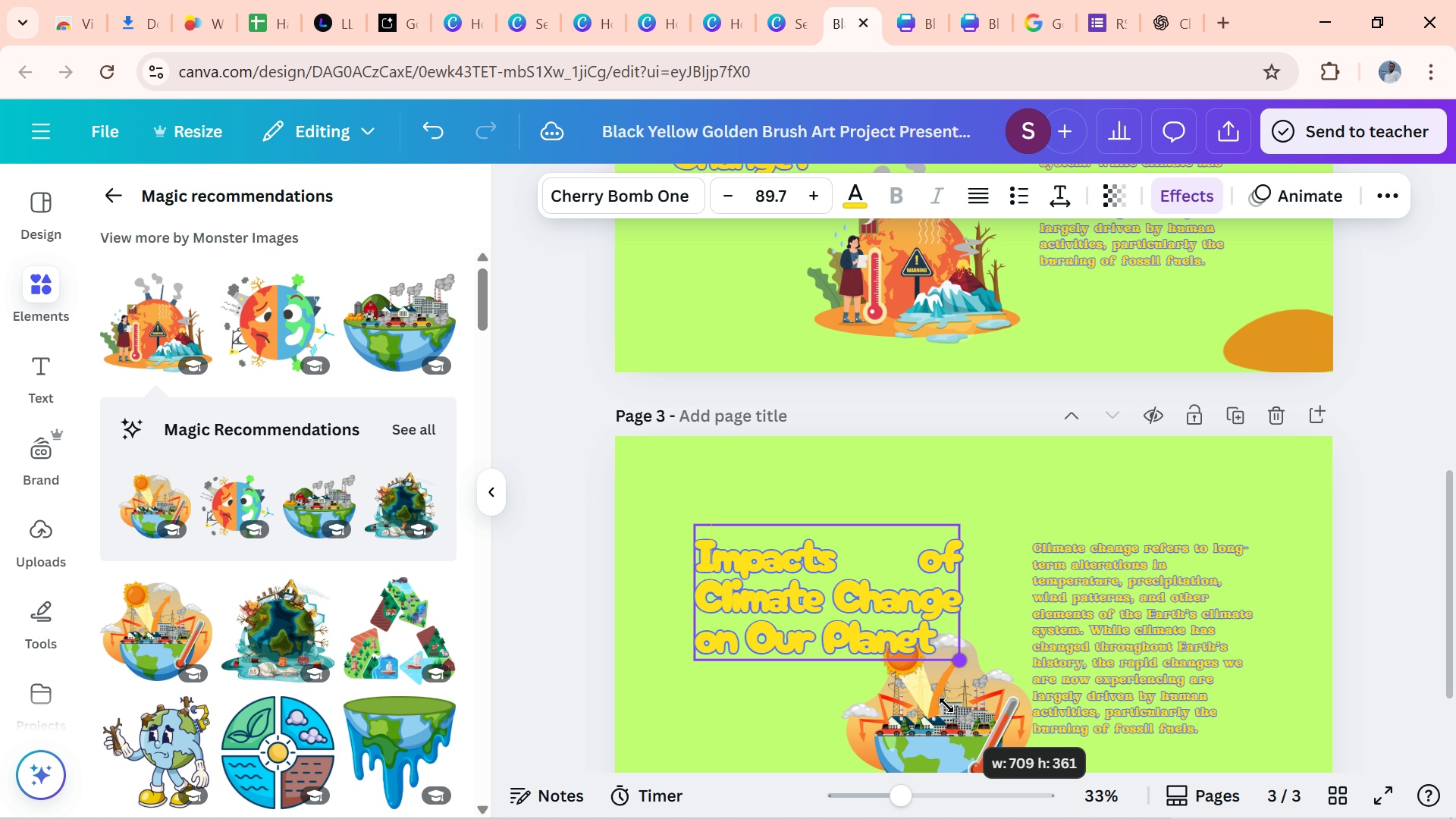 
wait(41.15)
 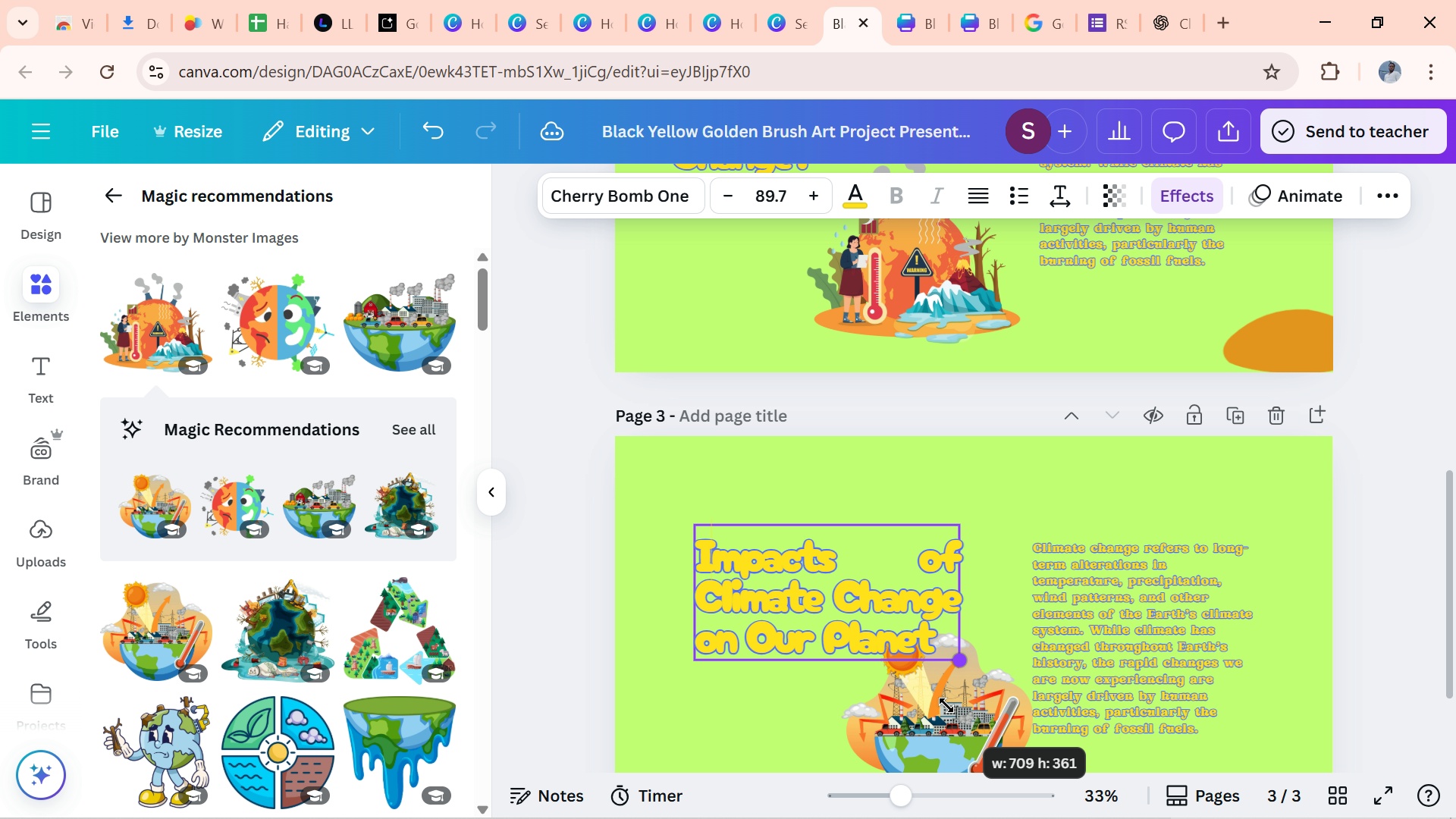 
left_click([444, 130])
 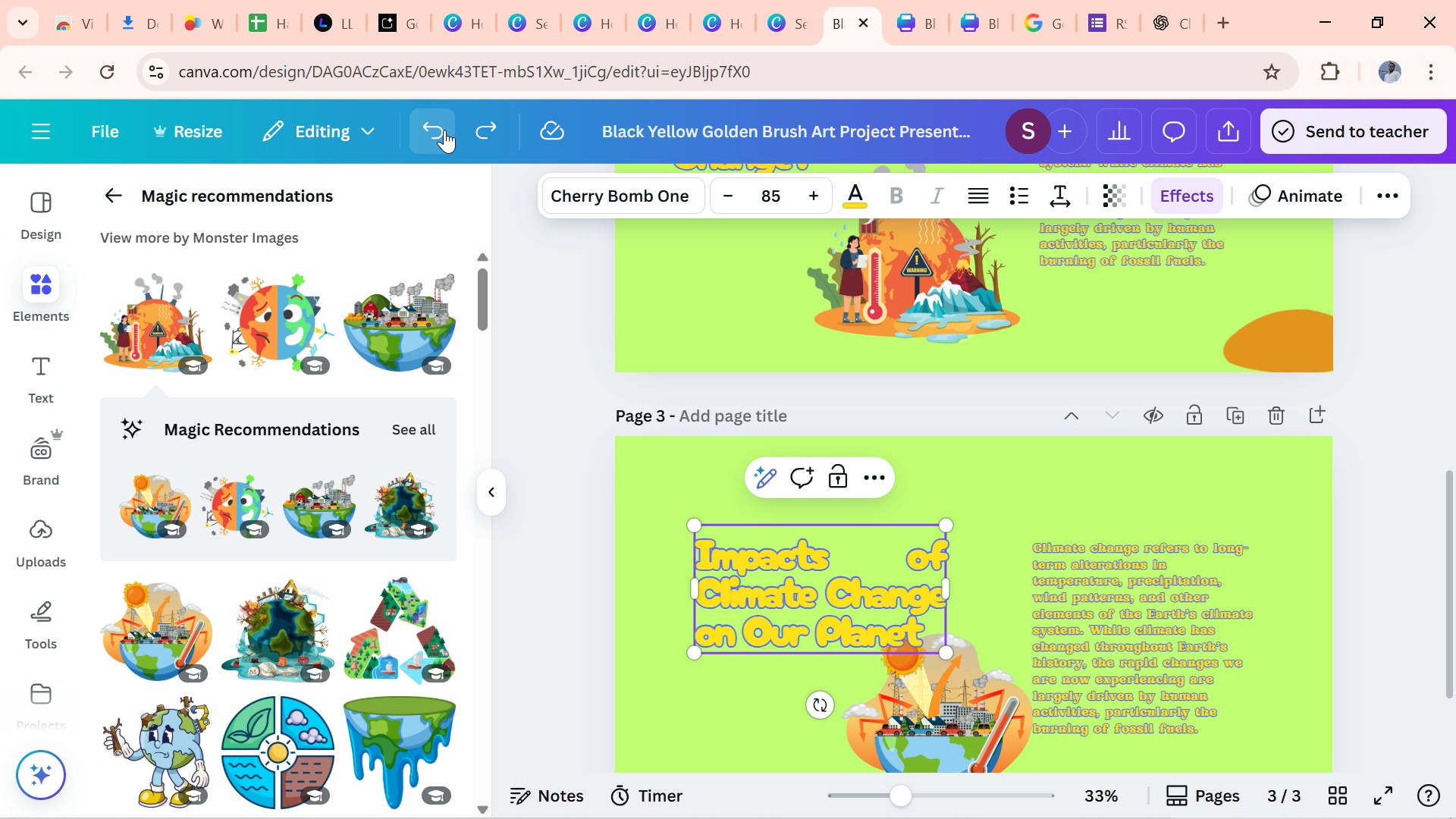 
left_click([444, 130])
 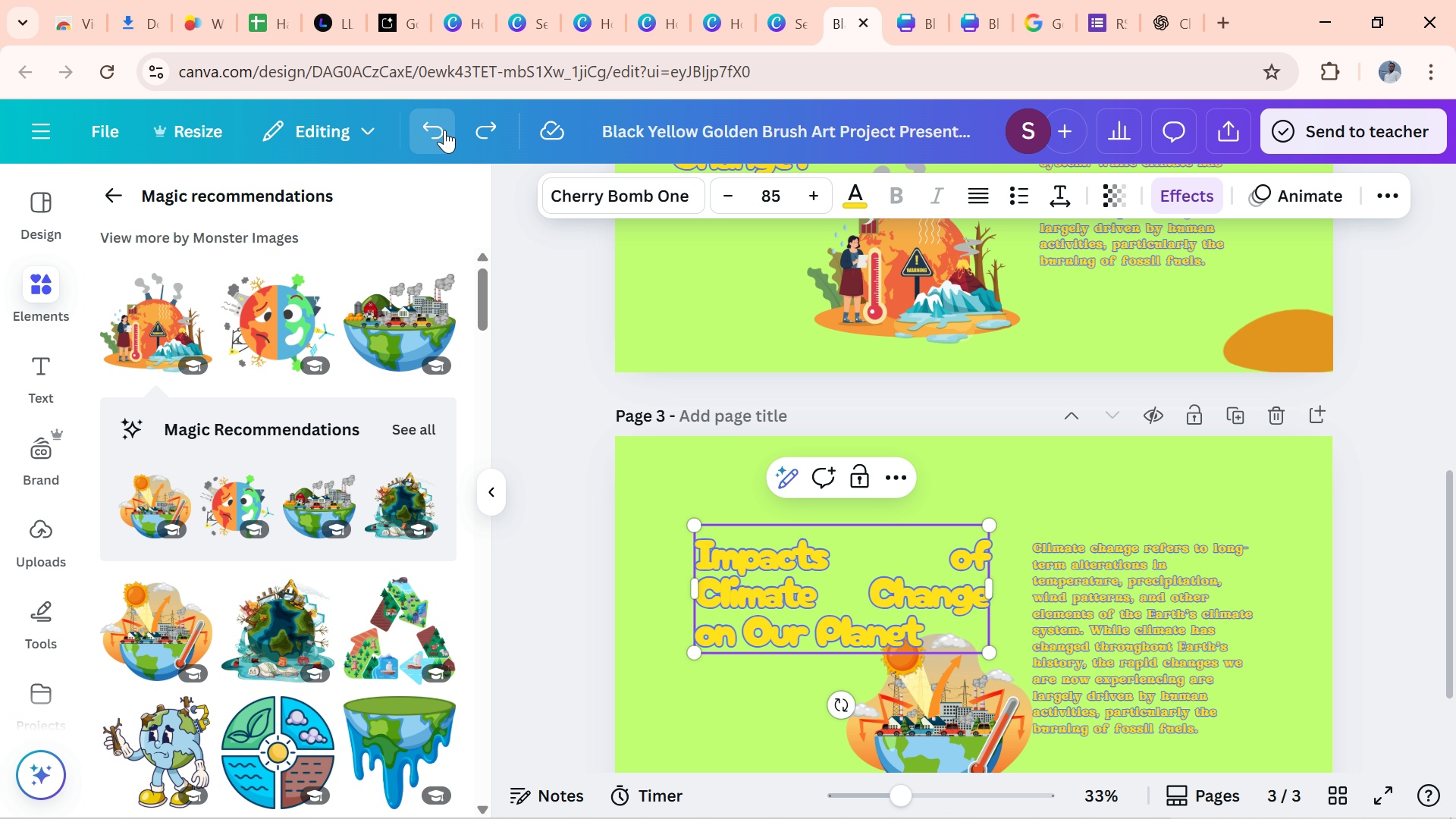 
left_click([444, 130])
 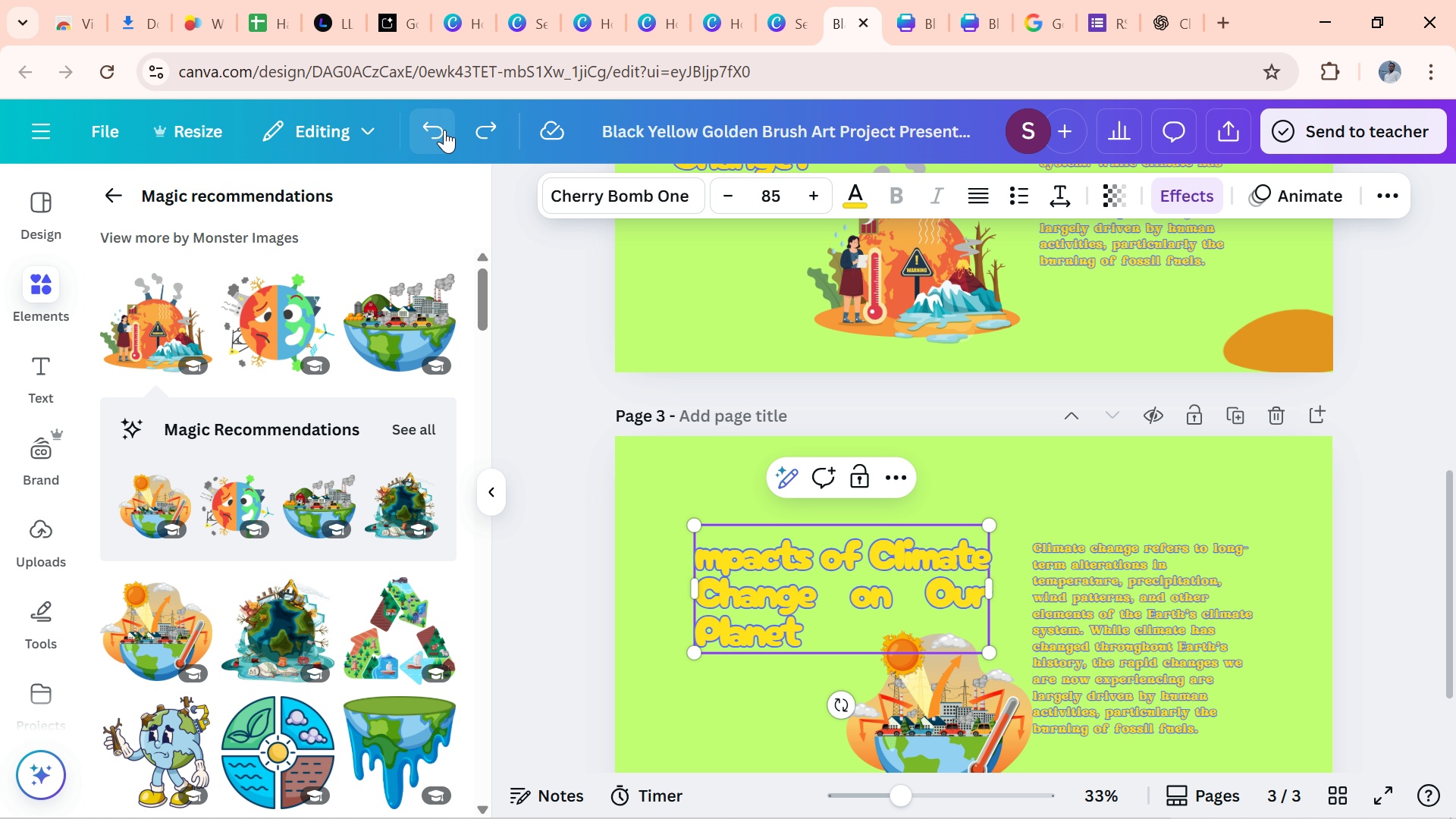 
left_click([444, 130])
 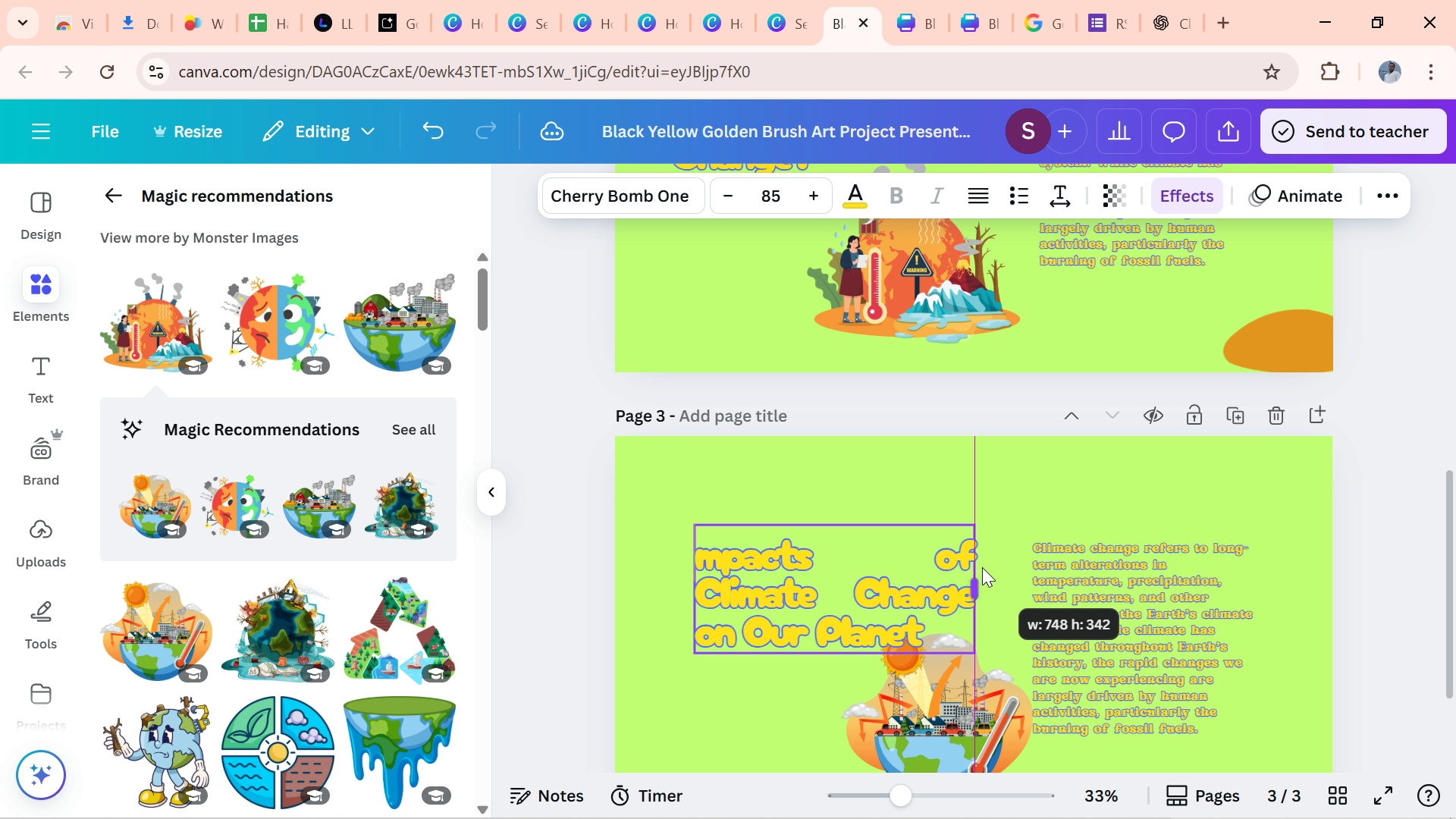 
wait(12.48)
 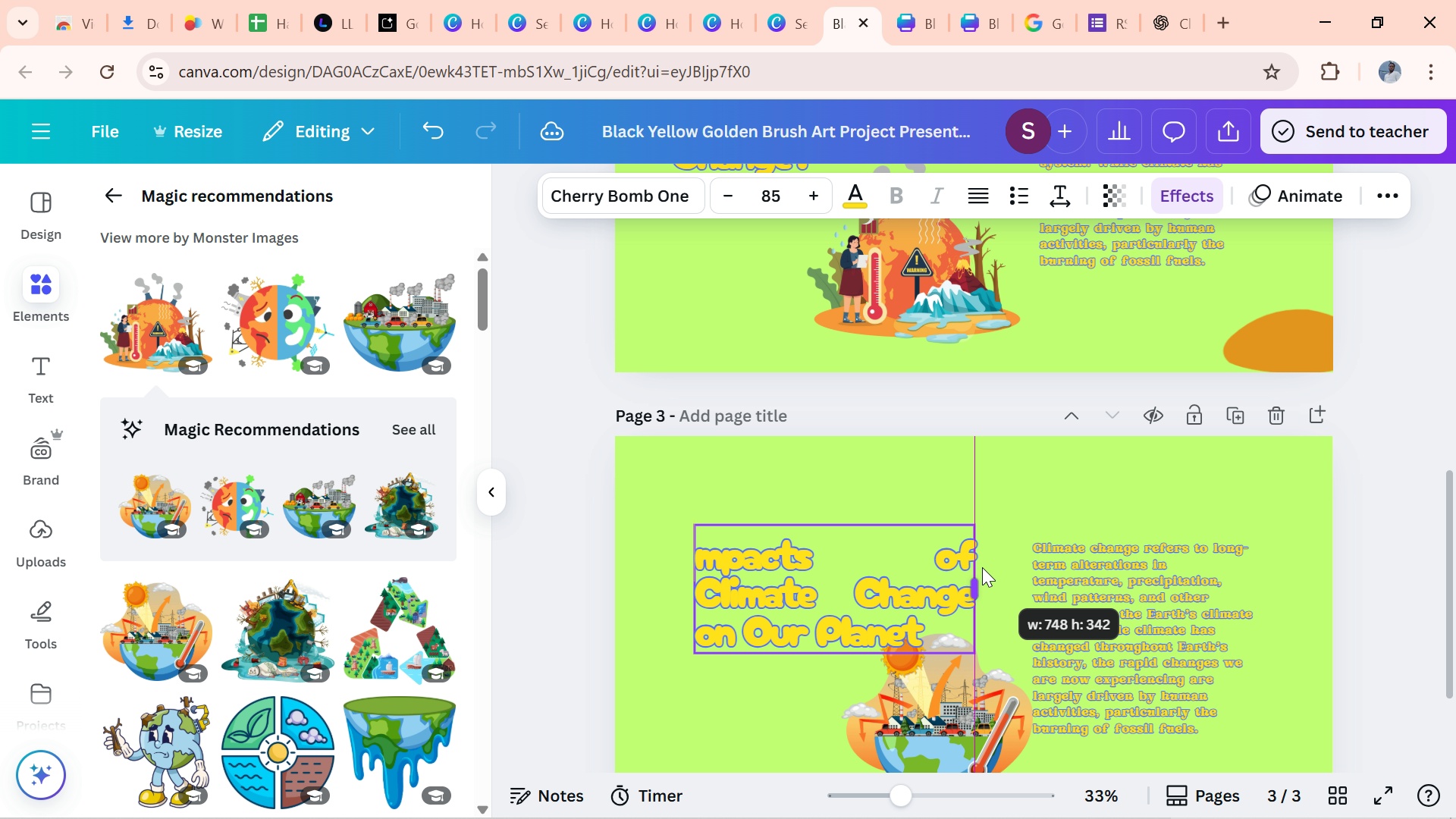 
left_click_drag(start_coordinate=[1002, 590], to_coordinate=[980, 598])
 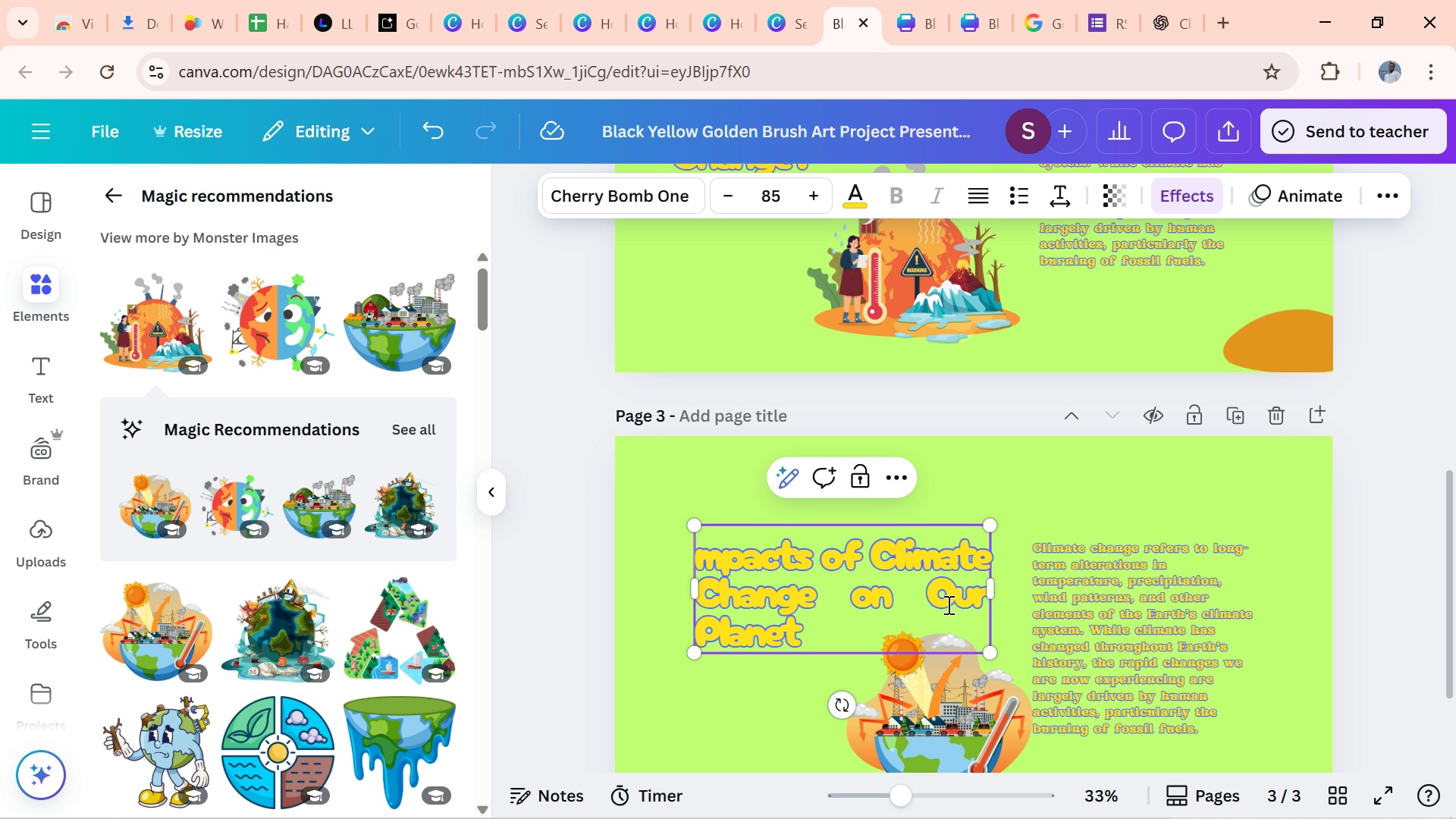 
wait(5.06)
 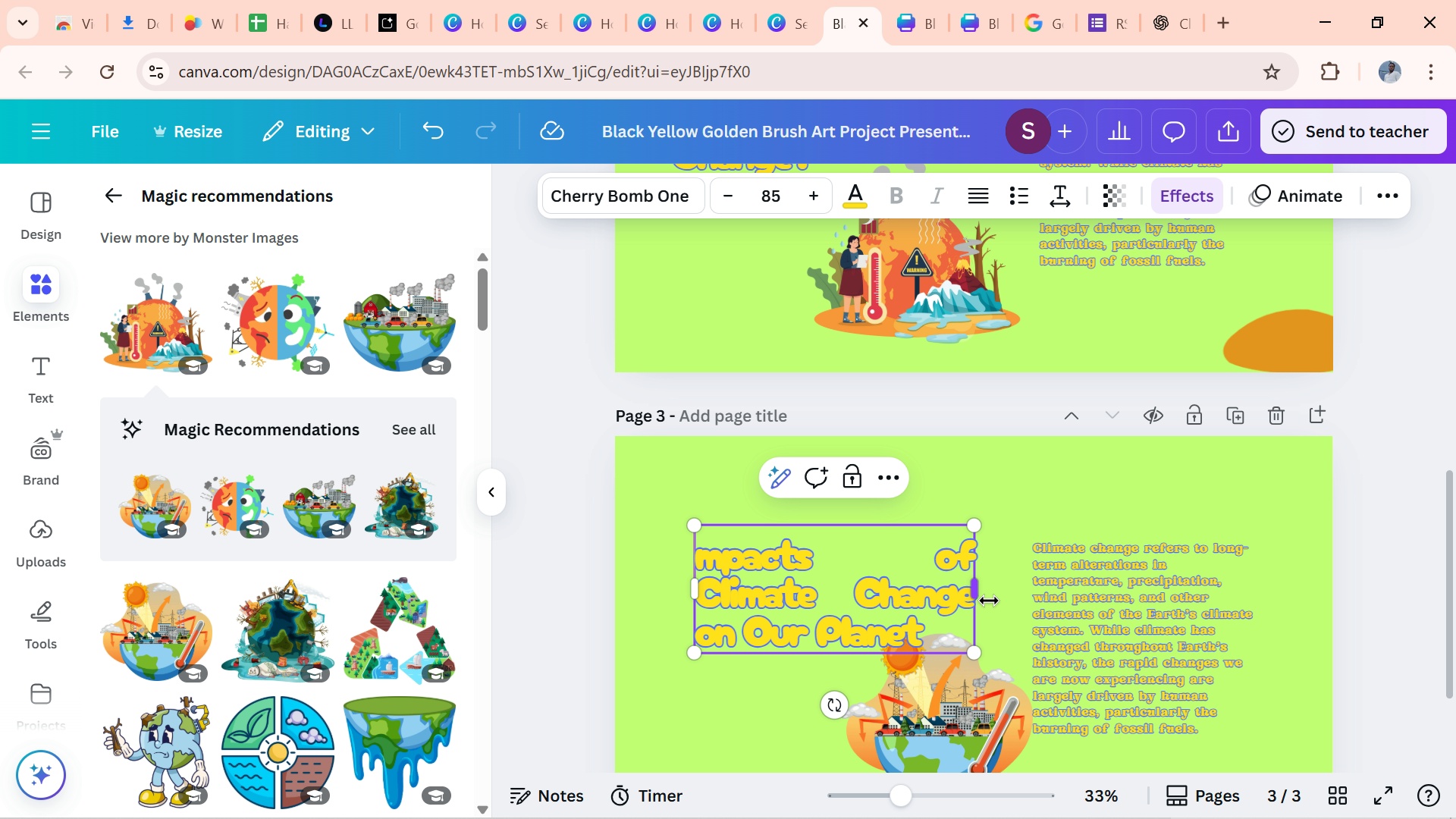 
left_click([1088, 482])
 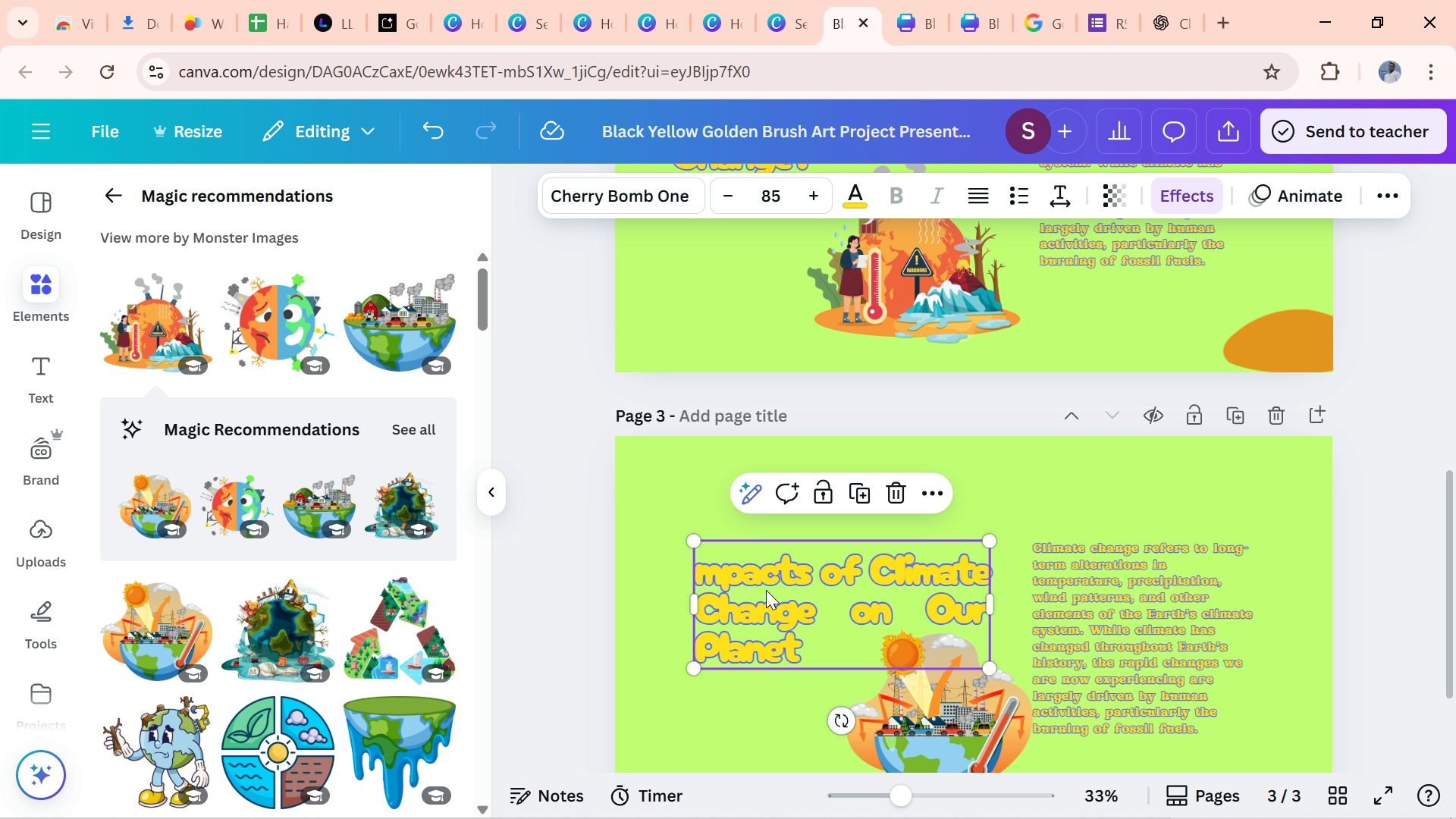 
left_click([716, 580])
 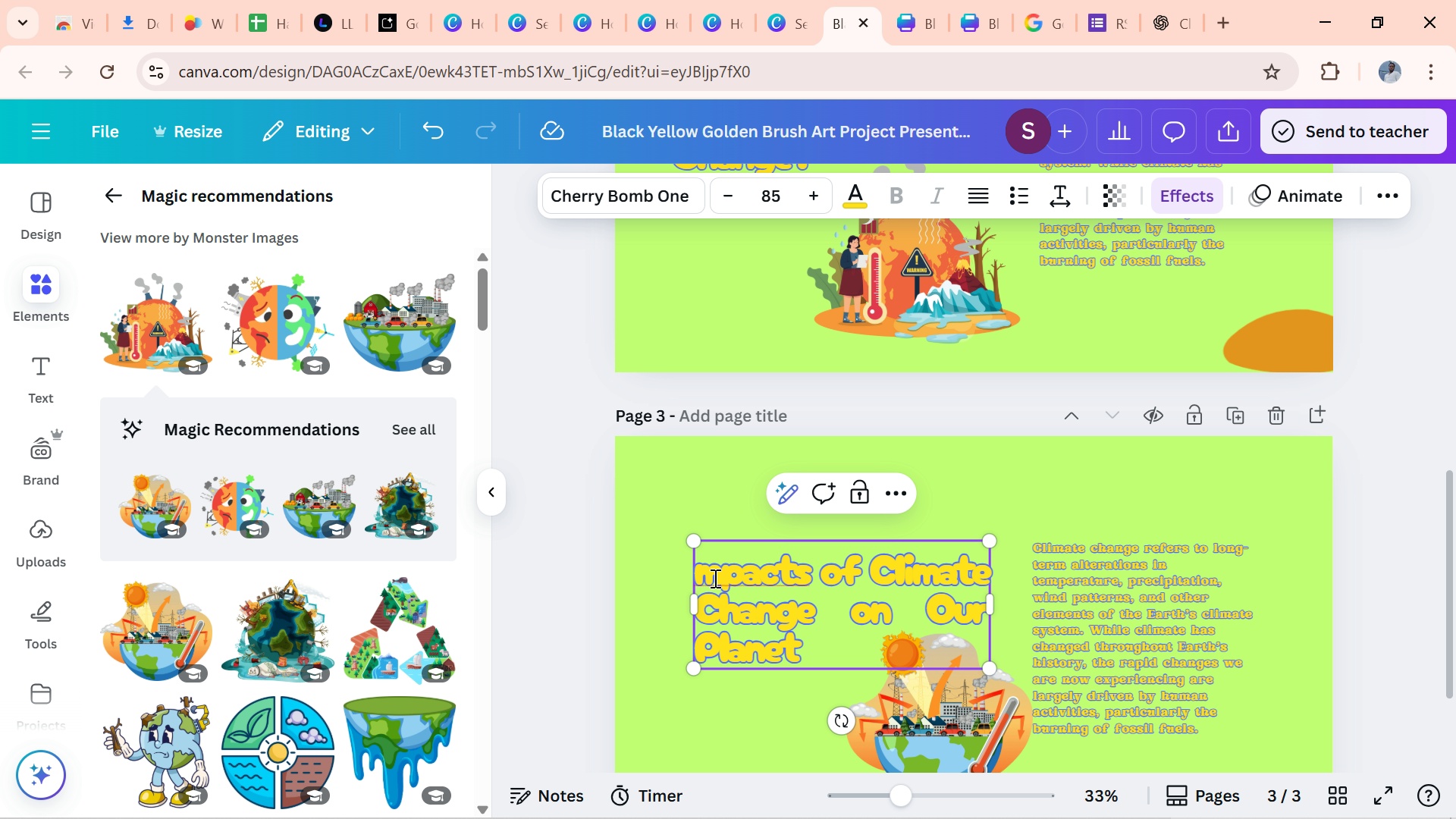 
left_click([714, 578])
 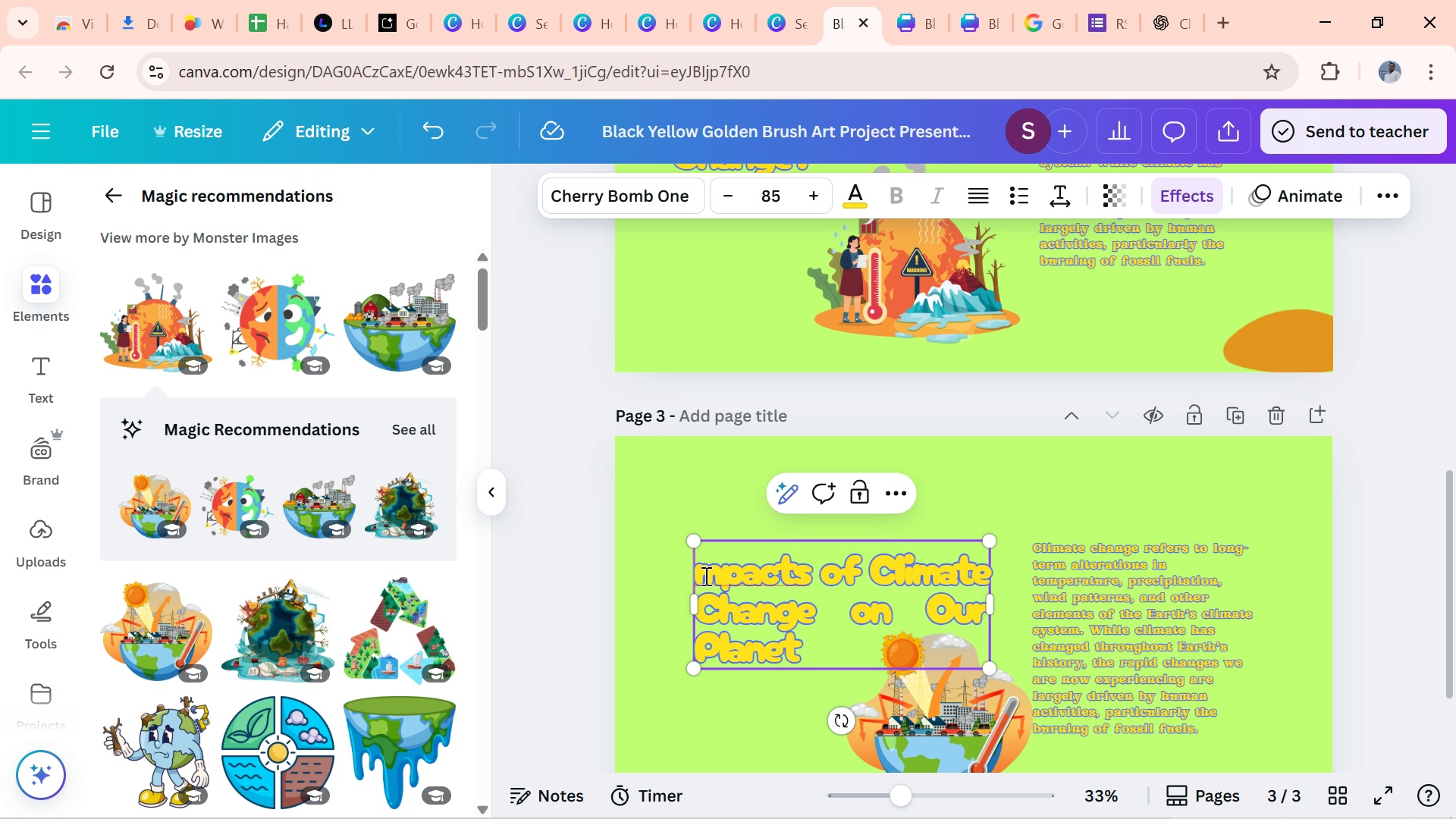 
left_click([704, 576])
 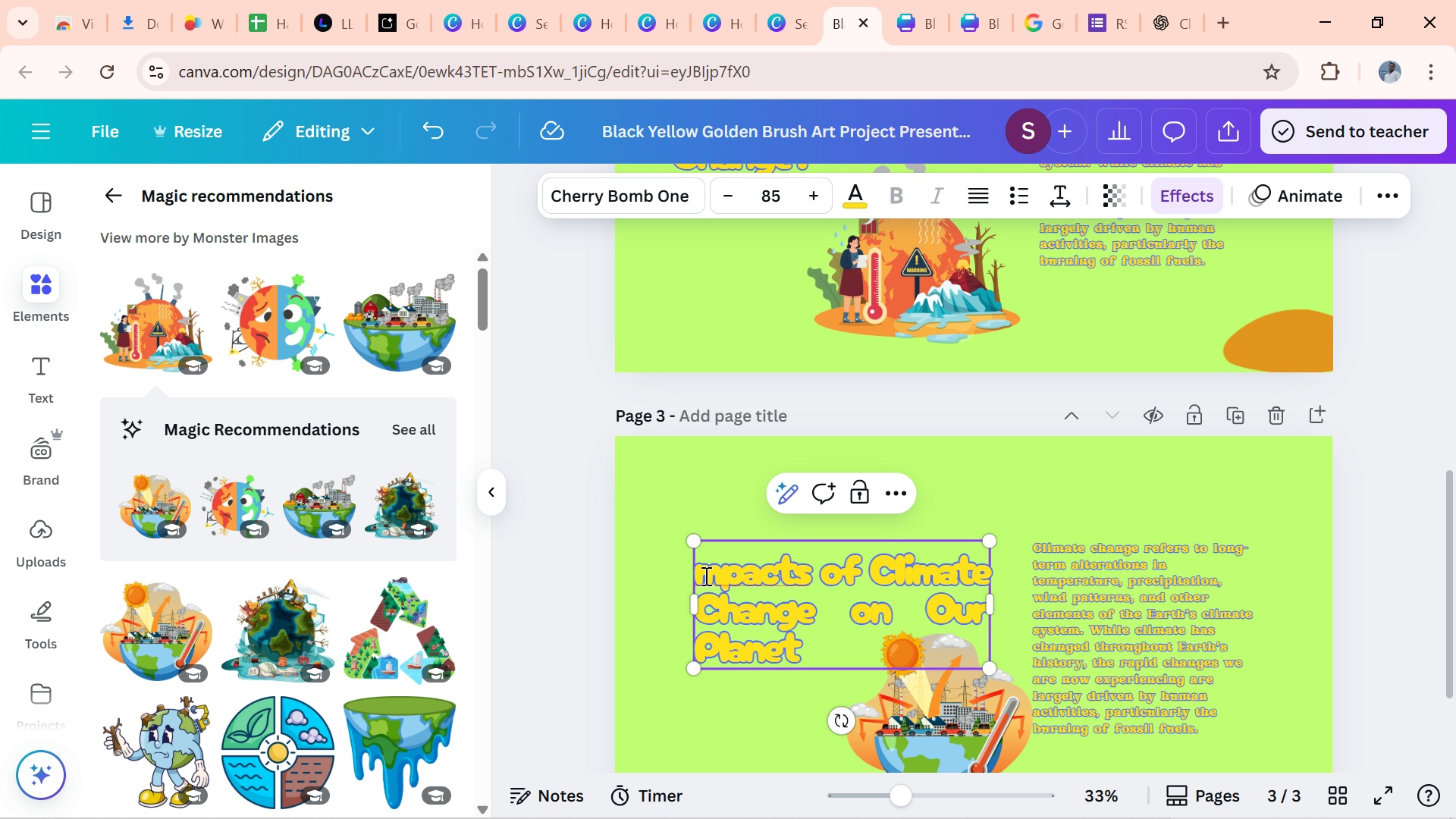 
key(I)
 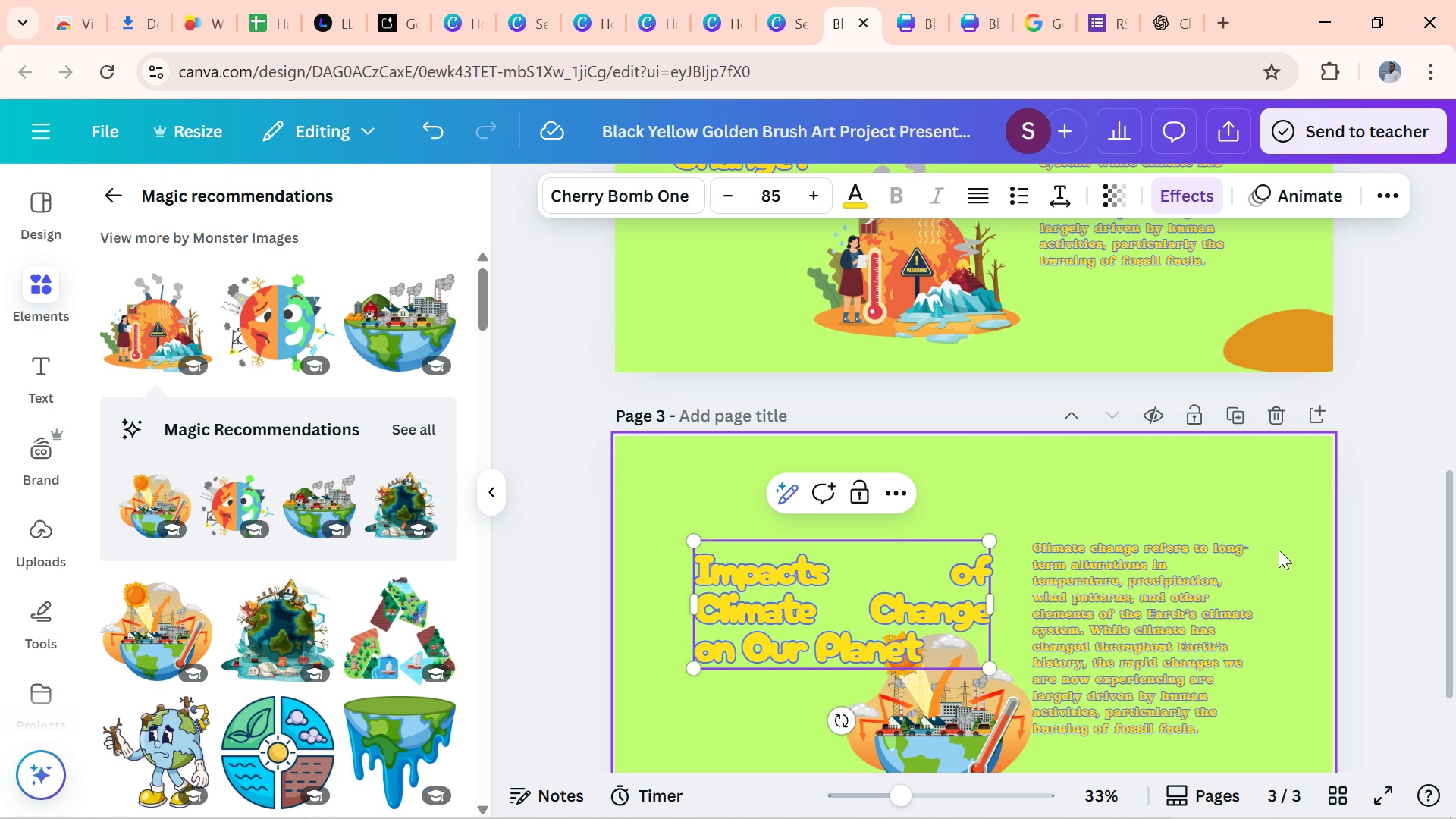 
left_click([1223, 460])
 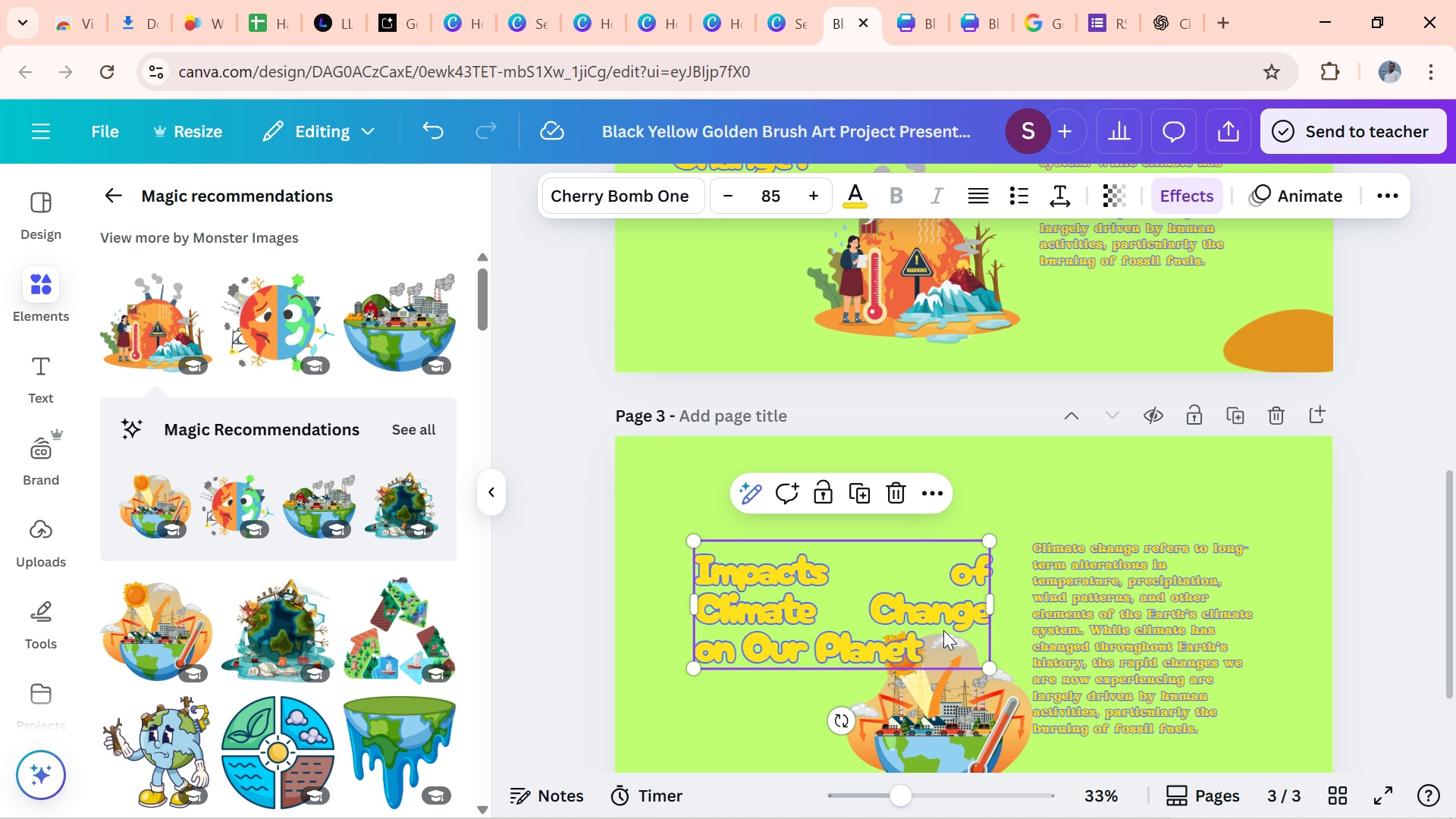 
left_click([943, 630])
 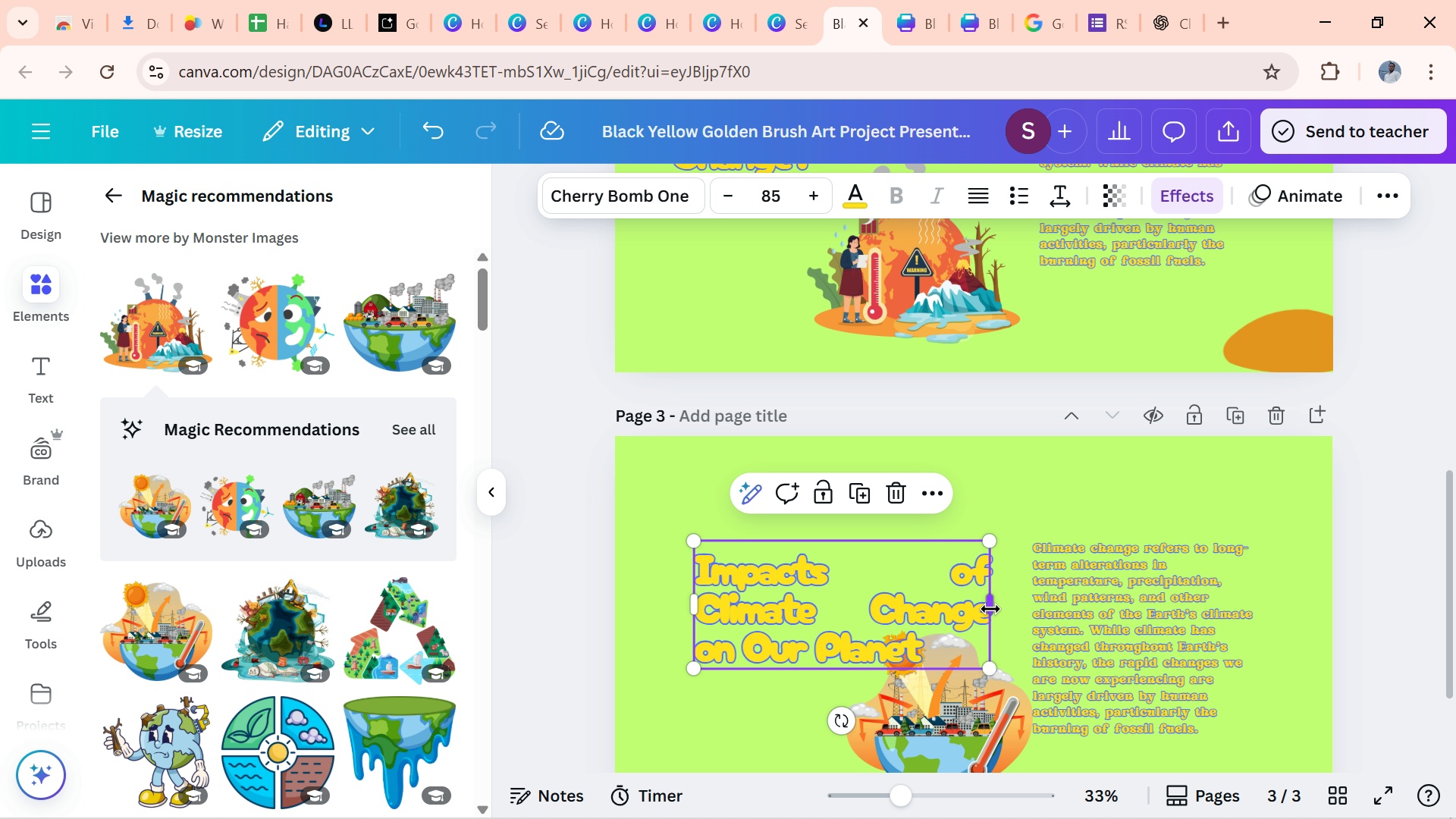 
left_click_drag(start_coordinate=[990, 609], to_coordinate=[1005, 611])
 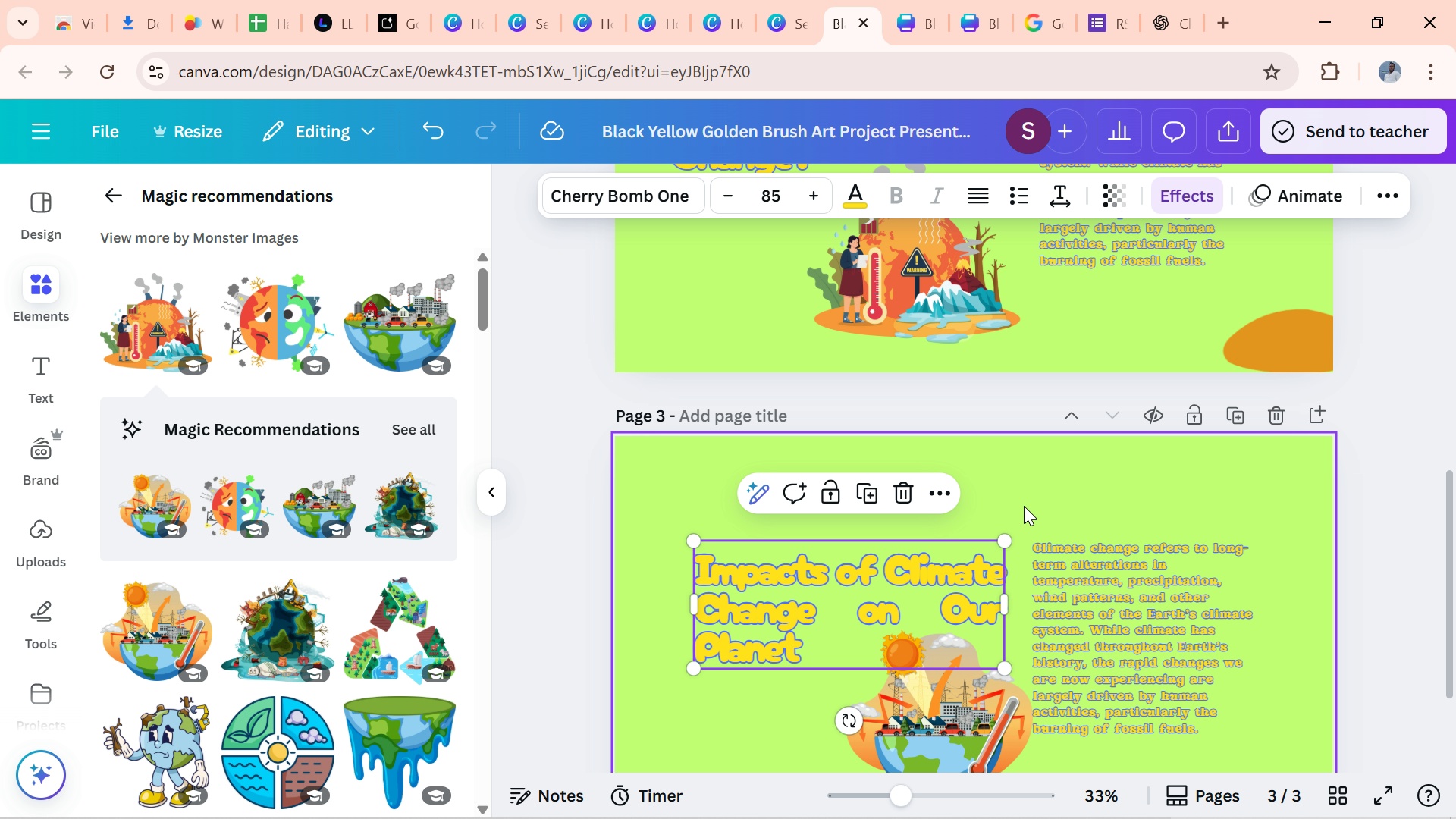 
left_click([1025, 505])
 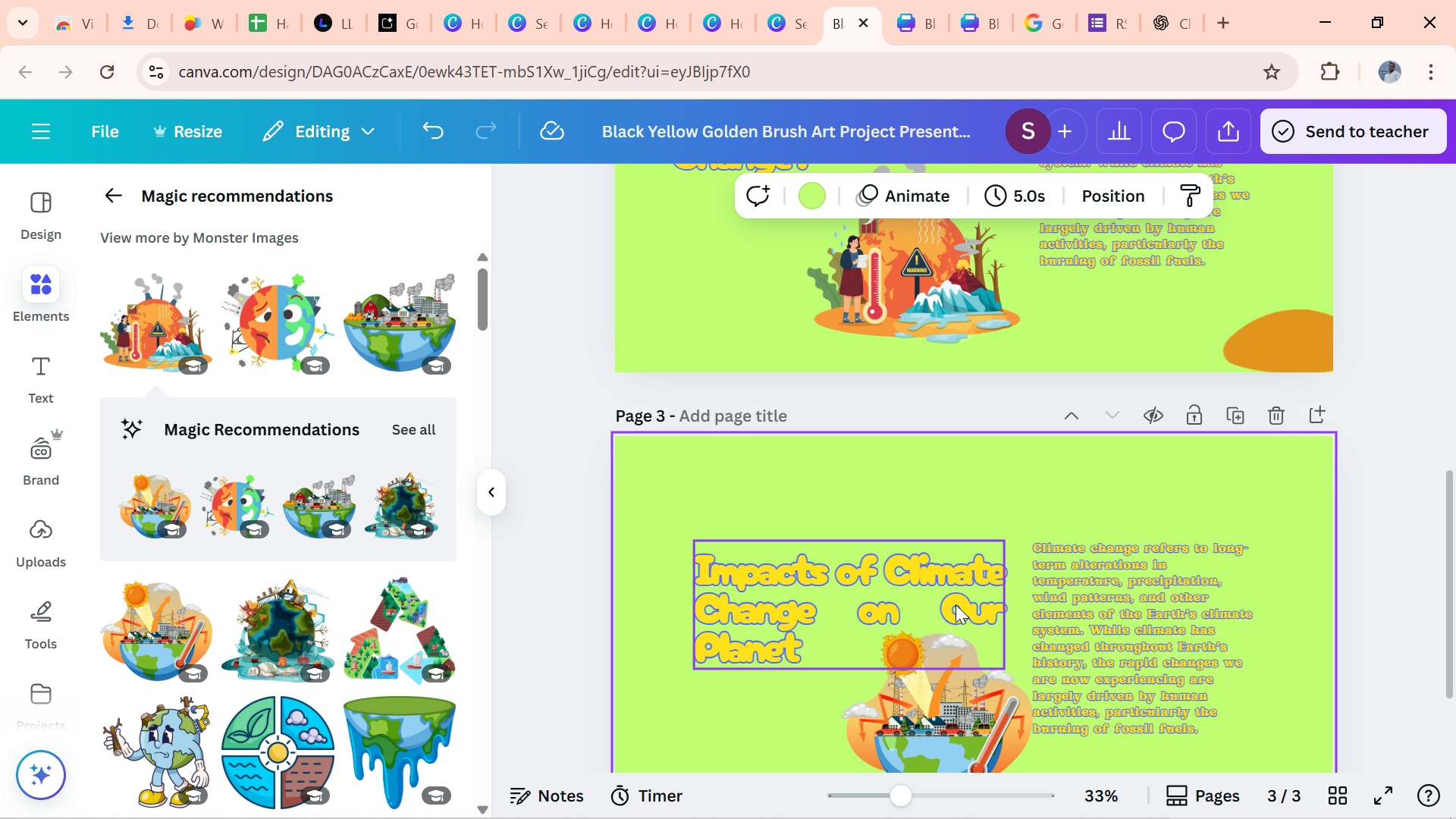 
left_click_drag(start_coordinate=[955, 604], to_coordinate=[941, 595])
 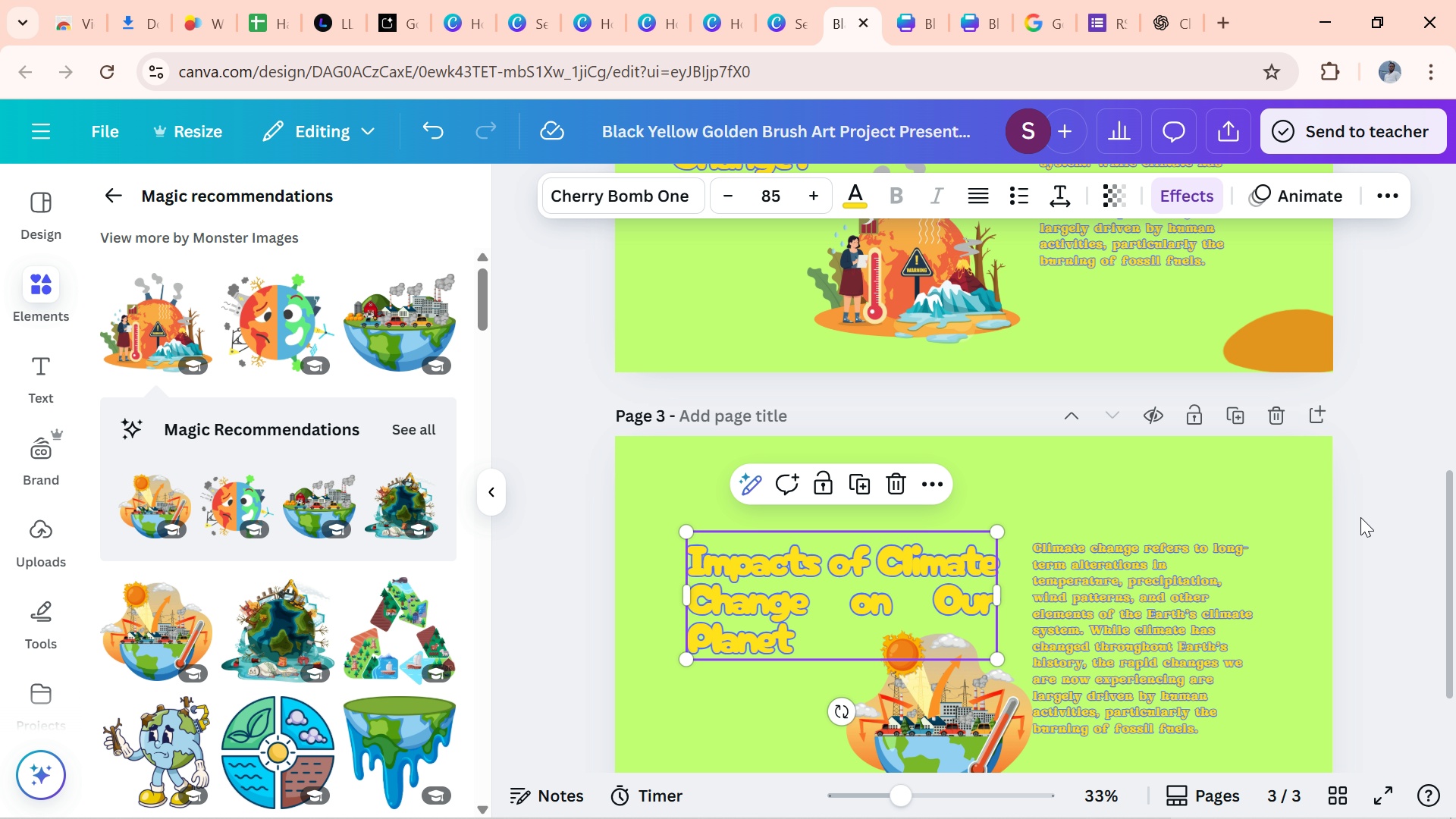 
left_click([1376, 516])
 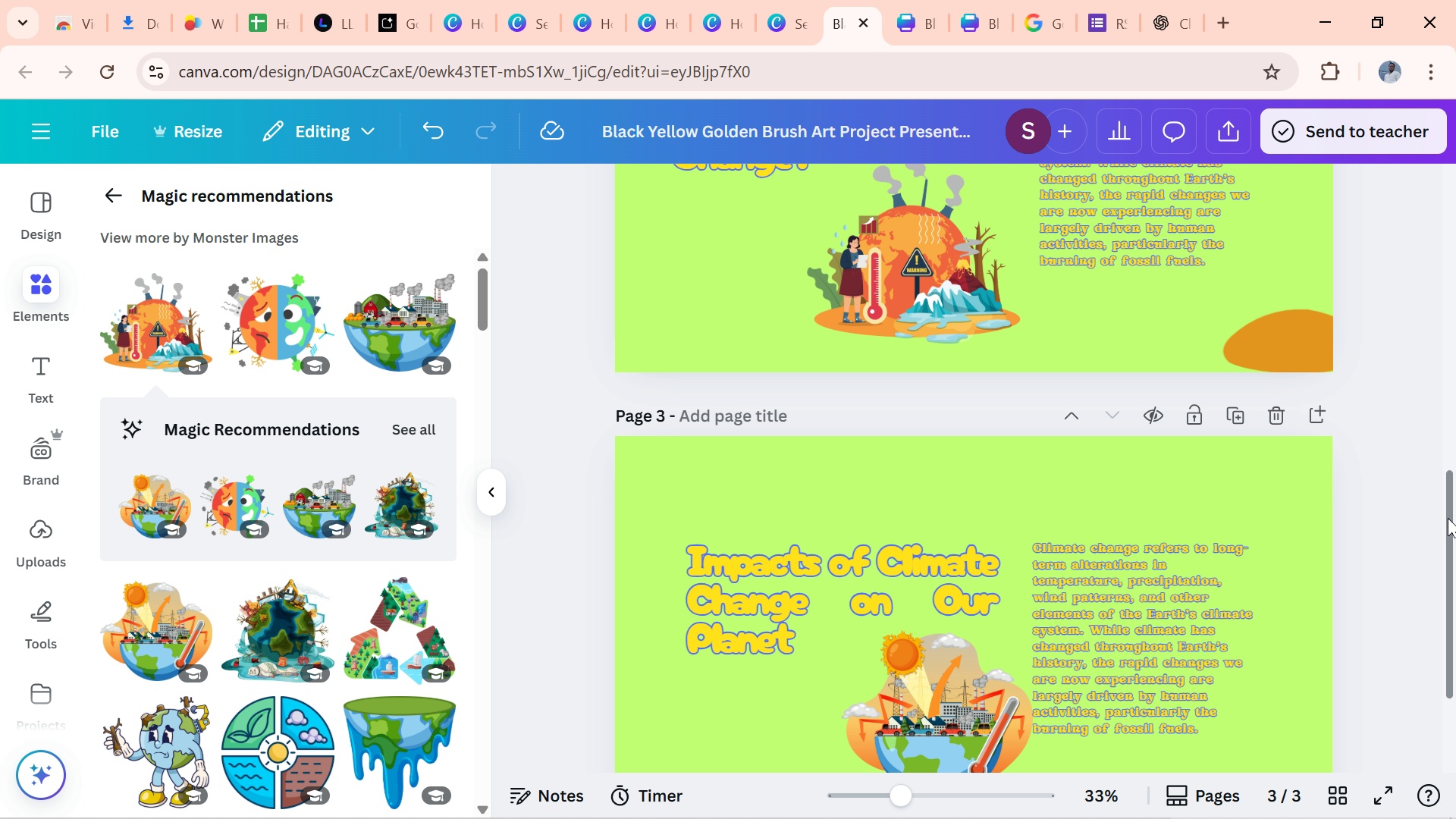 
left_click_drag(start_coordinate=[1453, 519], to_coordinate=[1432, 557])
 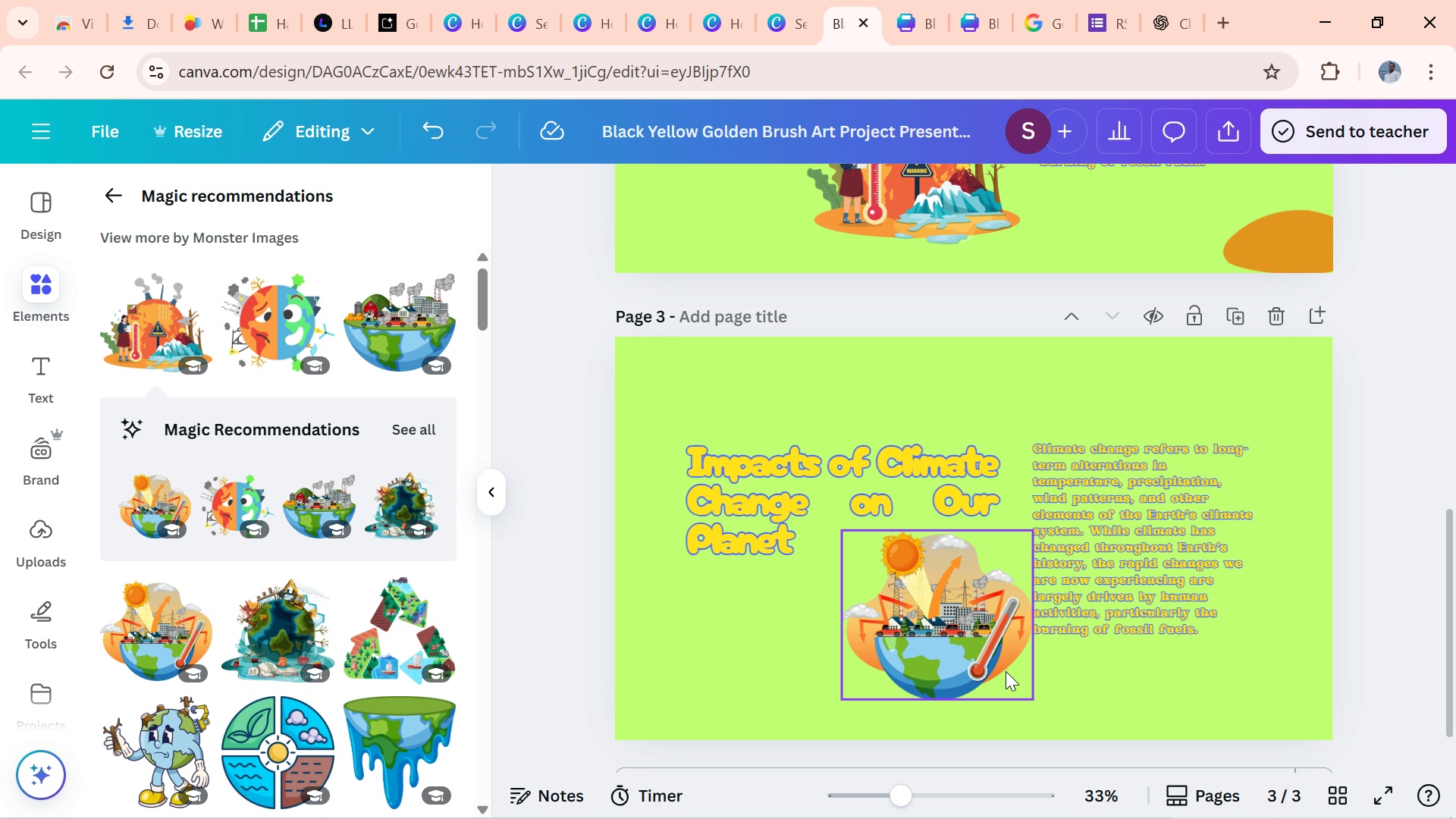 
left_click_drag(start_coordinate=[1003, 671], to_coordinate=[962, 687])
 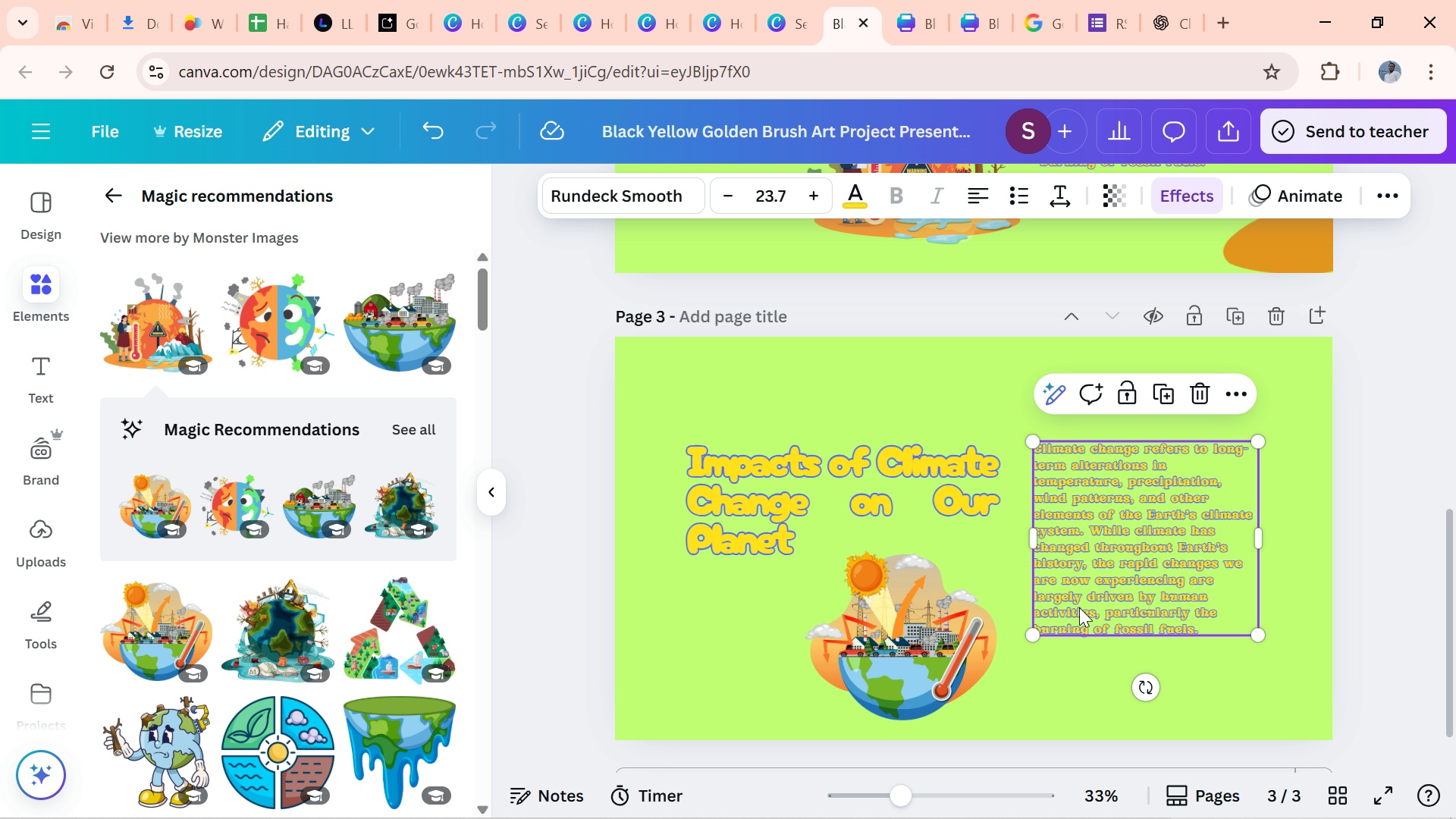 
left_click_drag(start_coordinate=[1079, 607], to_coordinate=[1083, 616])
 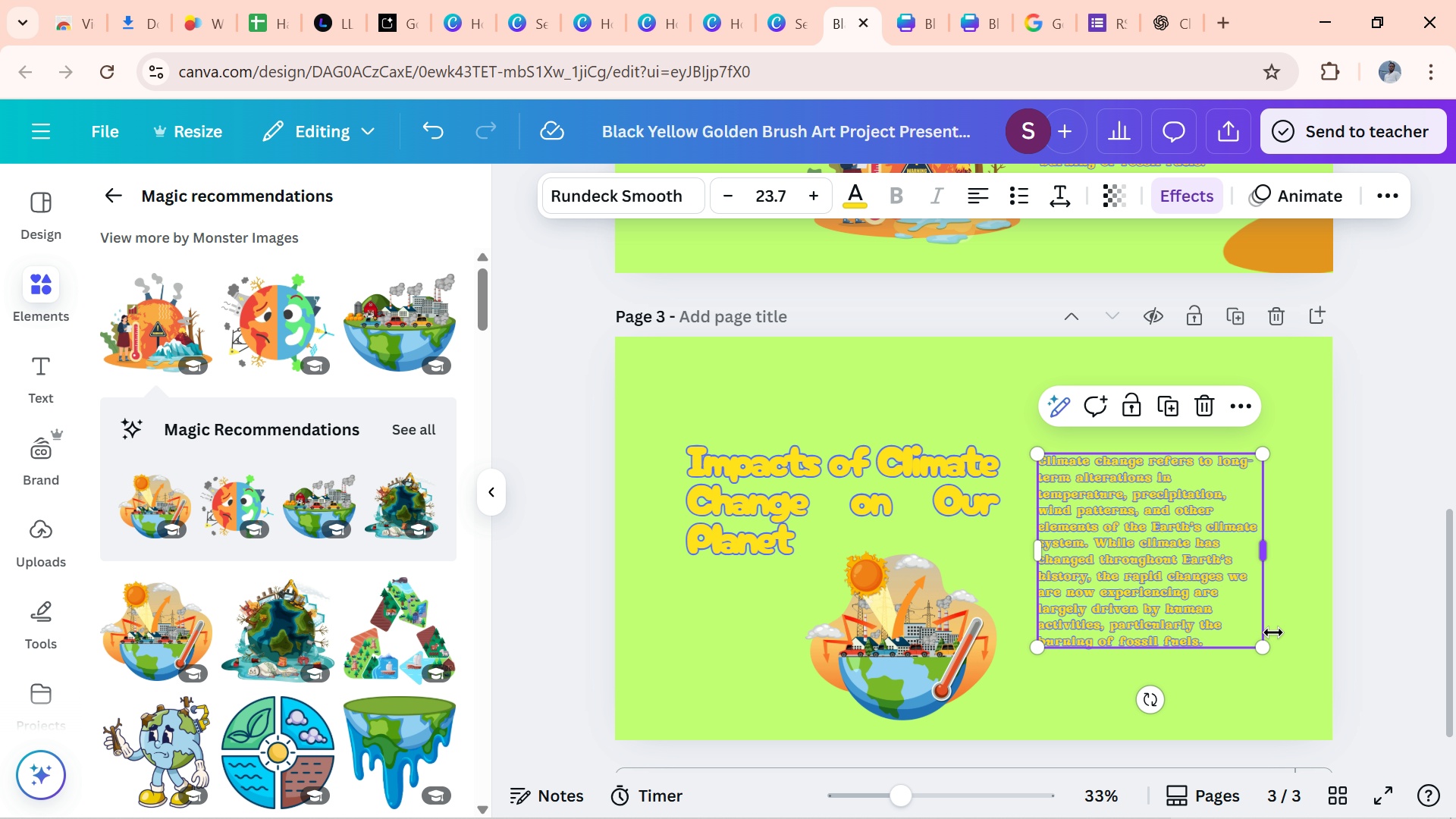 
left_click_drag(start_coordinate=[1292, 632], to_coordinate=[1301, 632])
 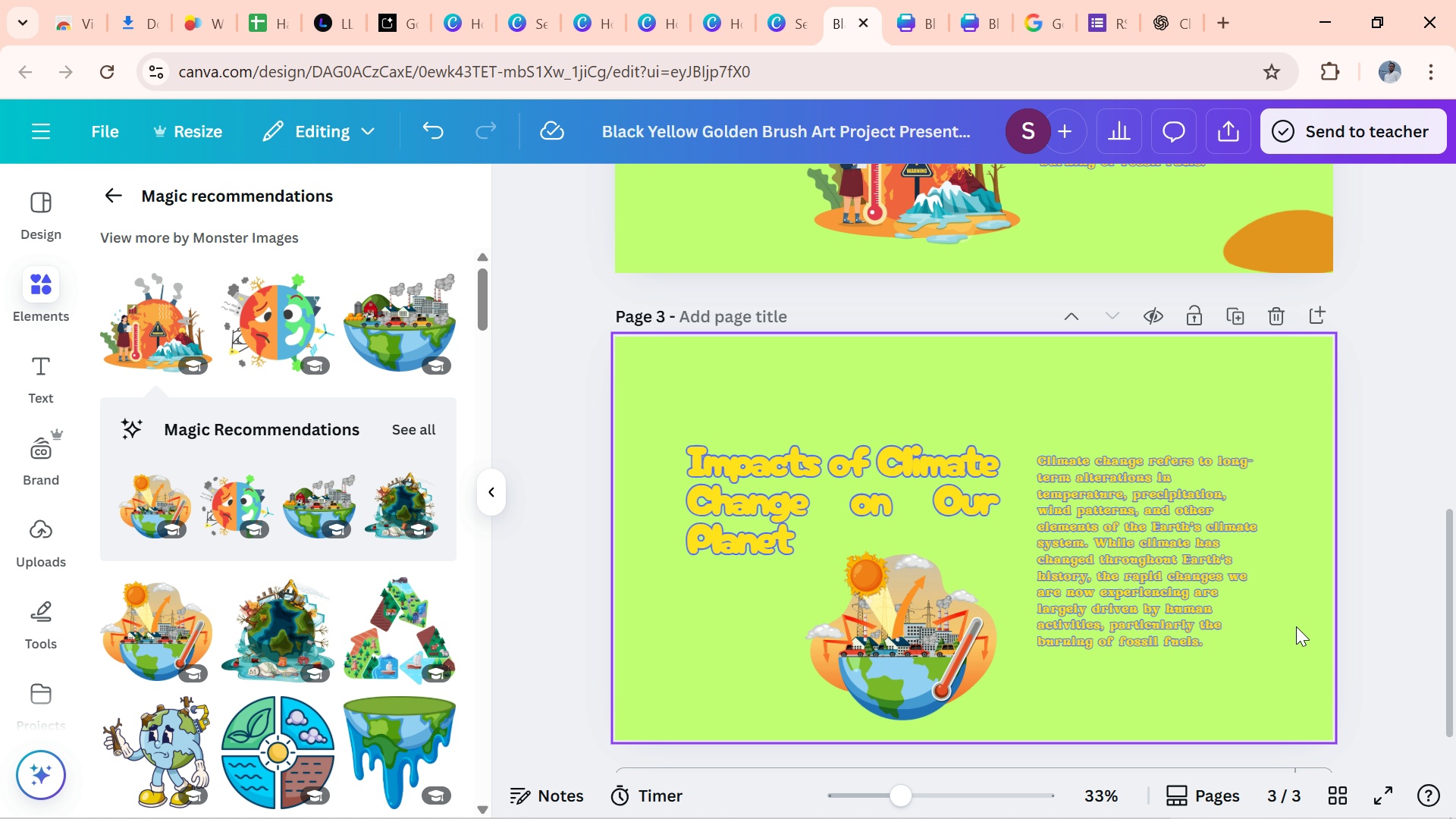 
wait(28.64)
 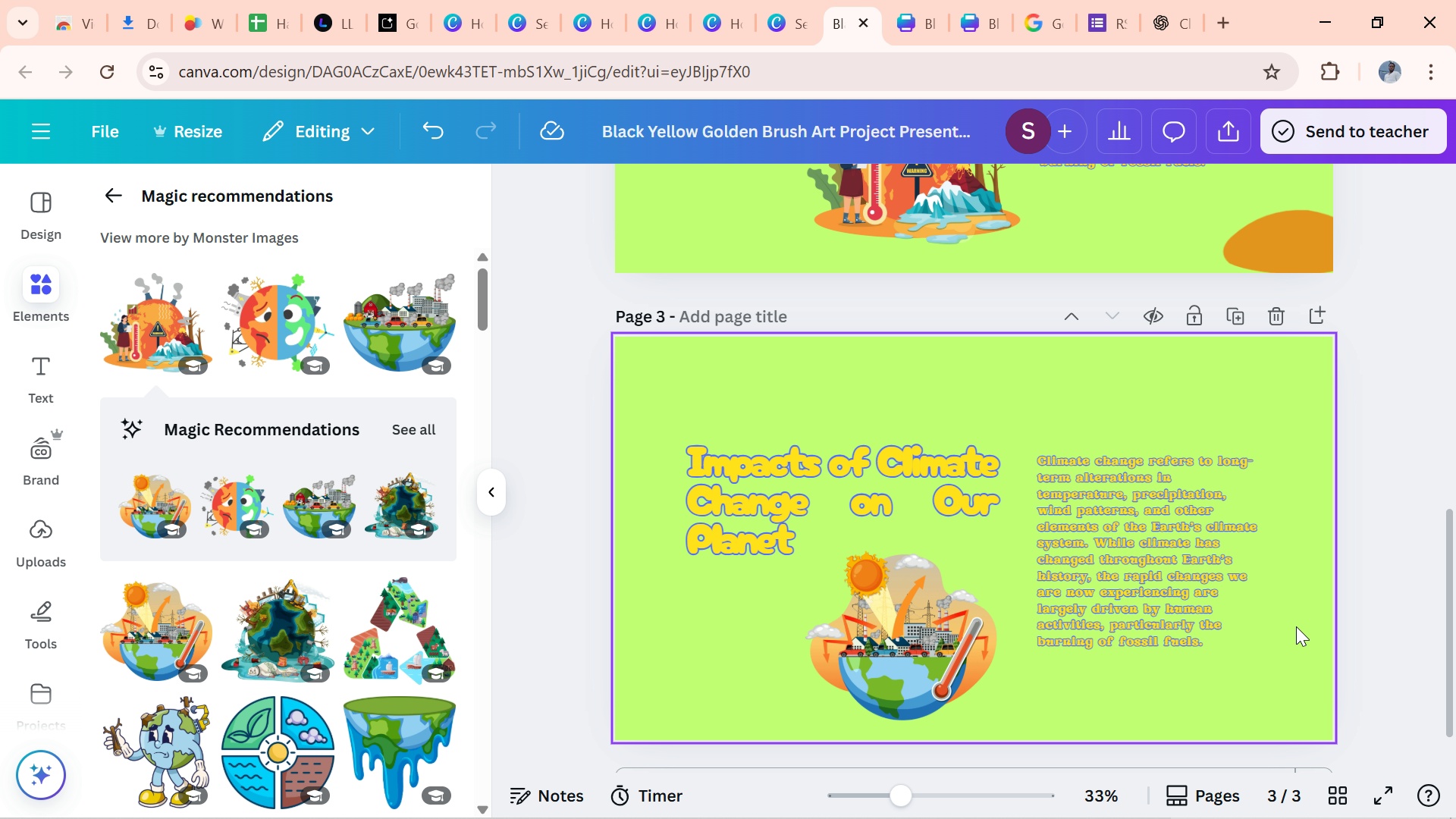 
left_click_drag(start_coordinate=[912, 793], to_coordinate=[883, 818])
 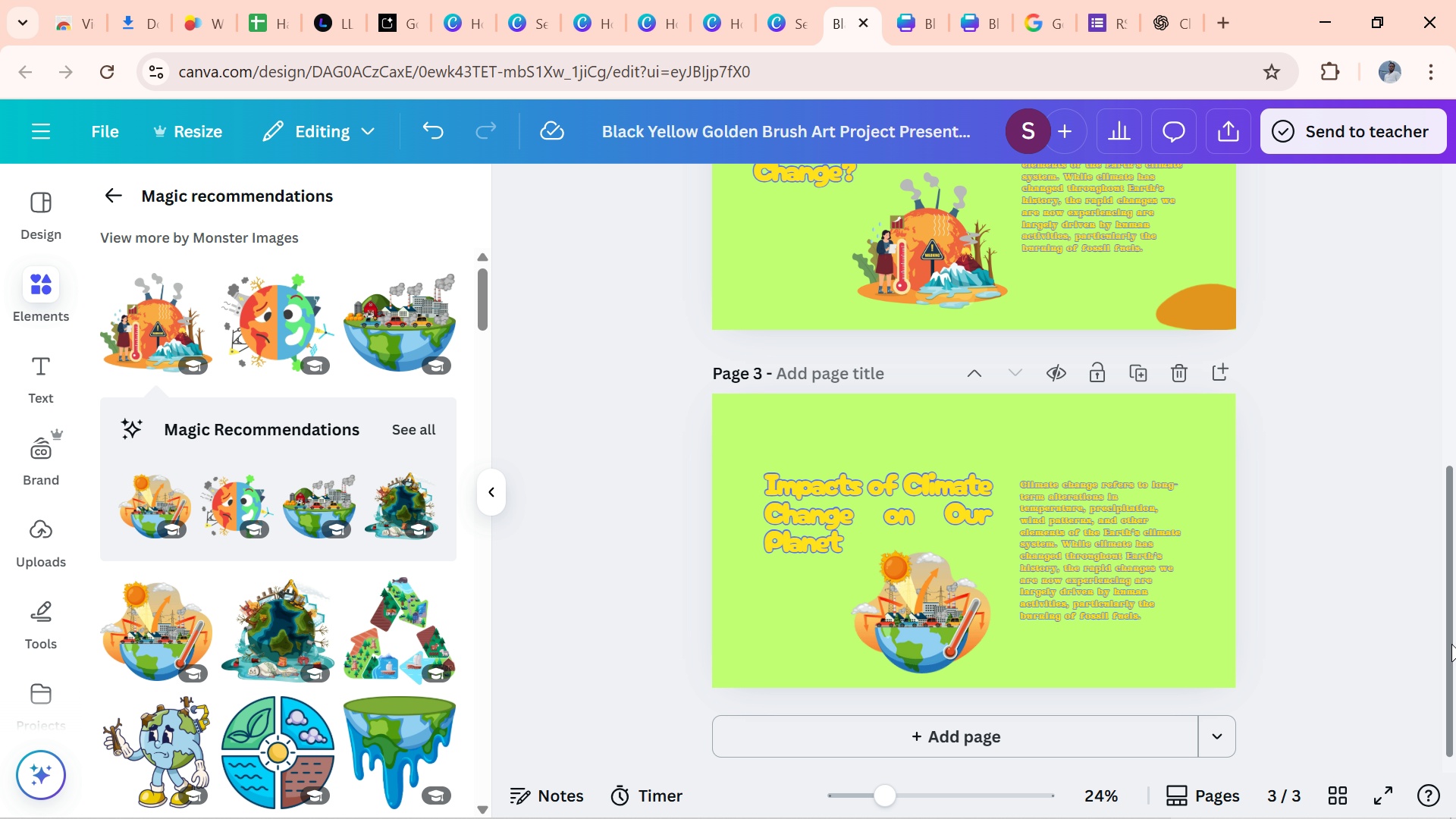 
left_click_drag(start_coordinate=[1443, 644], to_coordinate=[1431, 453])
 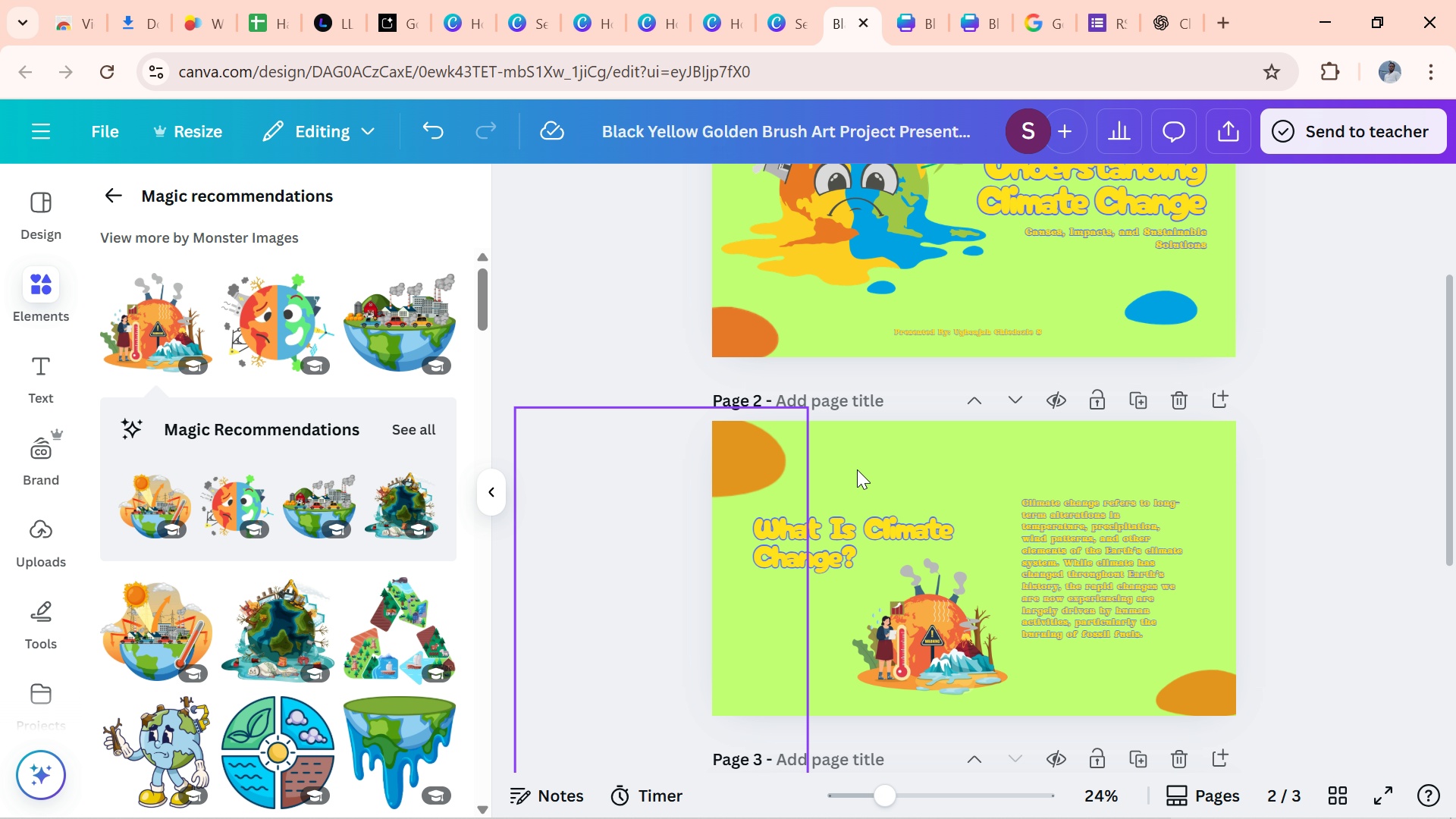 
wait(5.26)
 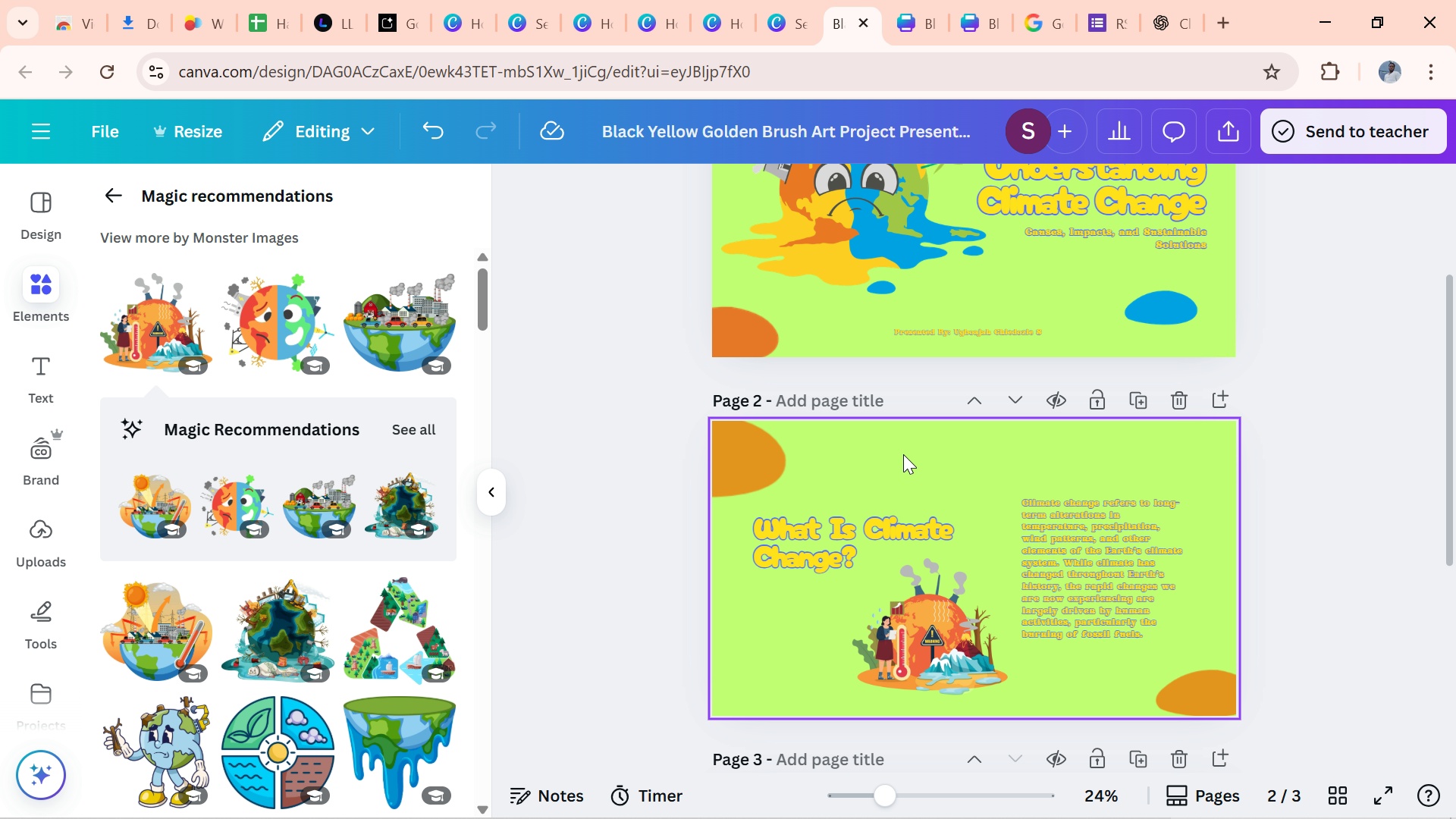 
left_click([1065, 532])
 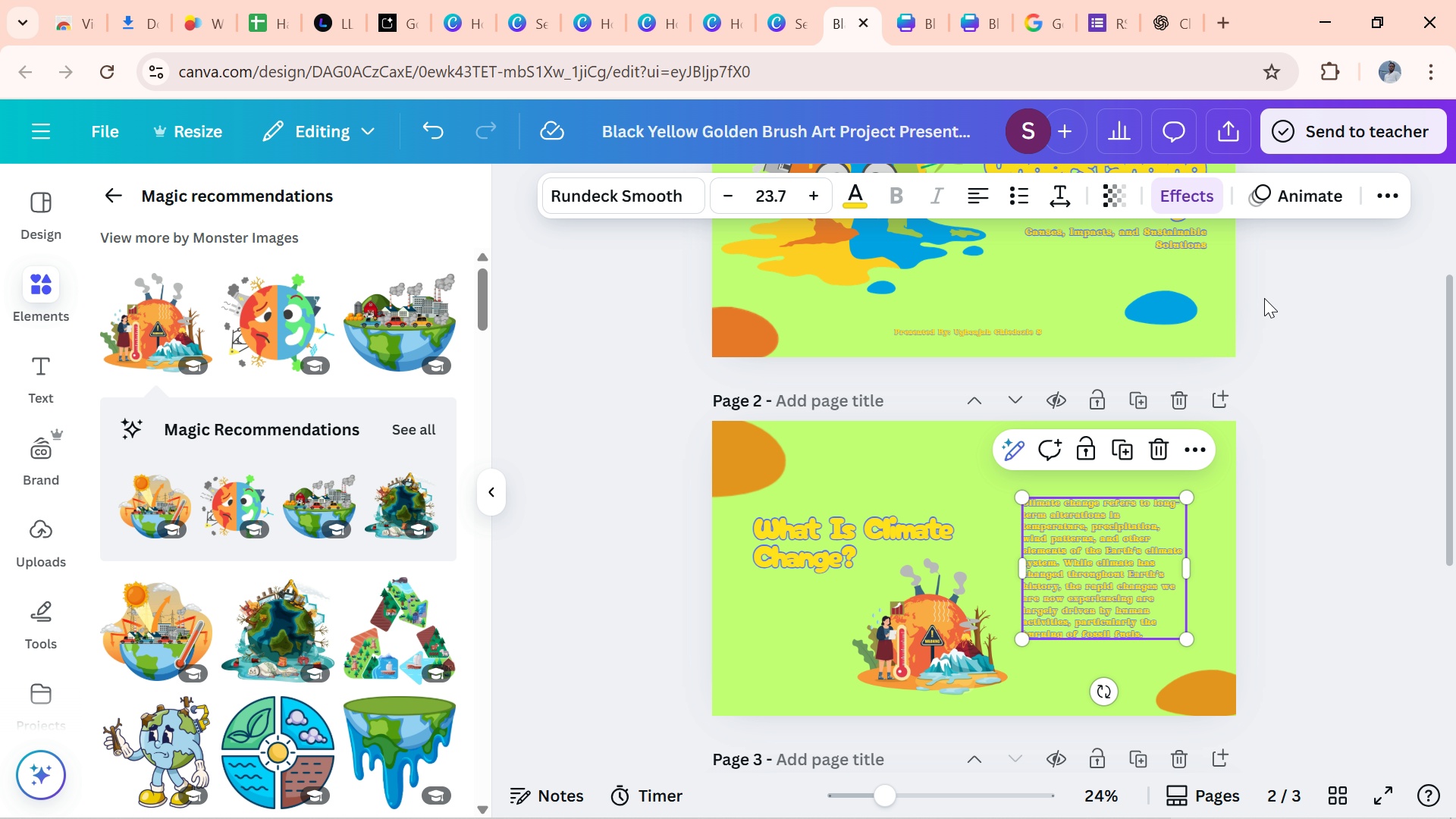 
wait(5.09)
 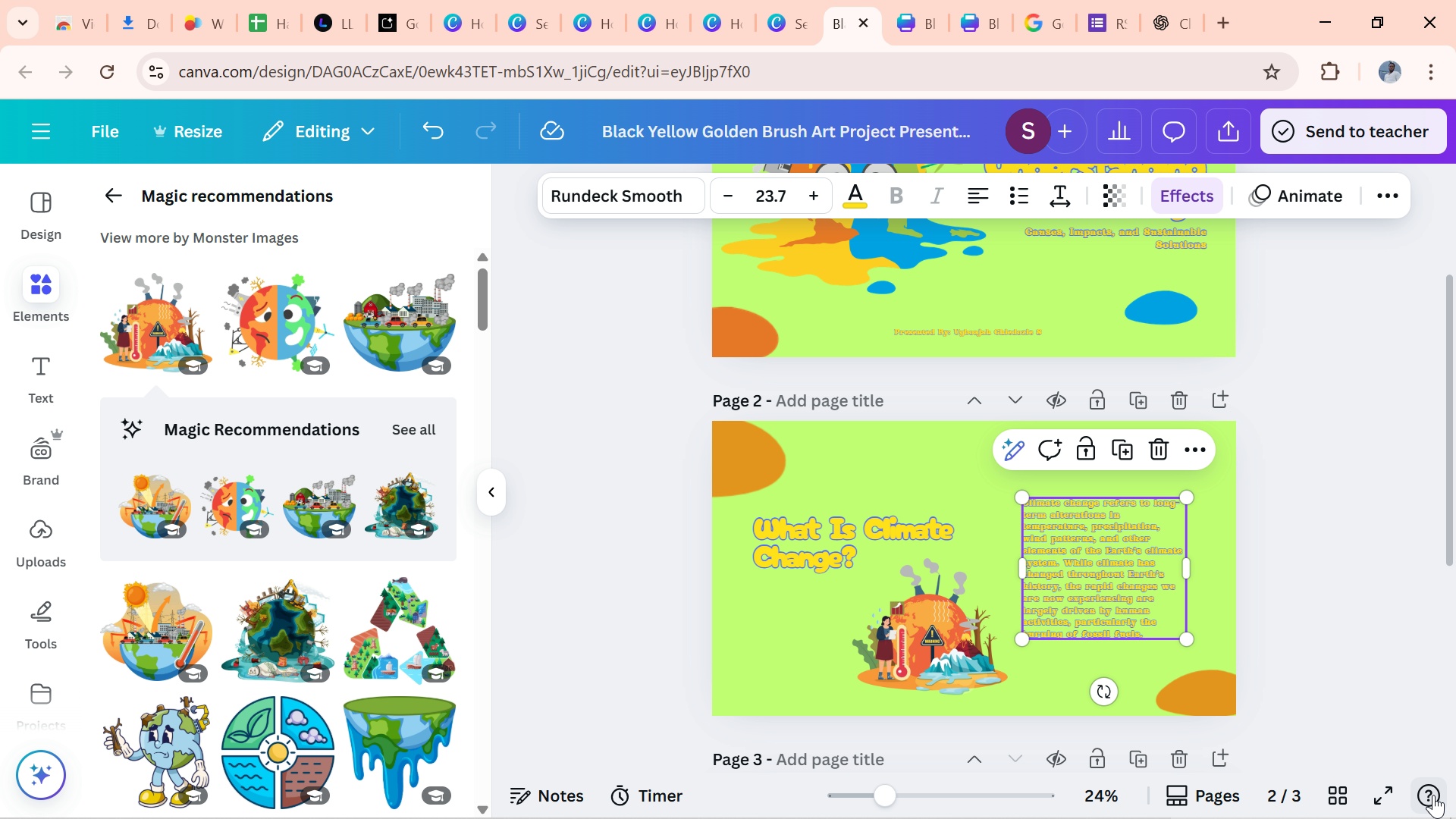 
left_click([1191, 195])
 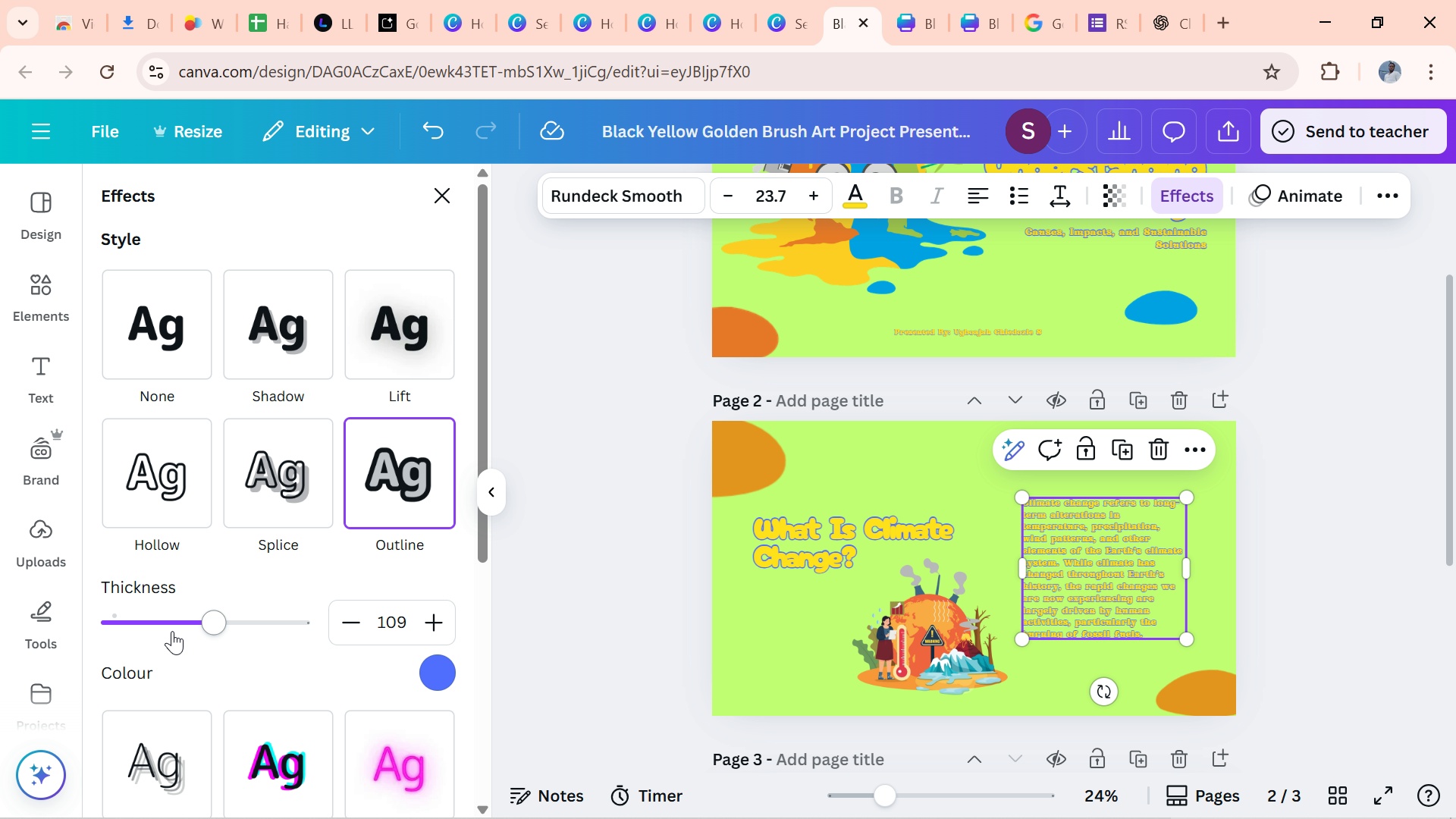 
left_click([165, 631])
 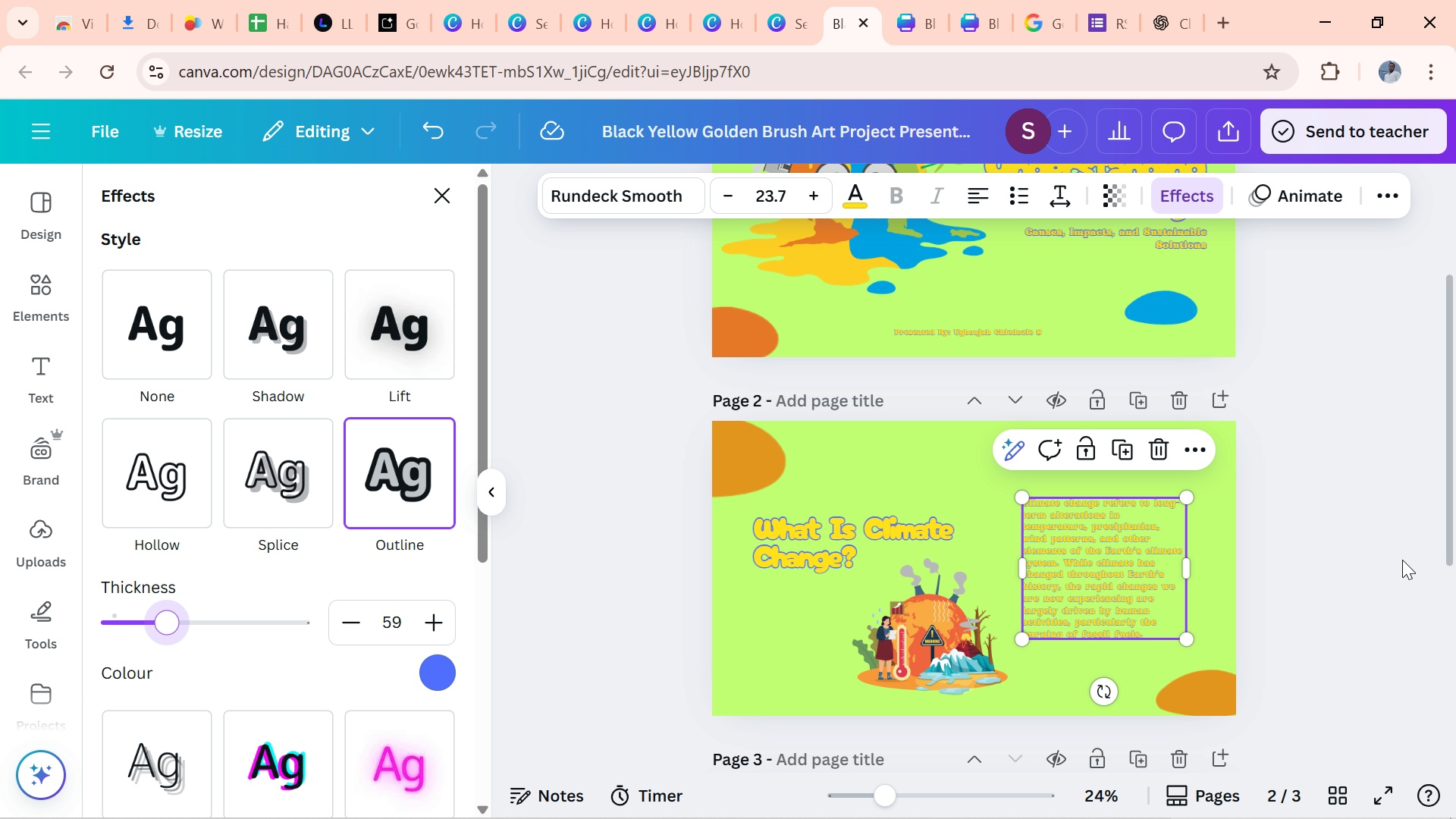 
wait(5.06)
 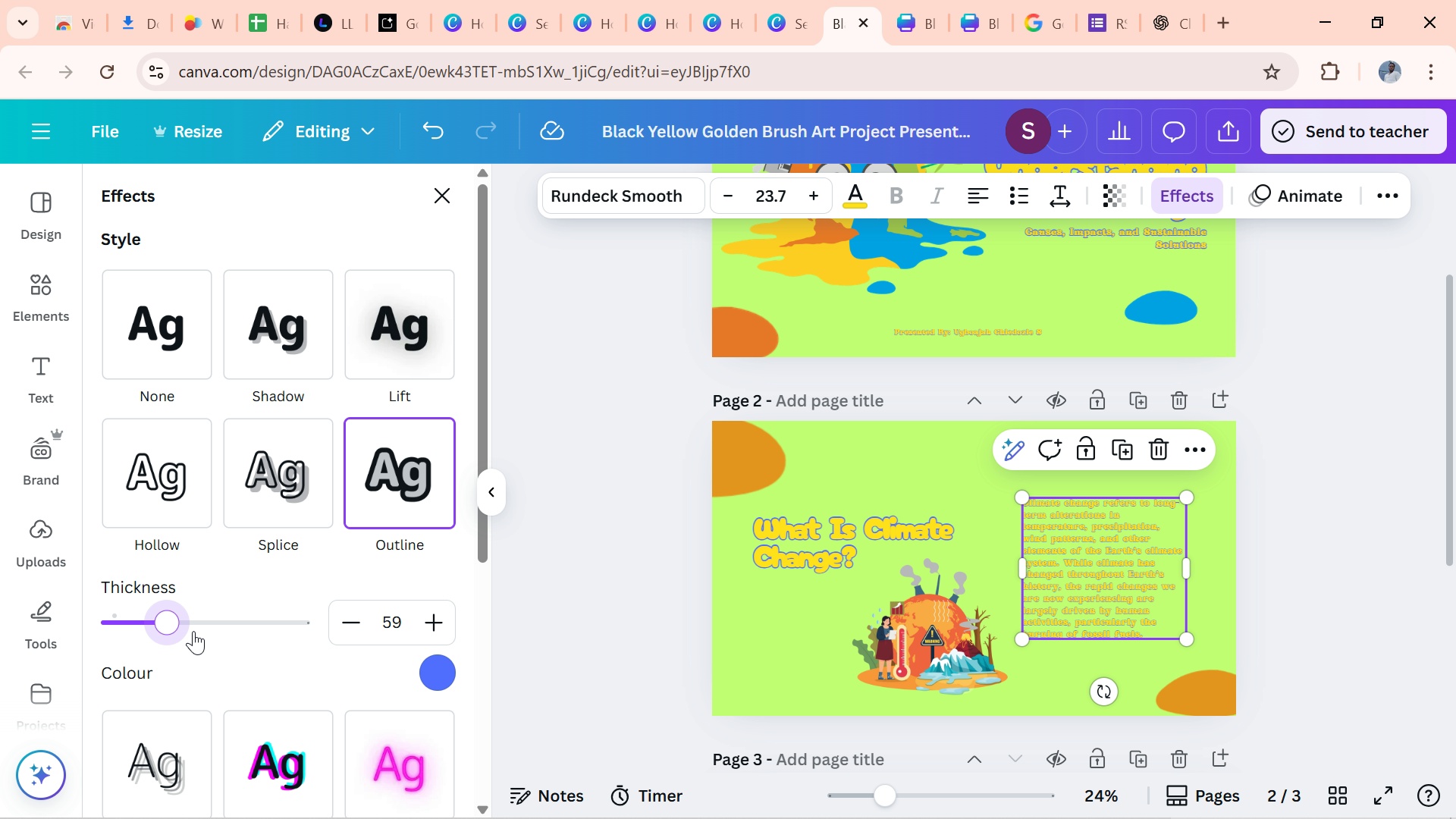 
left_click_drag(start_coordinate=[1451, 538], to_coordinate=[1443, 698])
 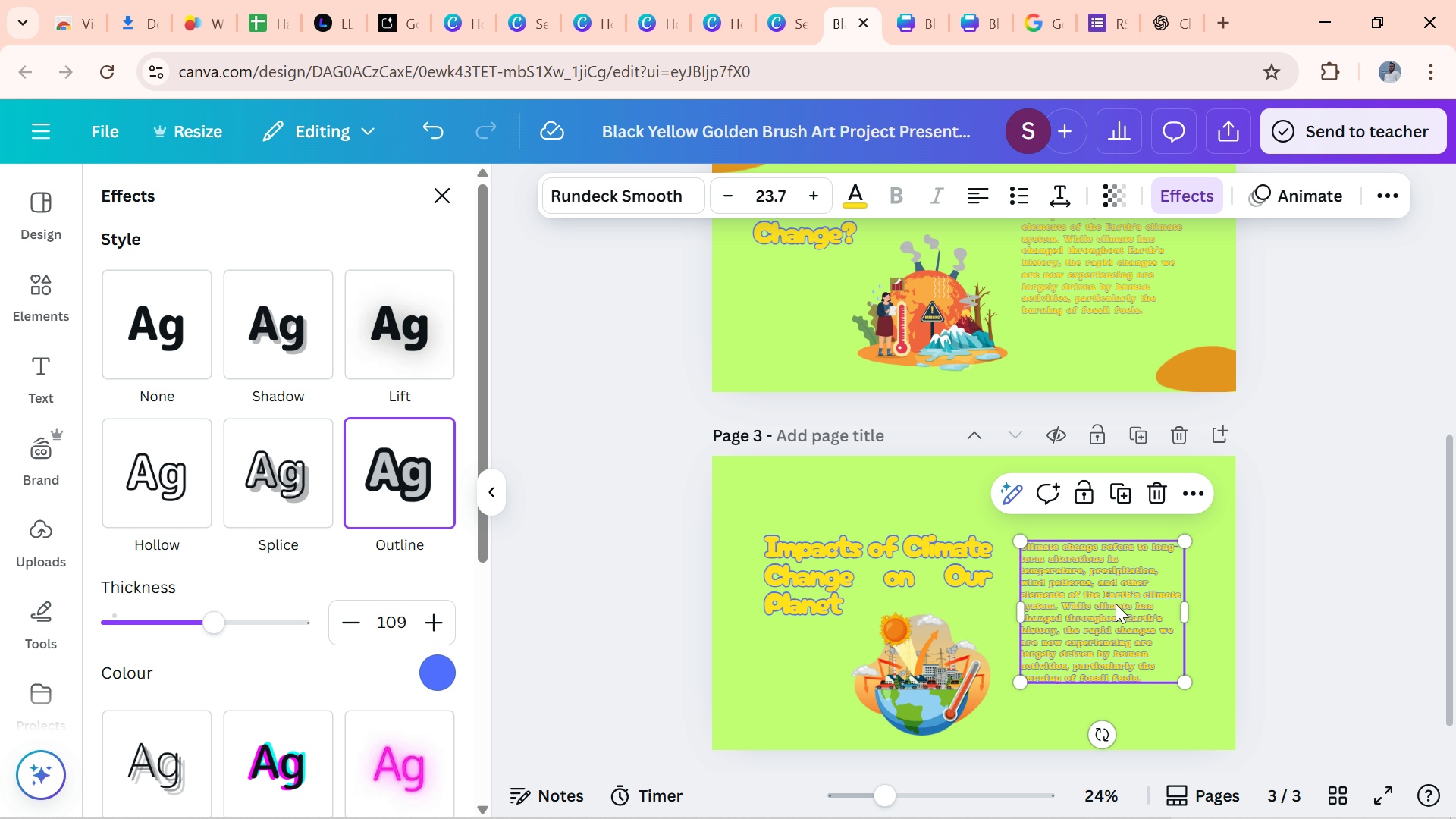 
left_click([1116, 604])
 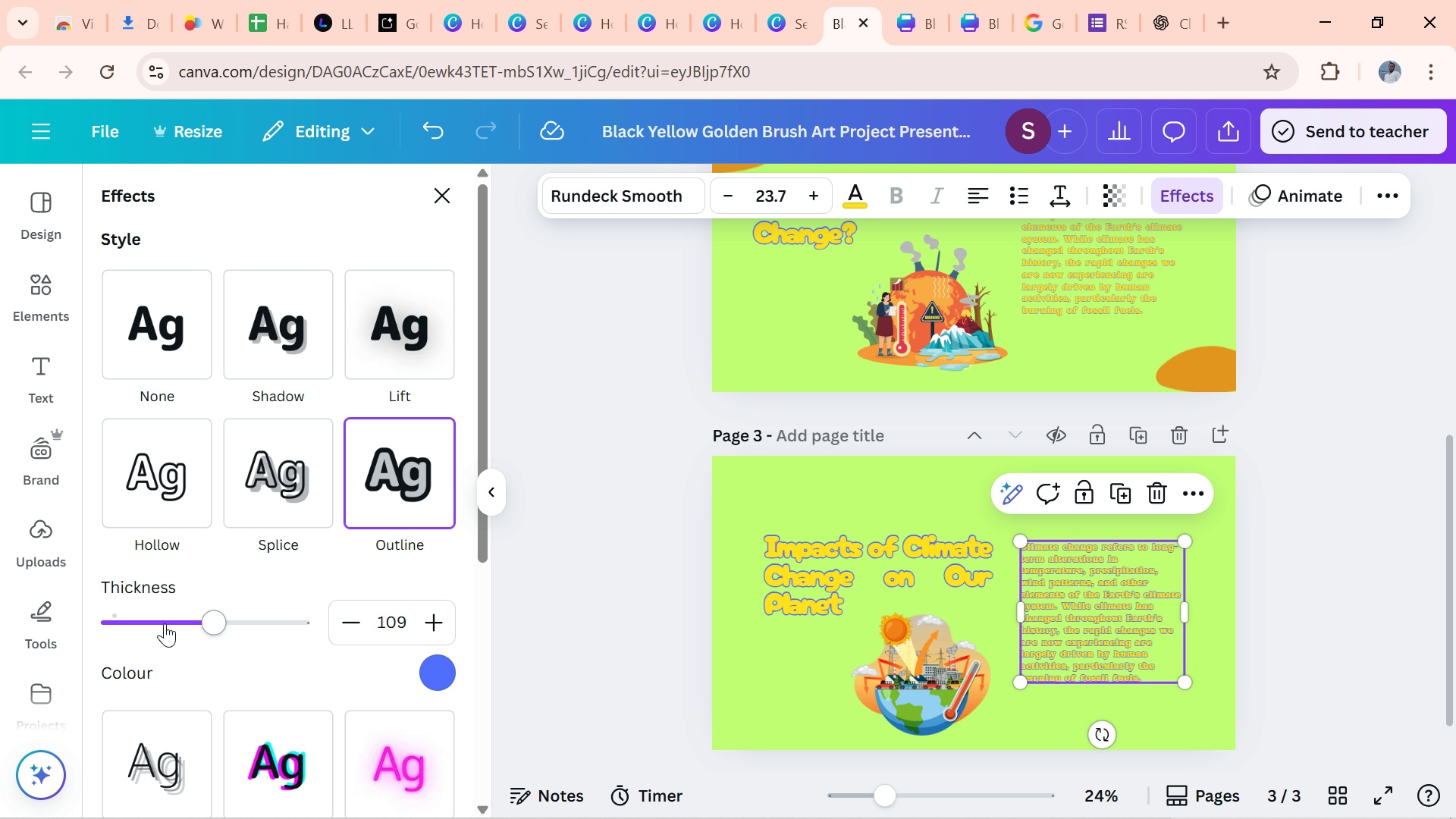 
left_click([165, 623])
 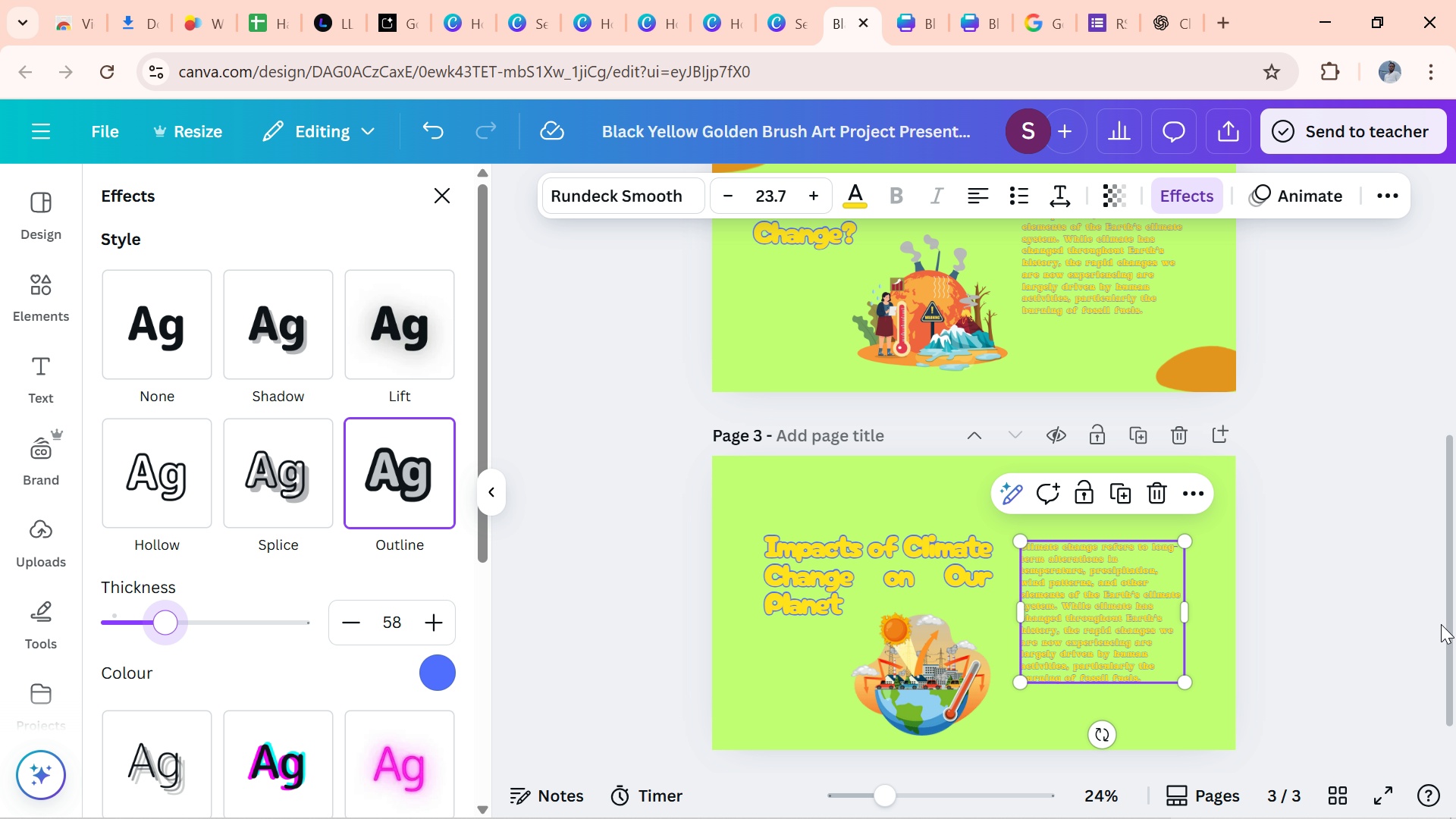 
left_click_drag(start_coordinate=[1455, 625], to_coordinate=[1455, 392])
 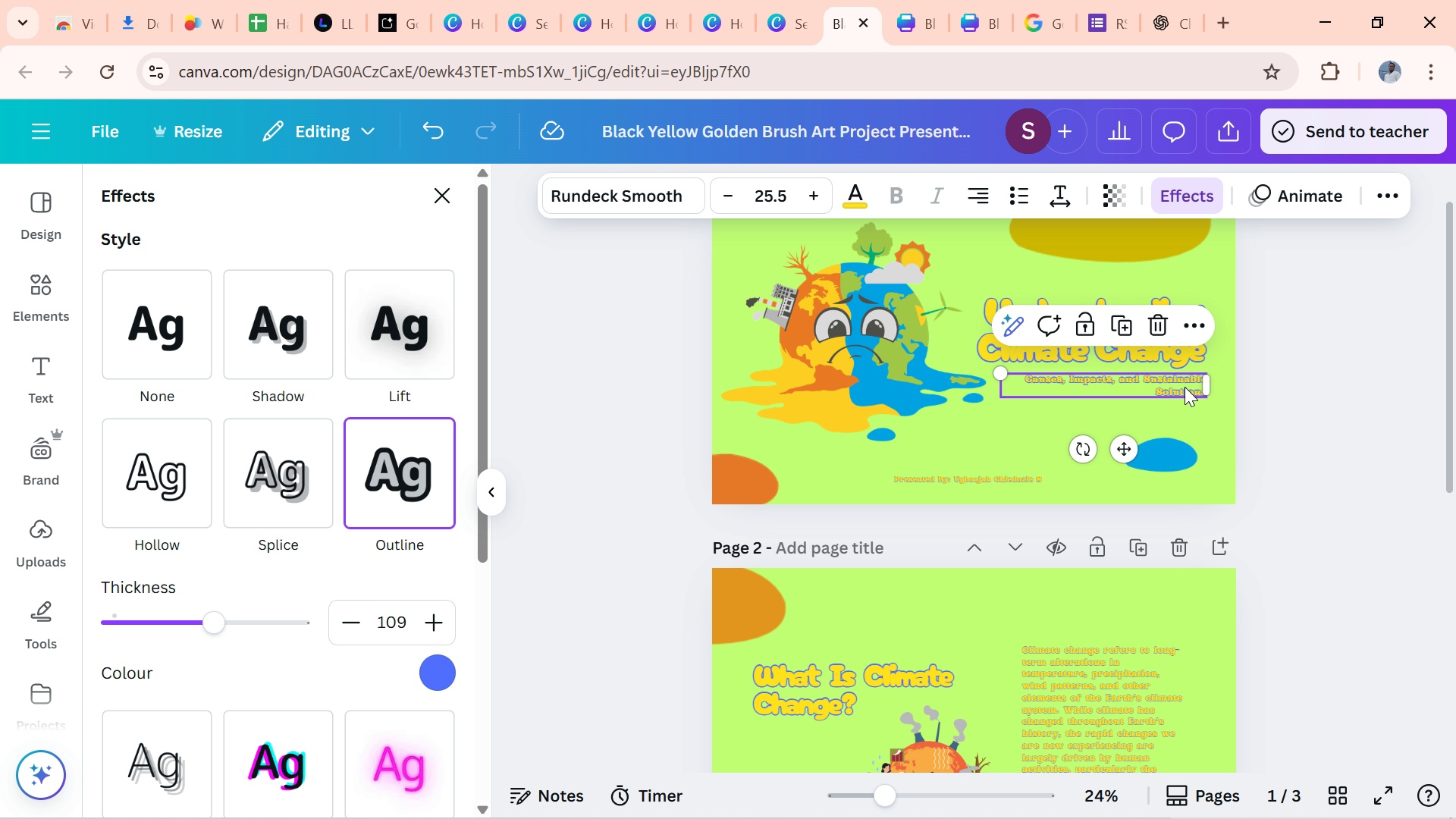 
left_click([1185, 387])
 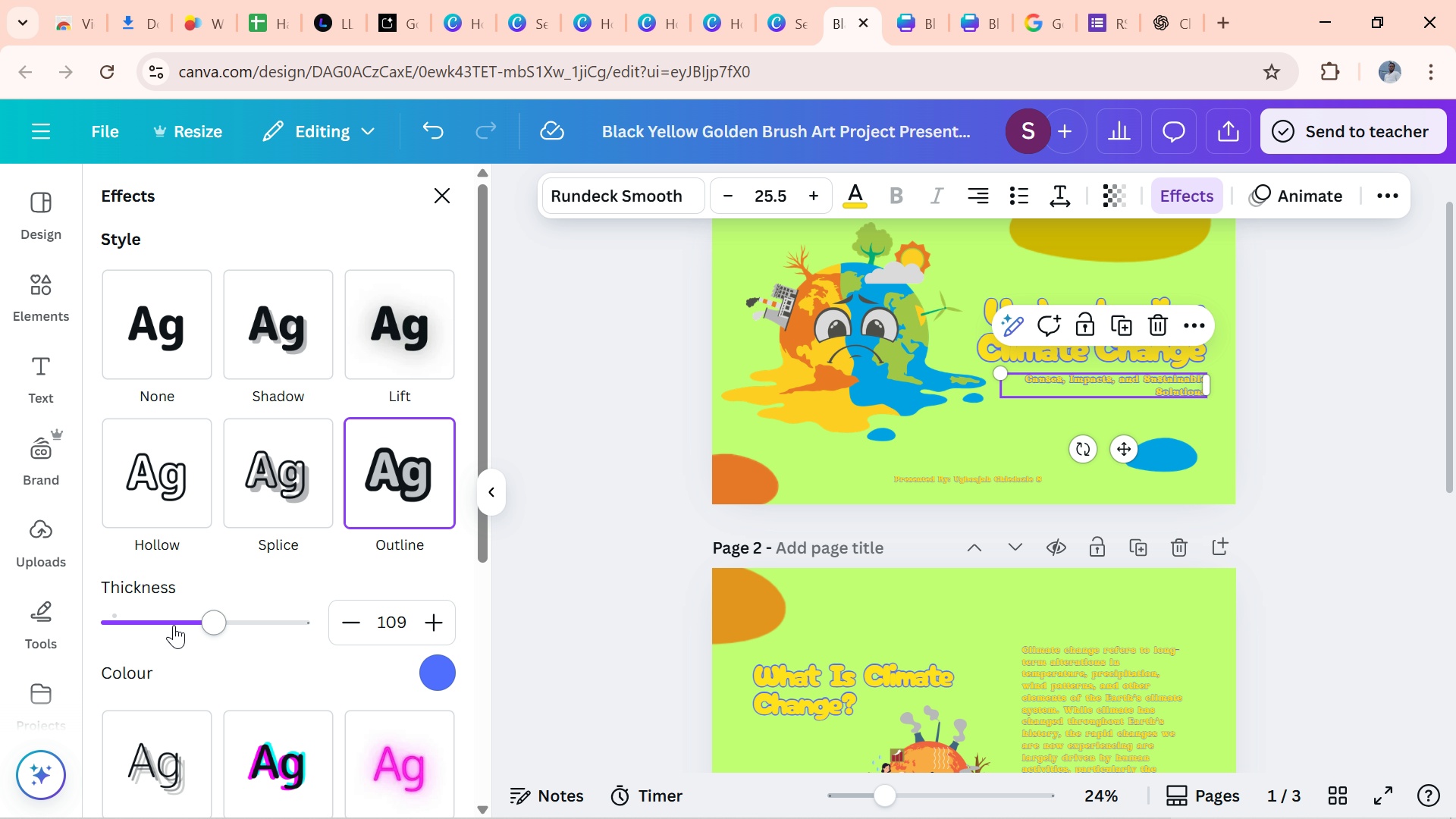 
left_click([158, 619])
 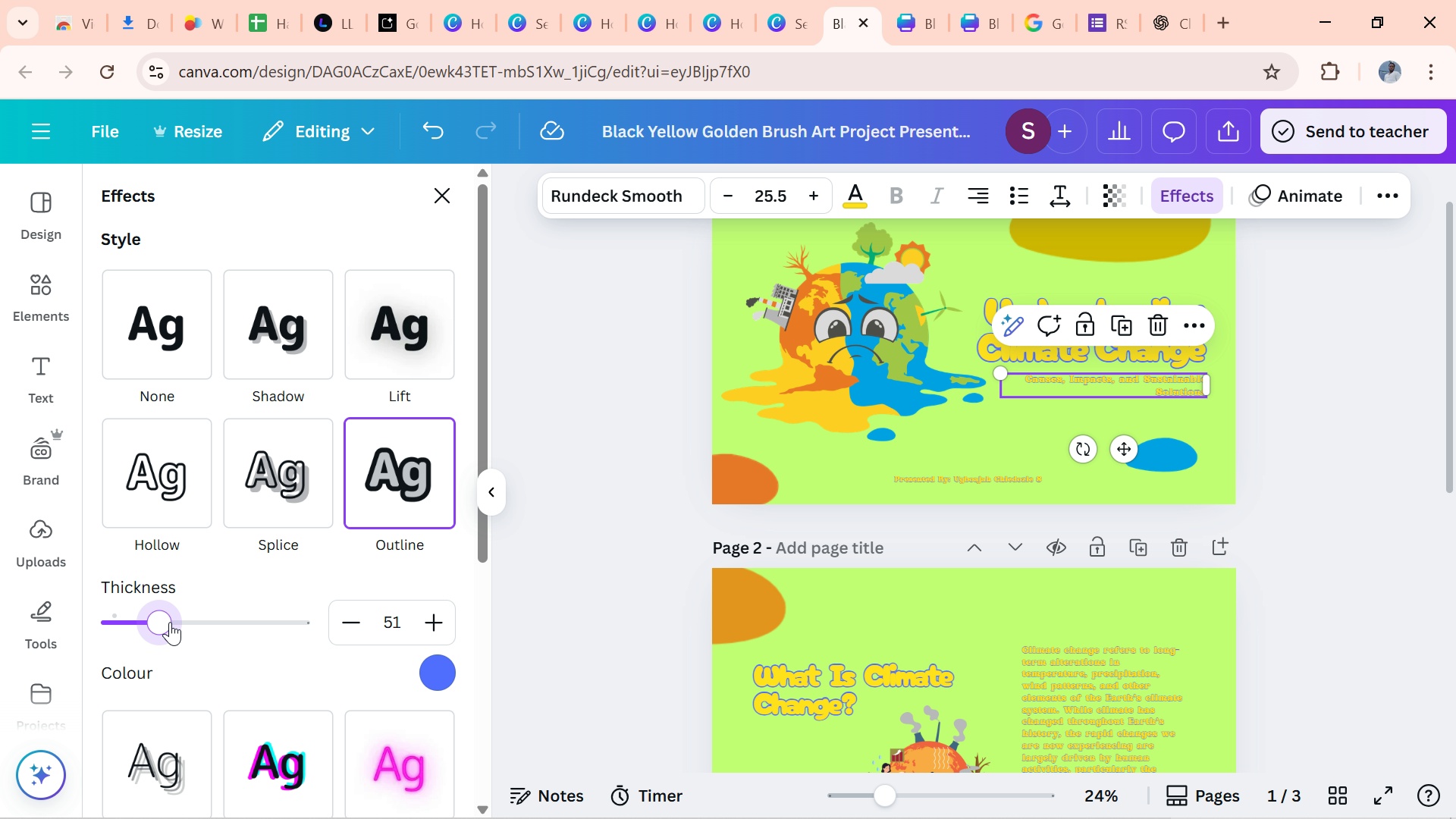 
left_click([173, 623])
 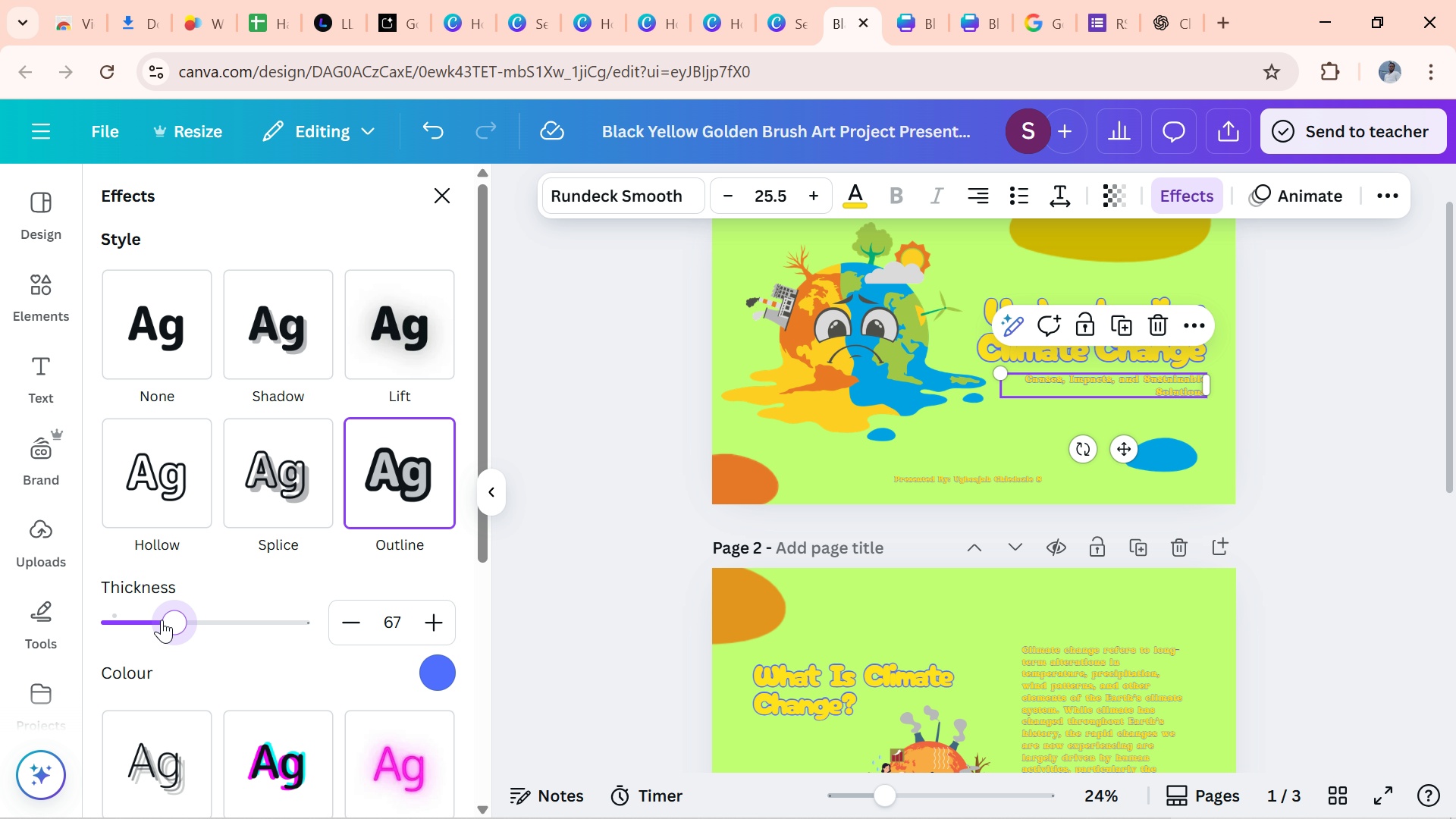 
left_click([162, 620])
 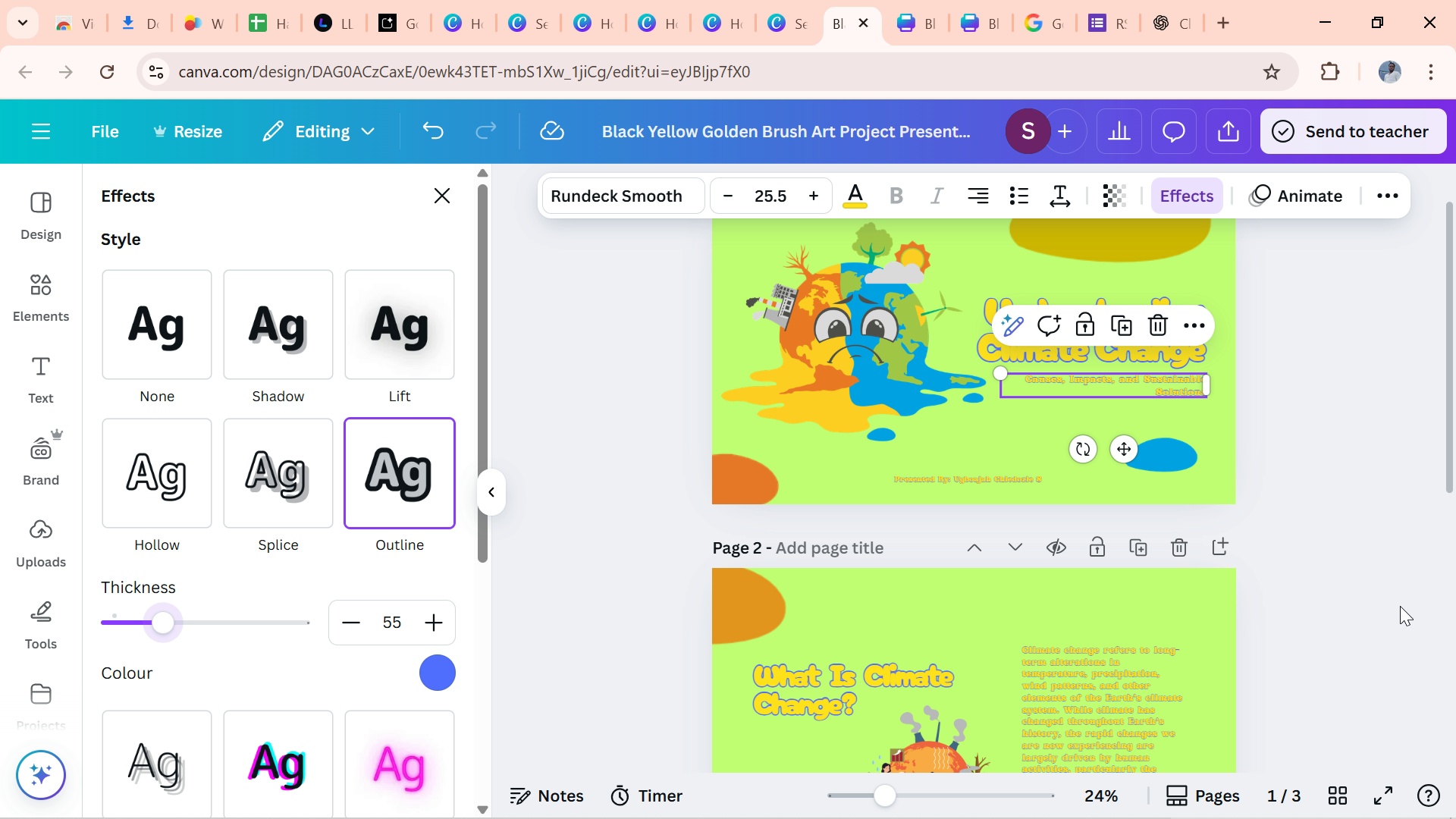 
left_click([1400, 606])
 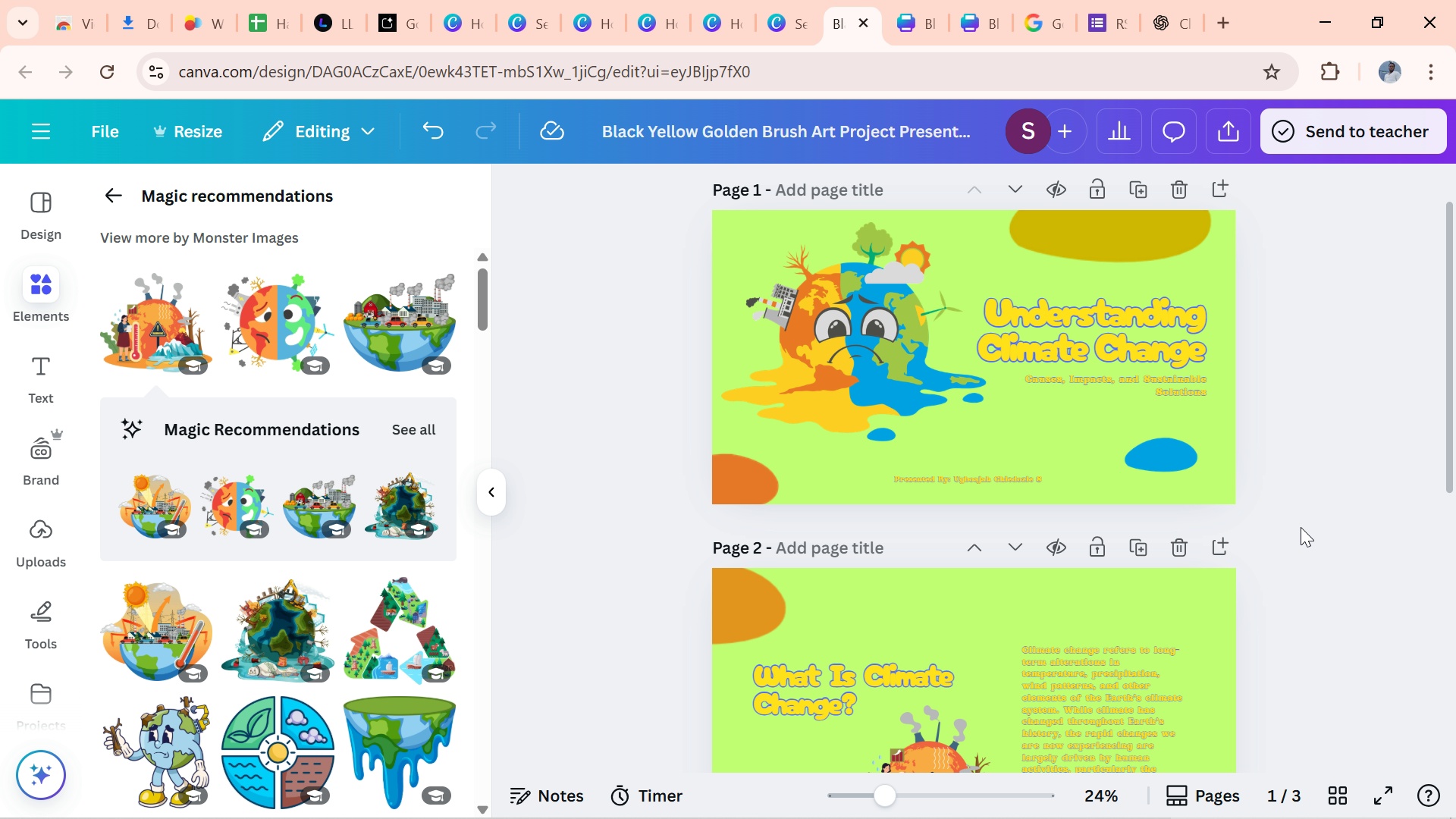 
left_click([1301, 527])
 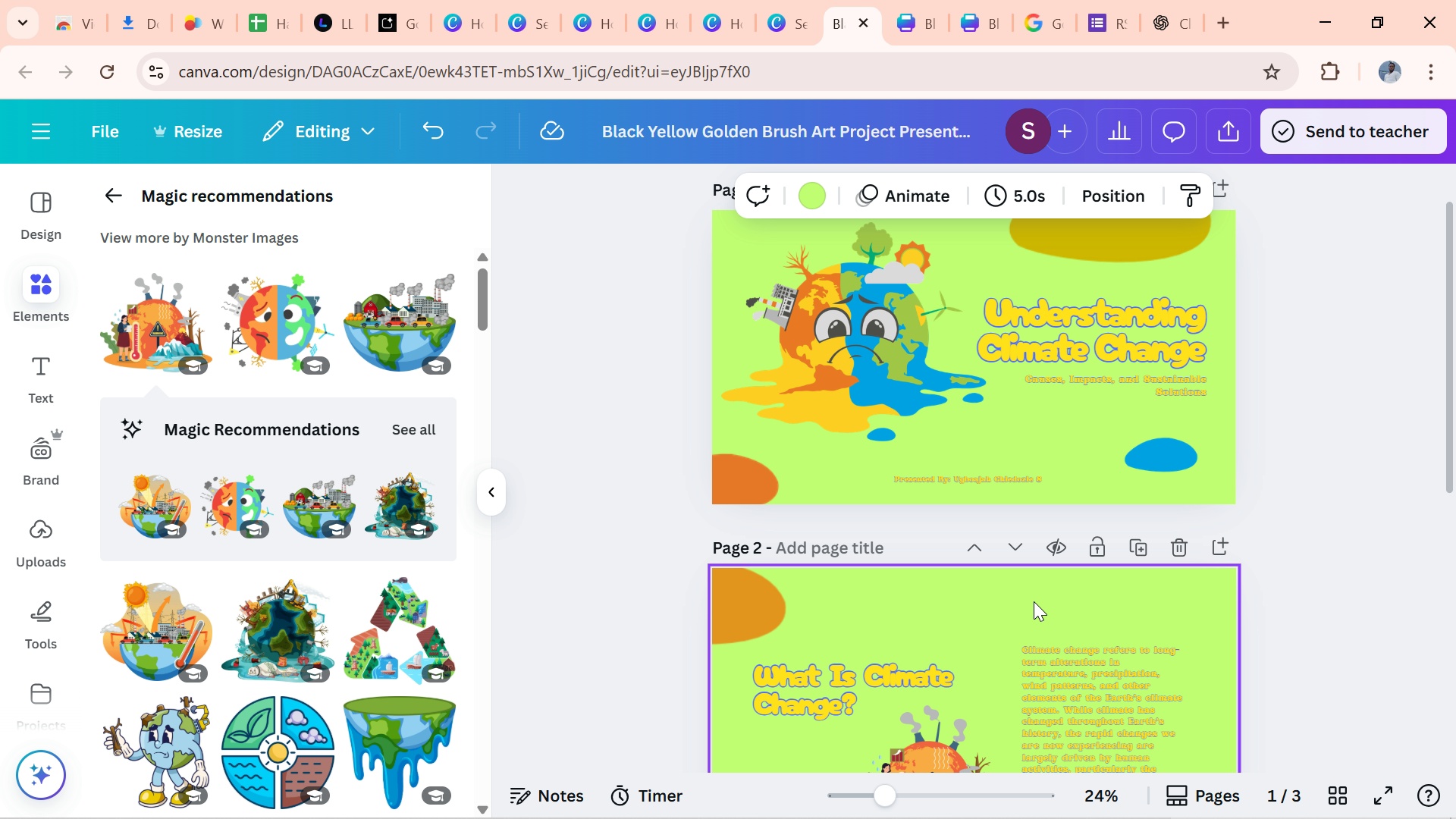 
left_click([1034, 601])
 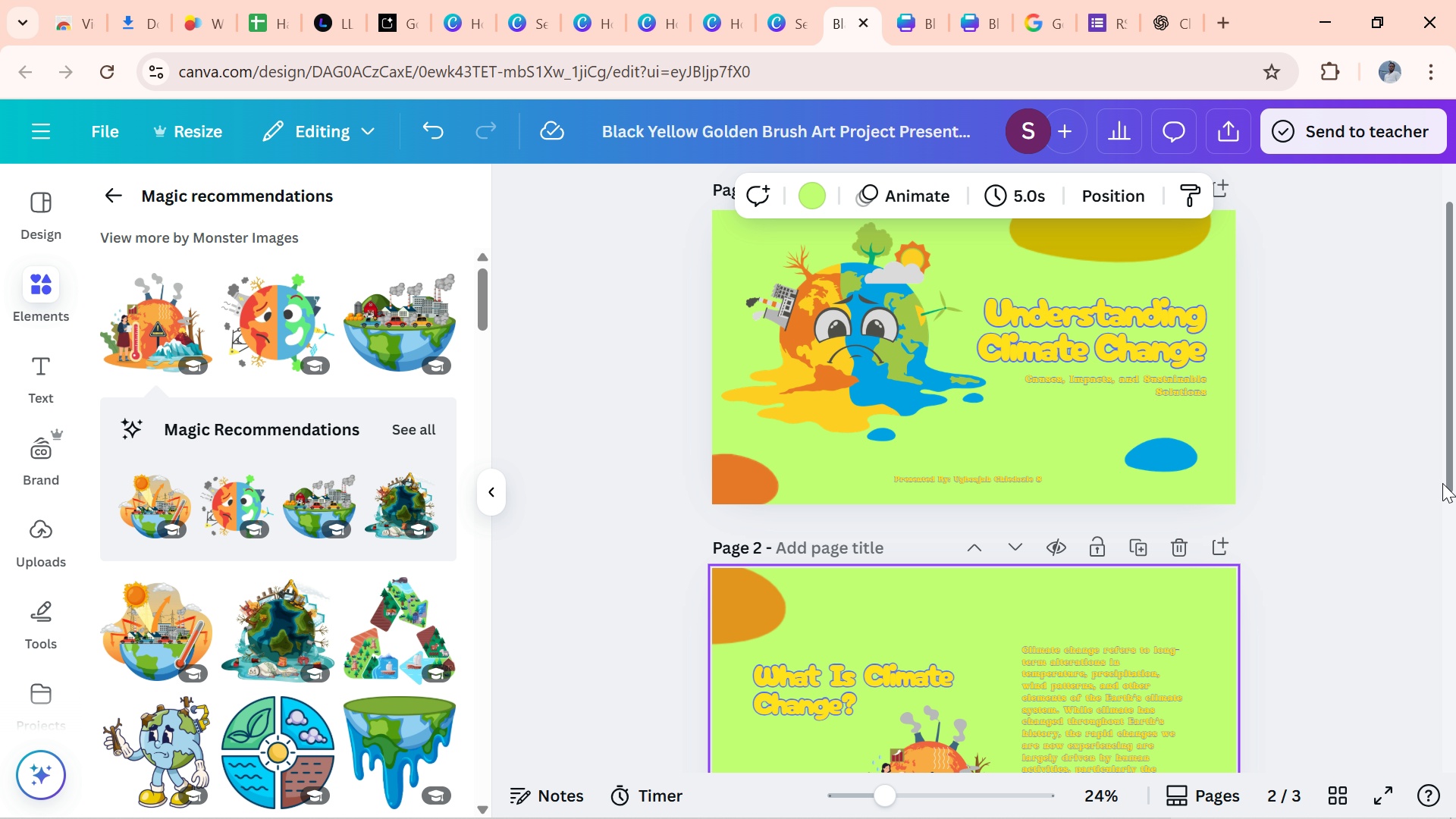 
left_click_drag(start_coordinate=[1443, 482], to_coordinate=[1445, 807])
 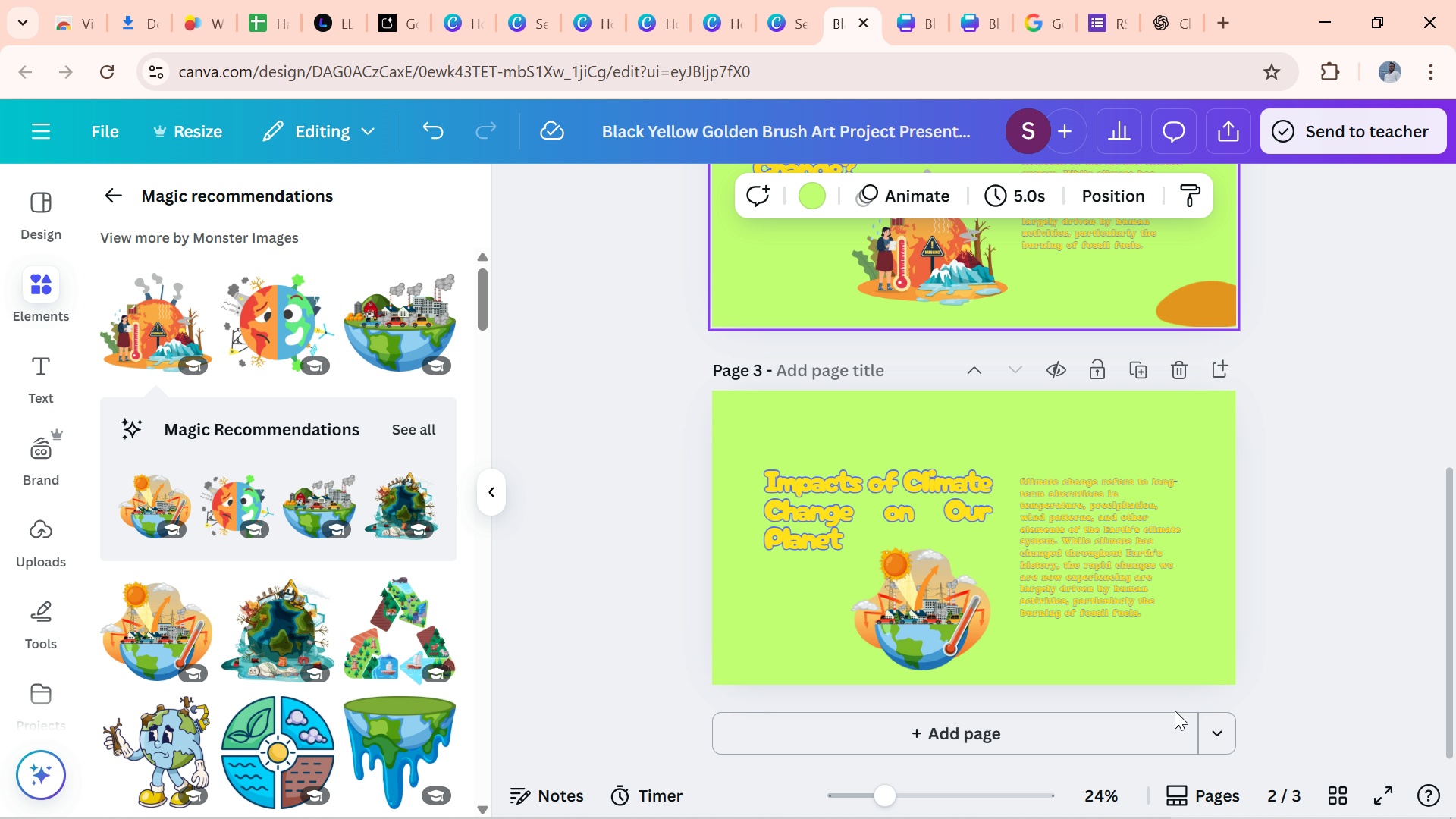 
wait(22.15)
 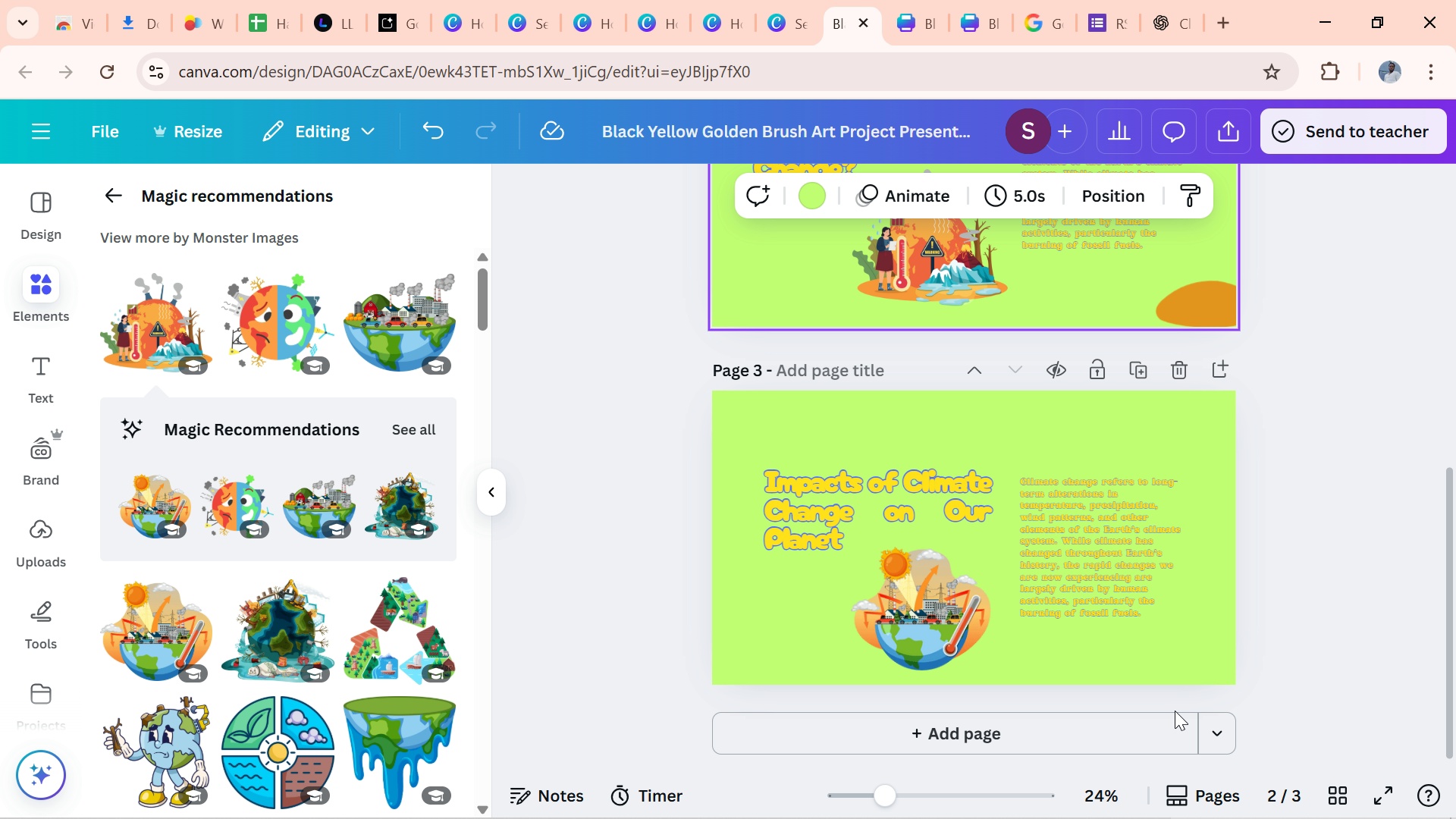 
left_click_drag(start_coordinate=[1443, 562], to_coordinate=[1442, 640])
 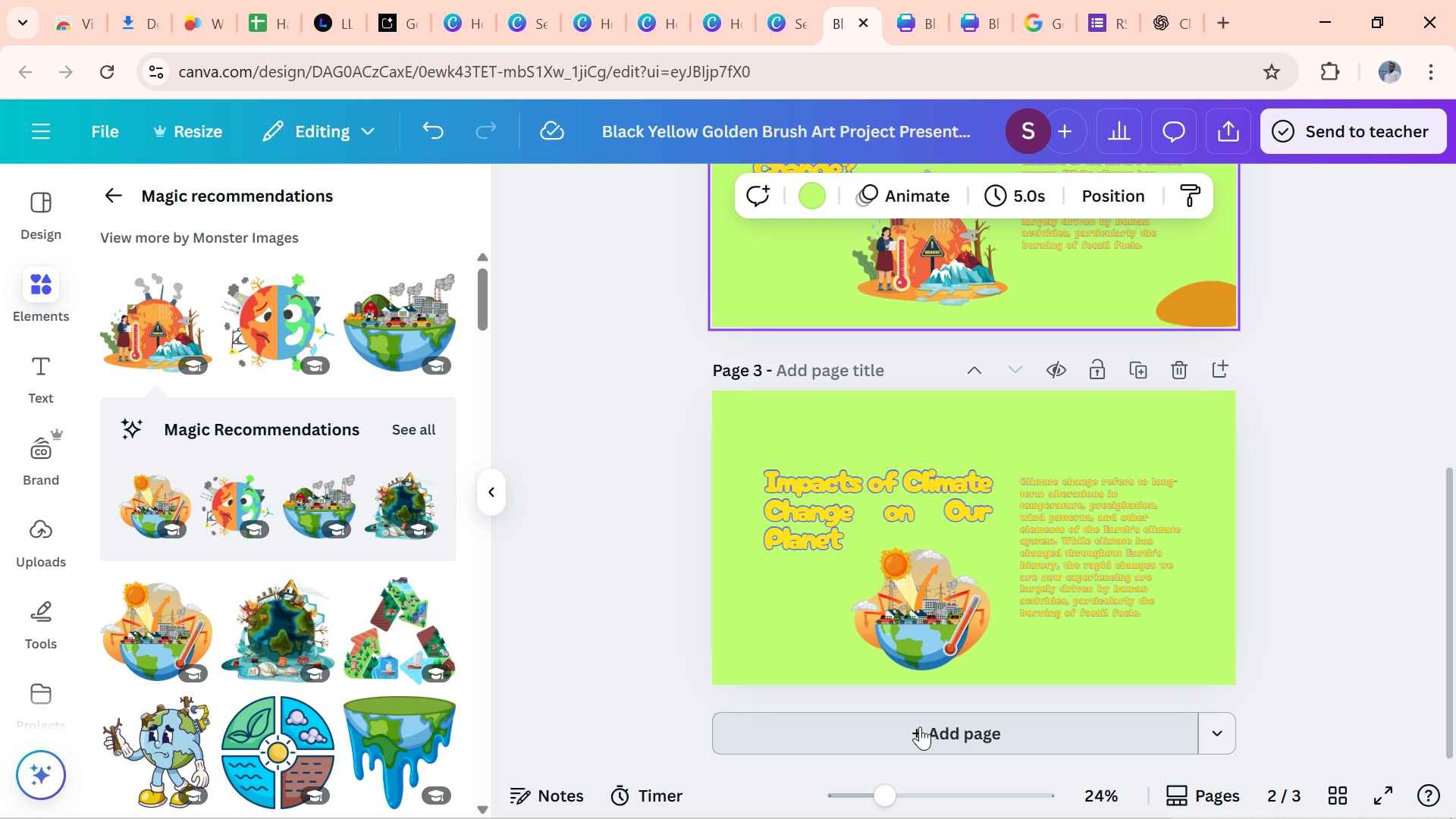 
left_click([920, 726])
 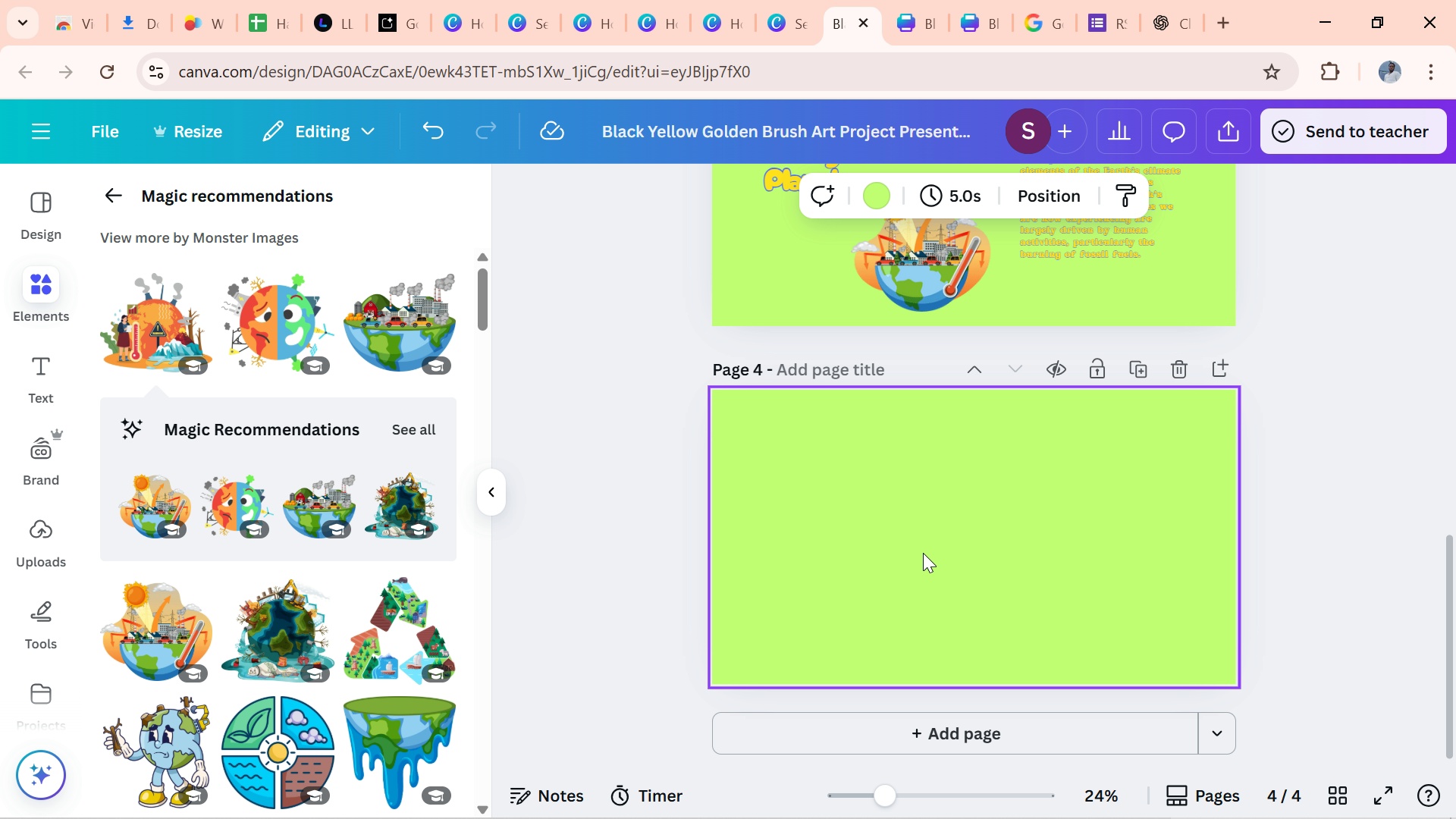 
wait(56.93)
 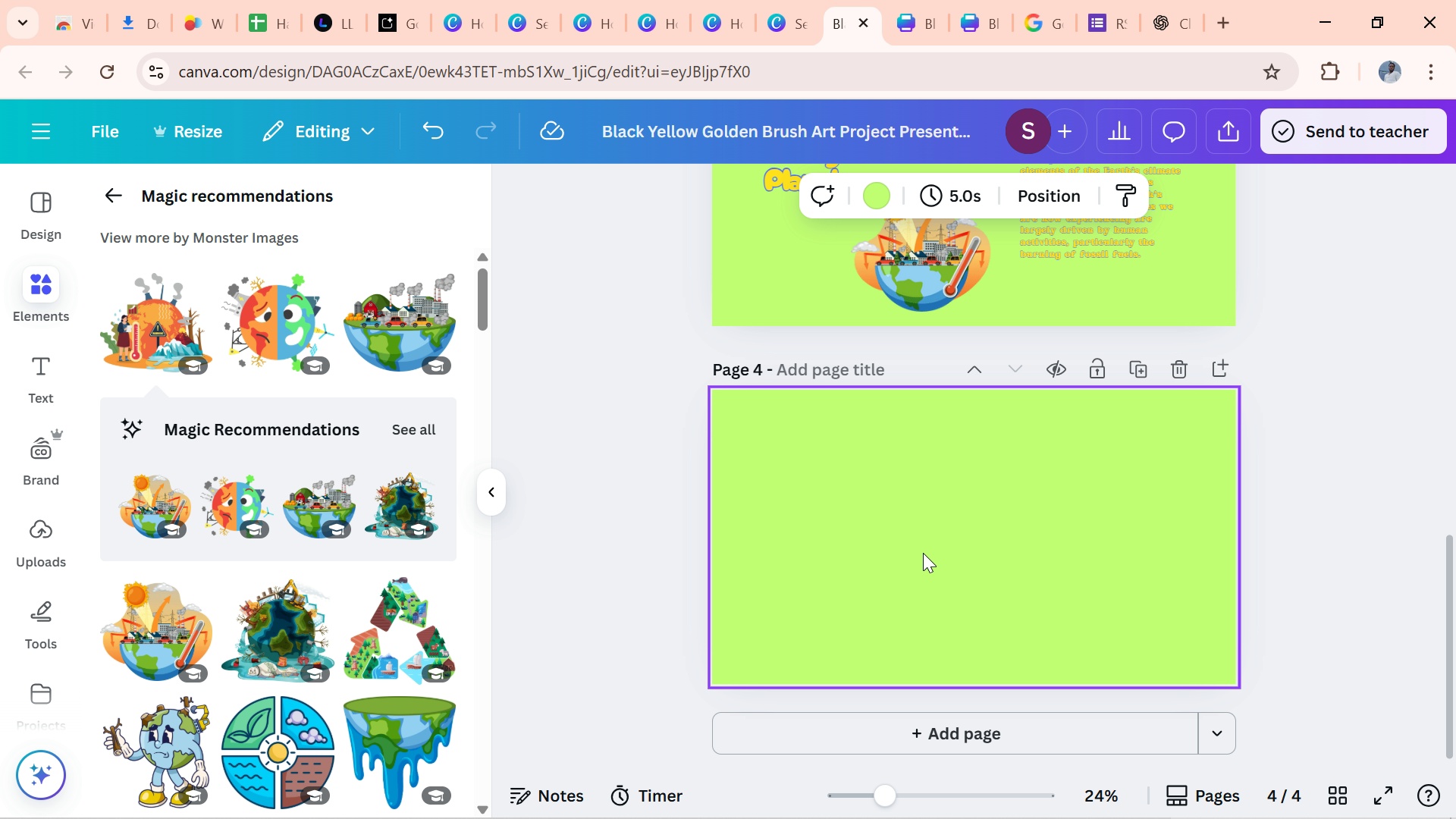 
left_click([1167, 20])
 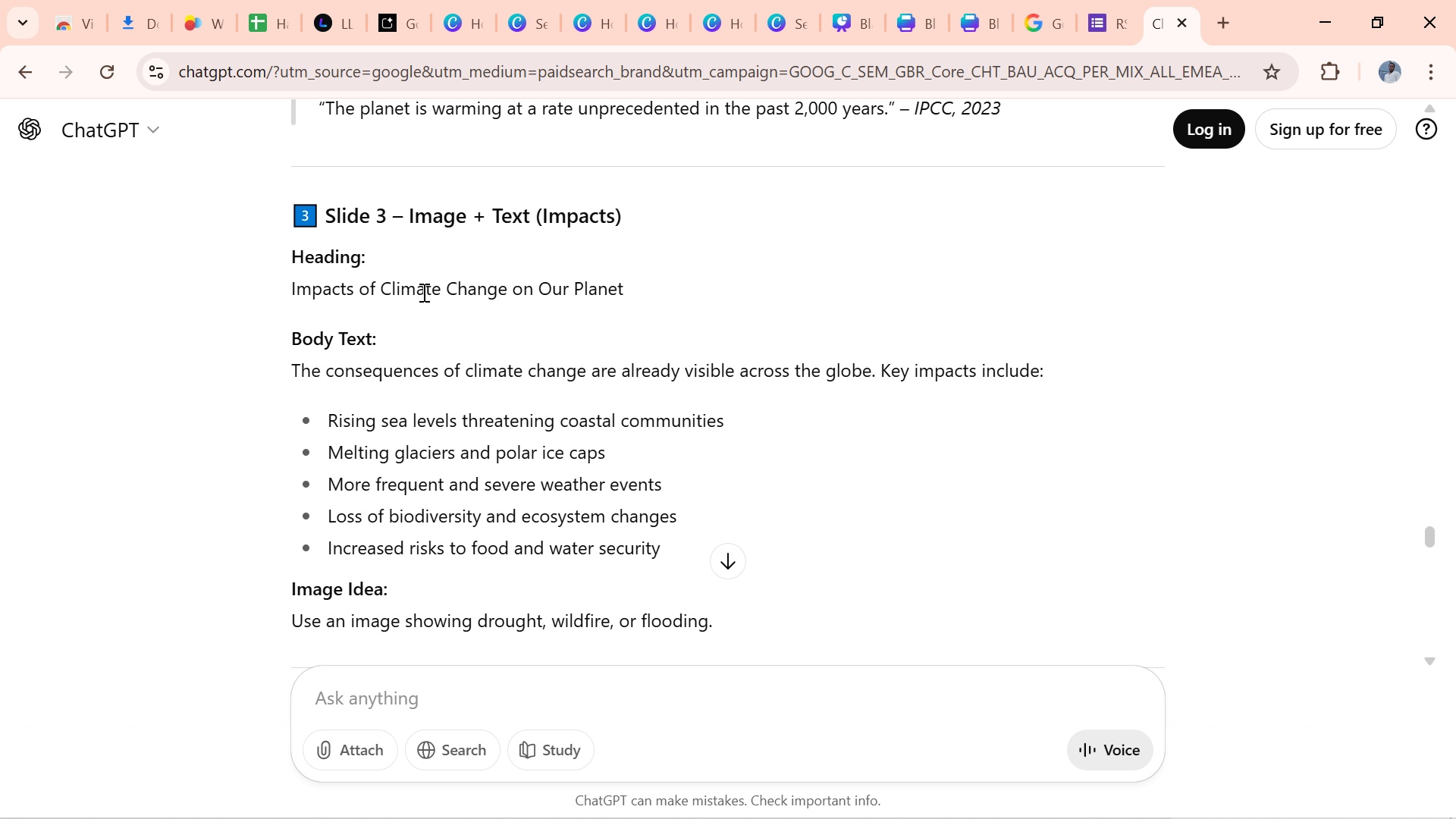 
wait(21.97)
 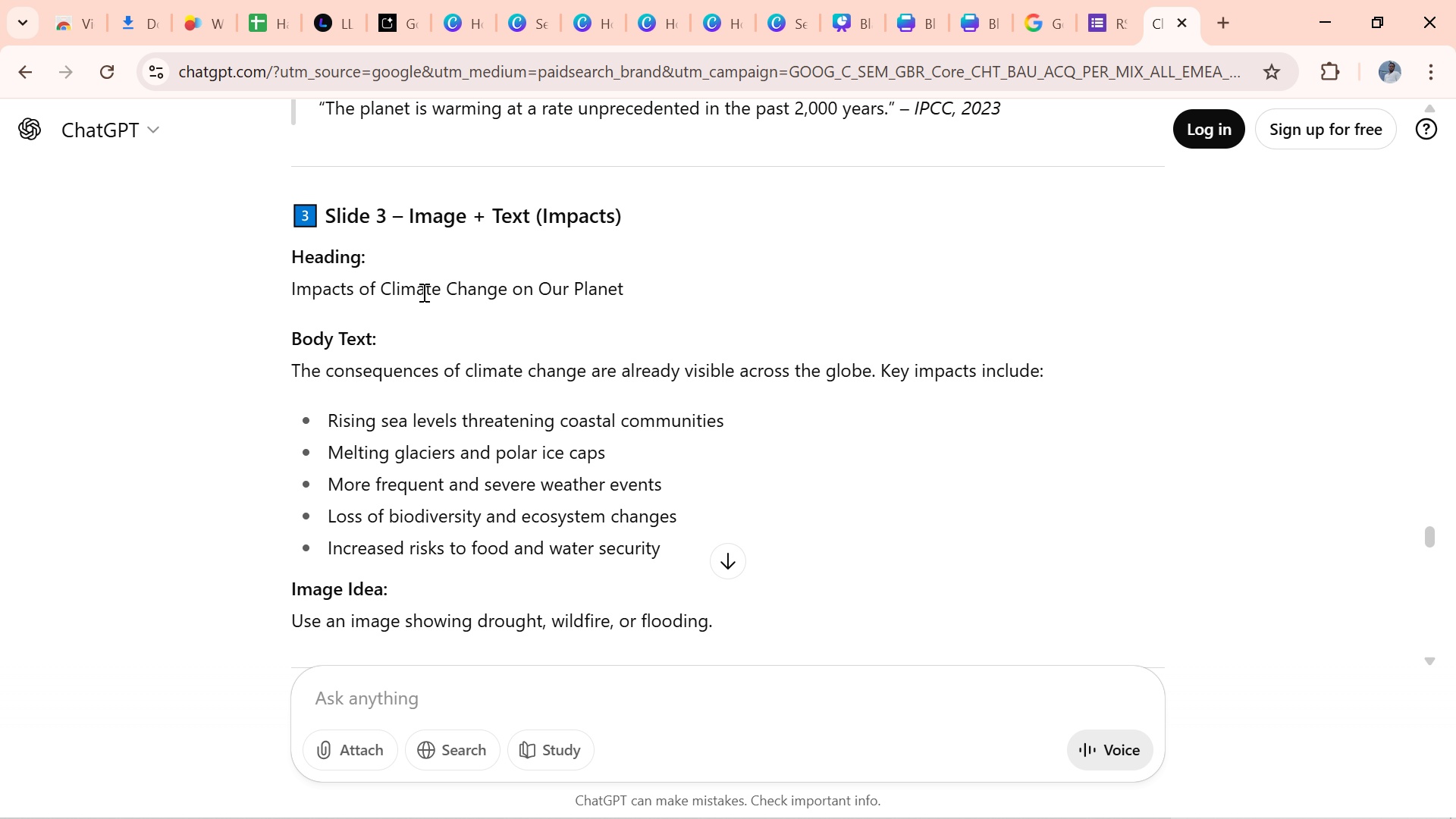 
left_click_drag(start_coordinate=[298, 370], to_coordinate=[378, 394])
 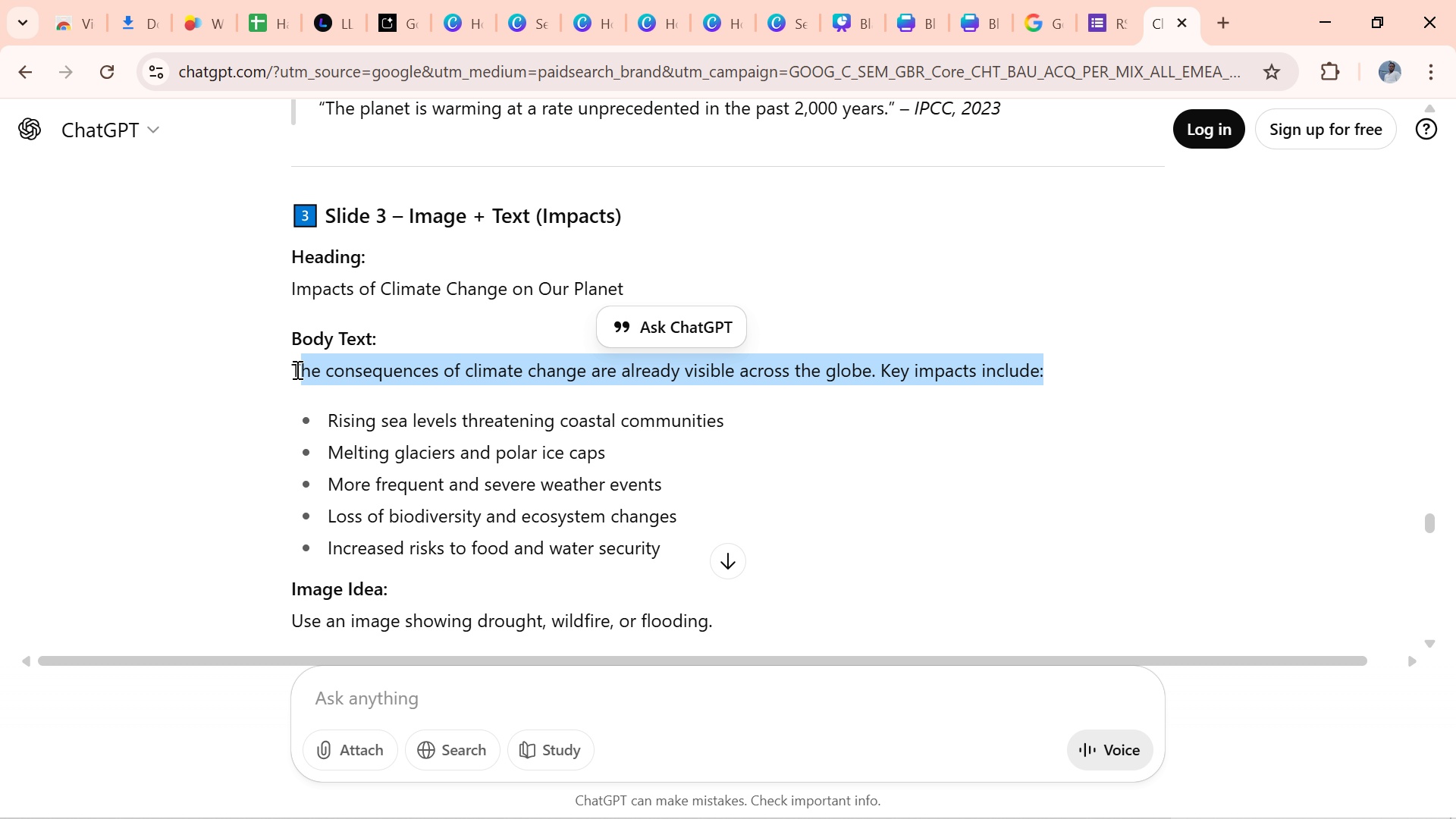 
left_click_drag(start_coordinate=[293, 369], to_coordinate=[692, 553])
 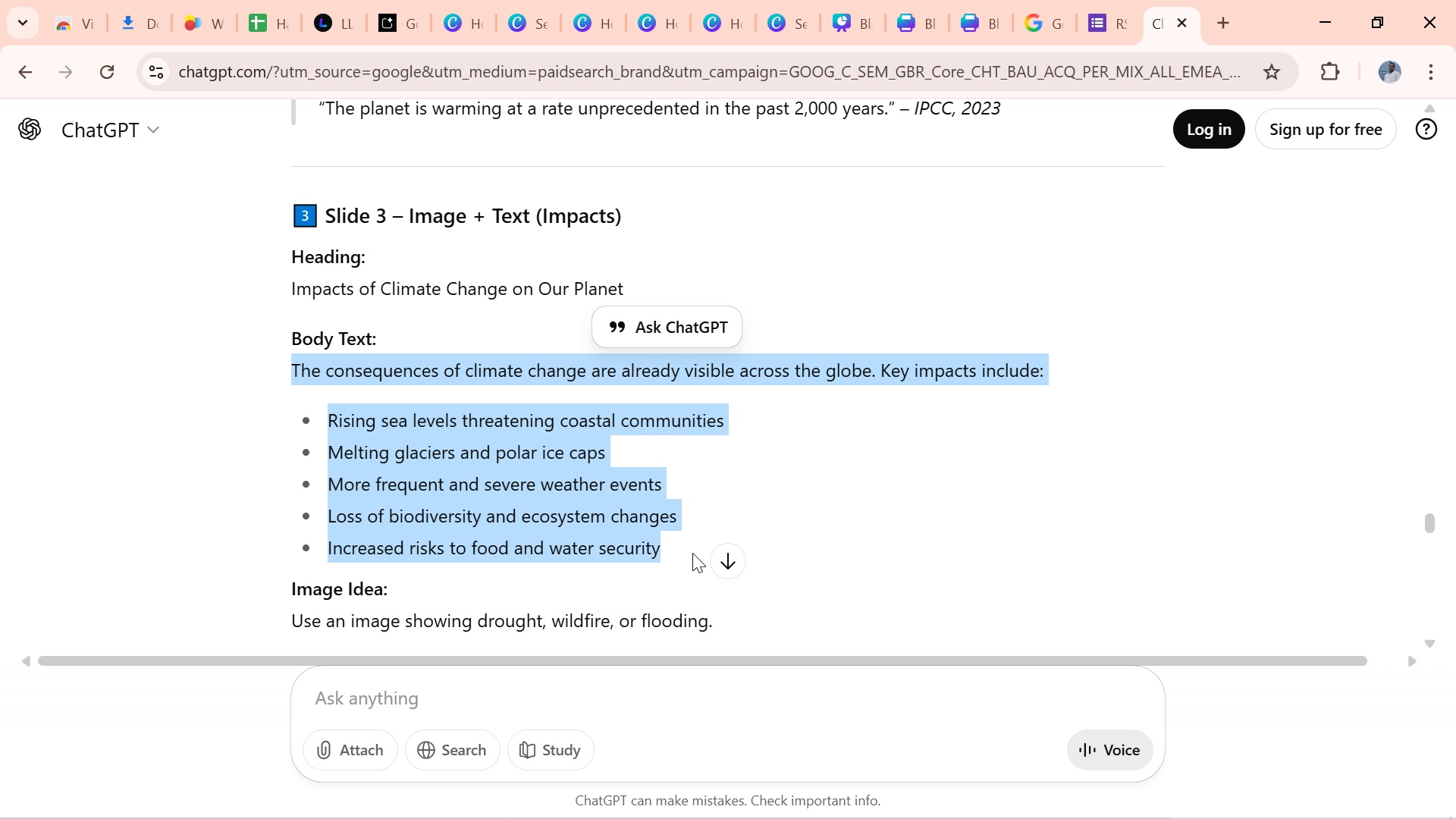 
key(Control+C)
 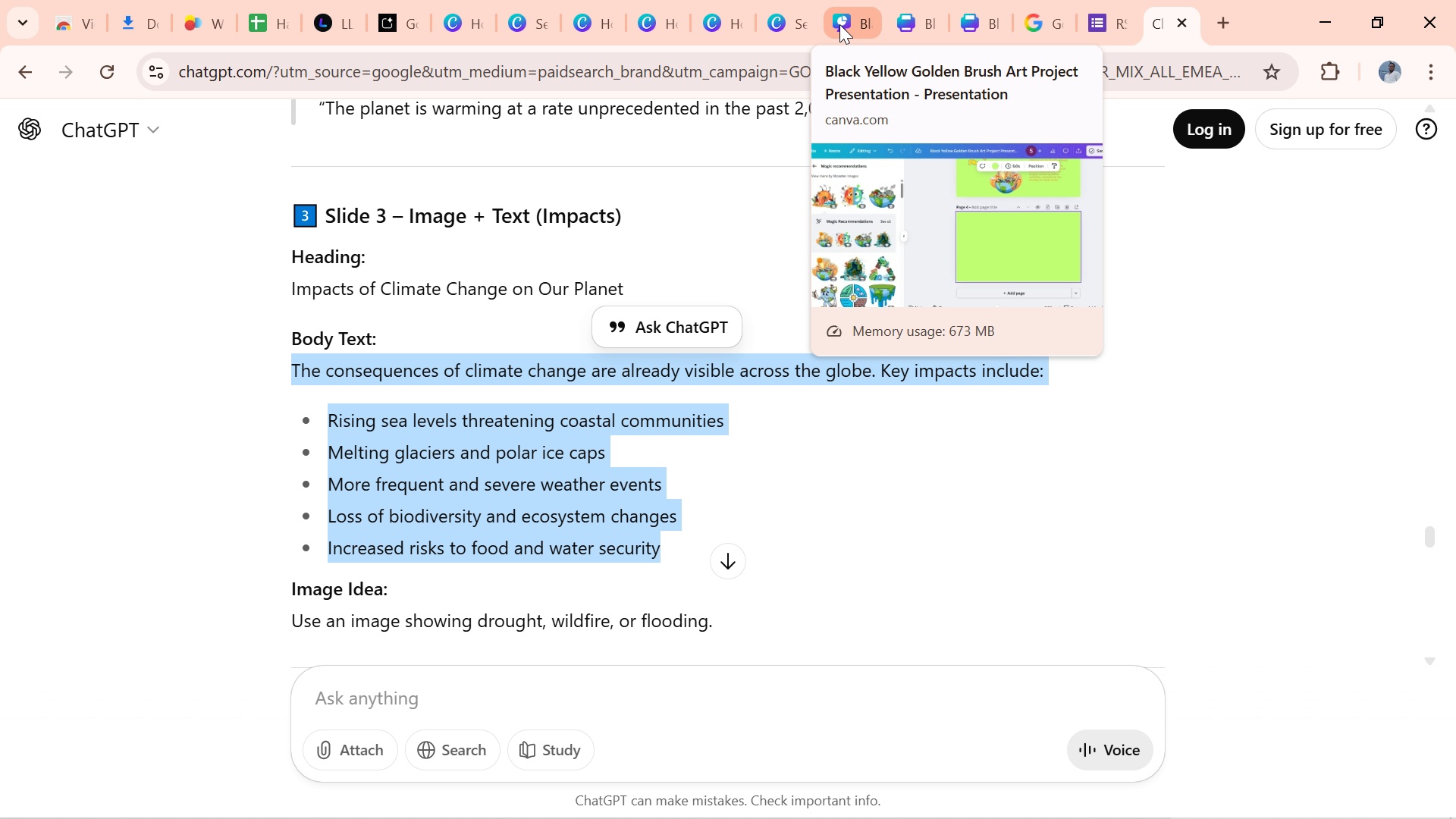 
left_click([839, 24])
 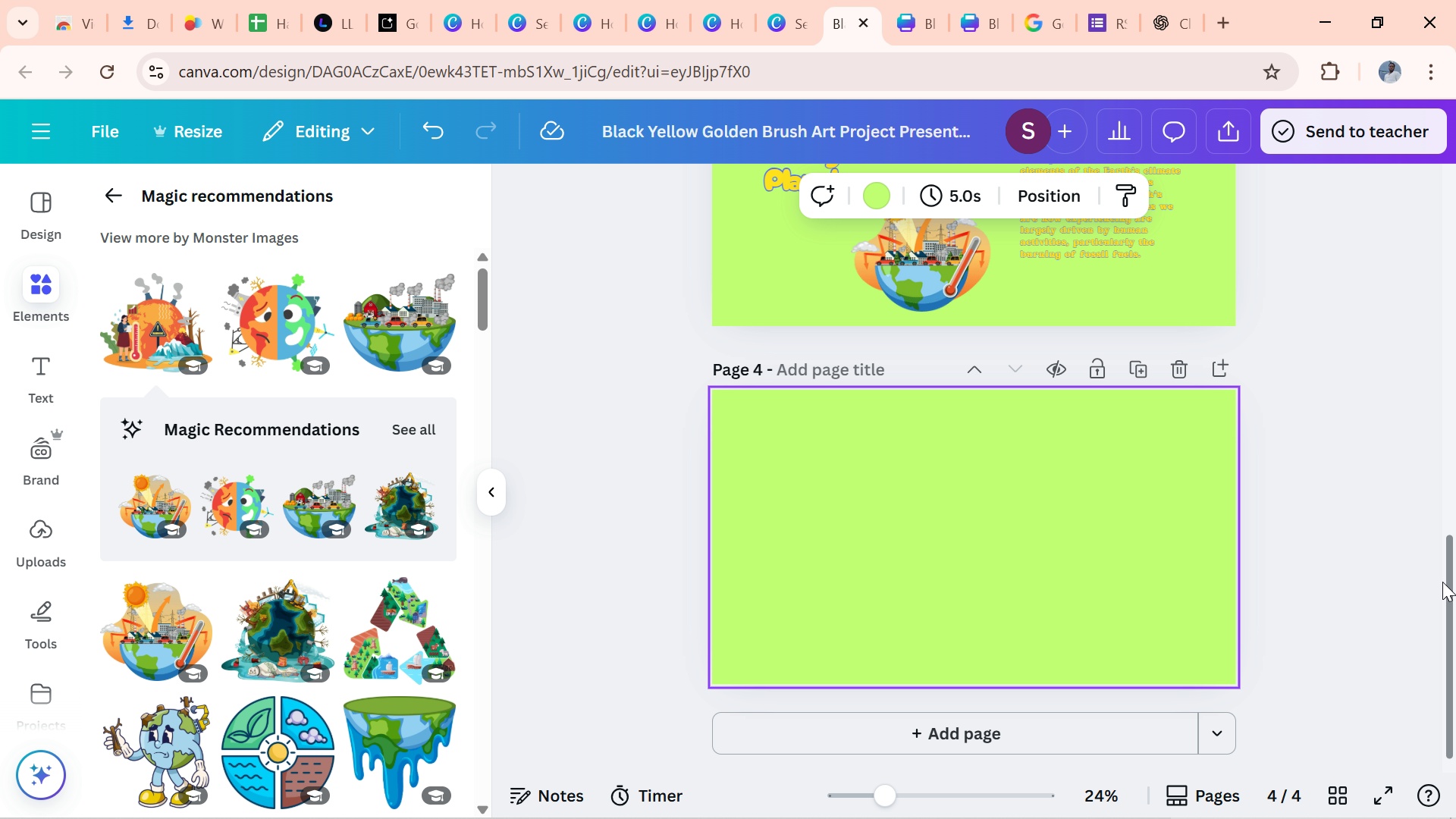 
left_click_drag(start_coordinate=[1448, 585], to_coordinate=[1426, 440])
 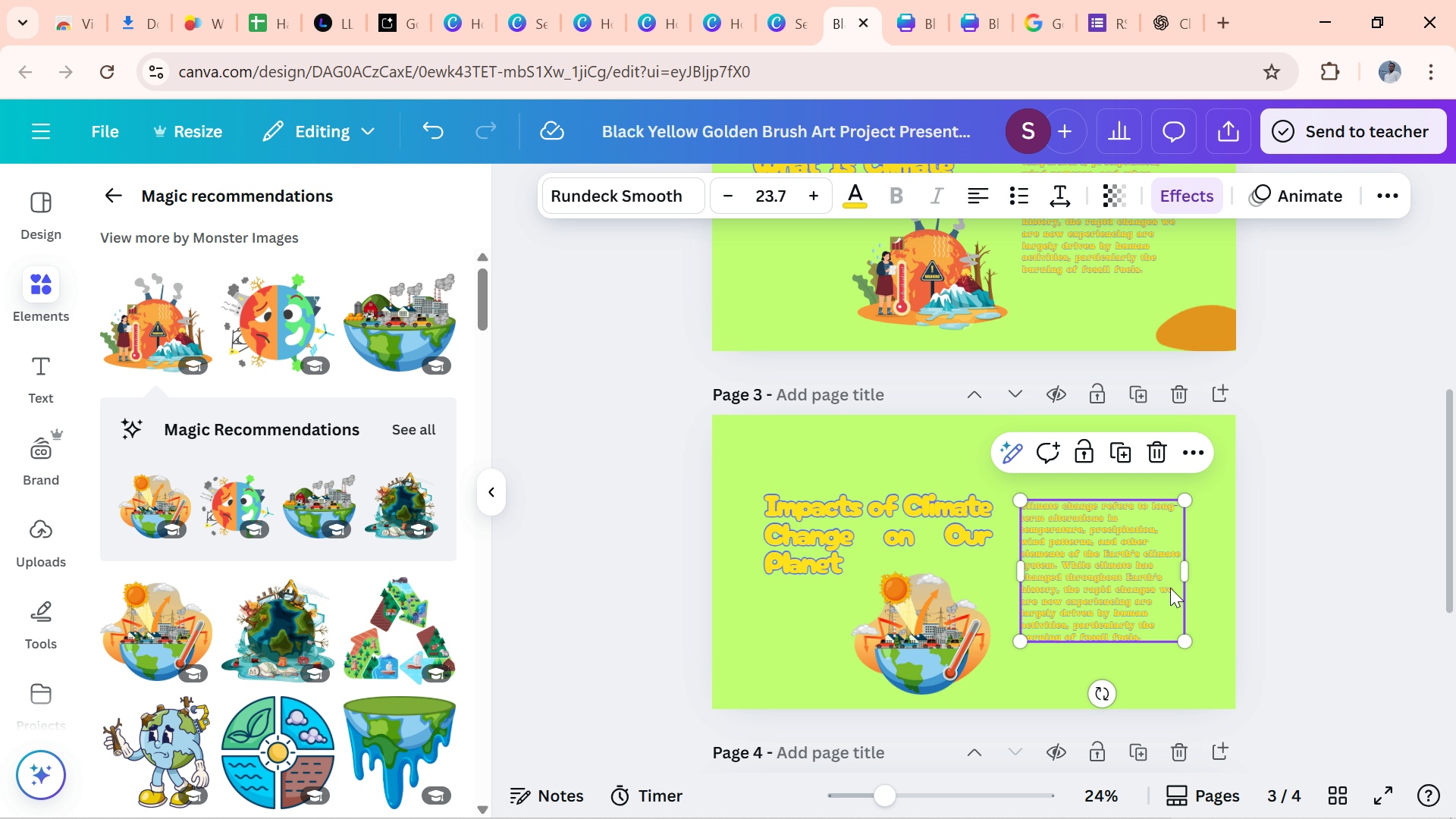 
left_click([1170, 588])
 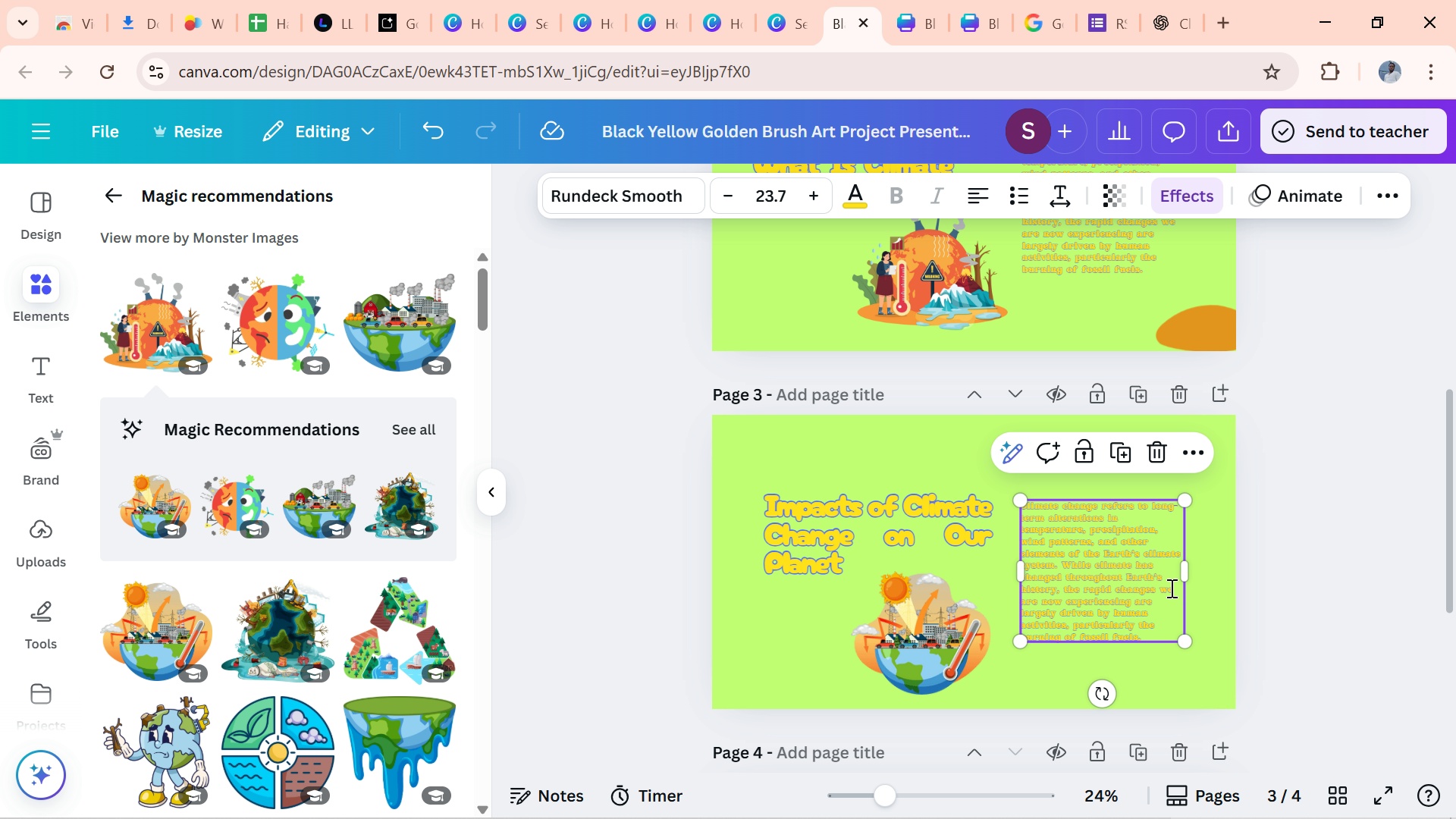 
left_click([1170, 588])
 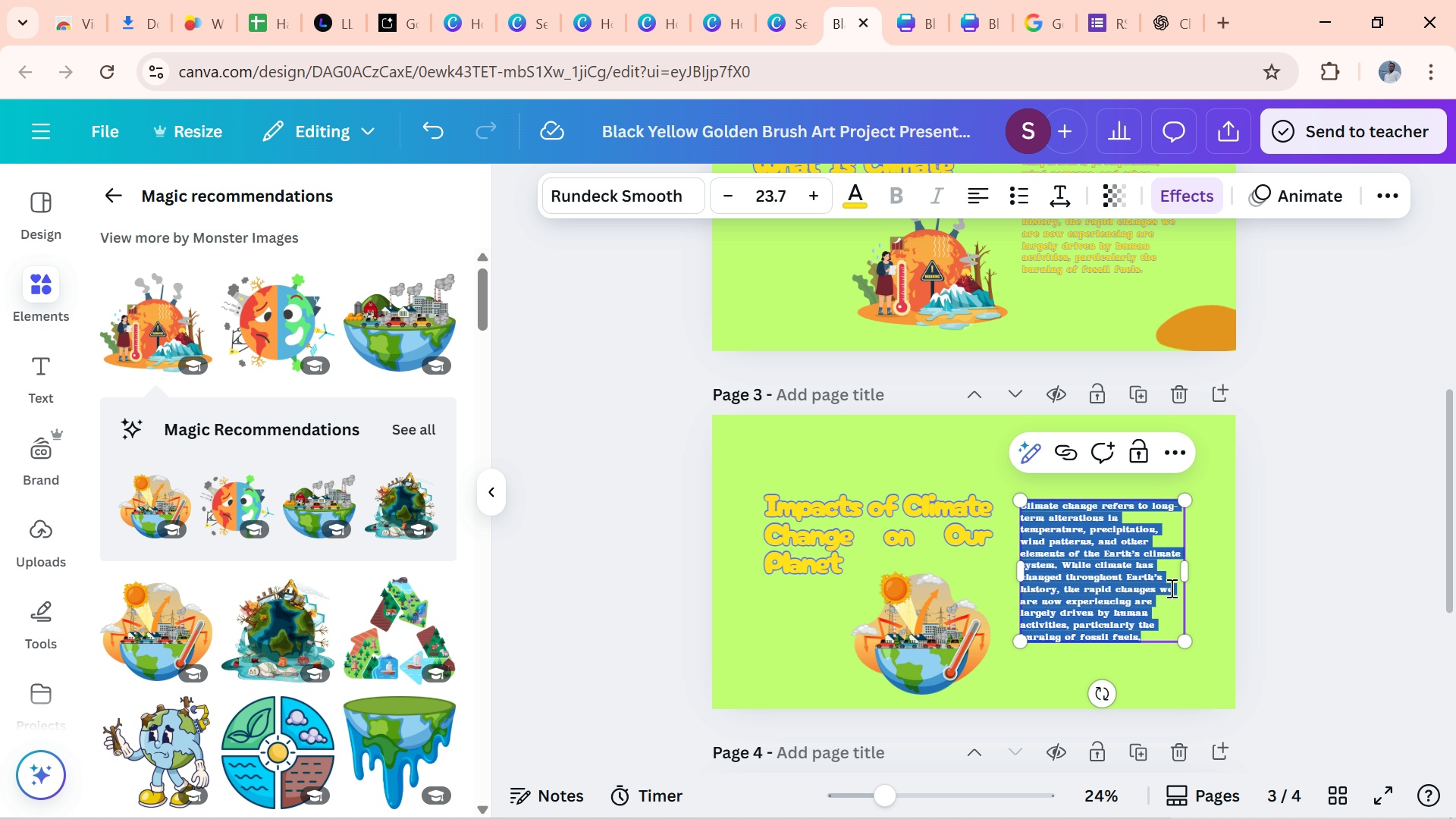 
key(Control+V)
 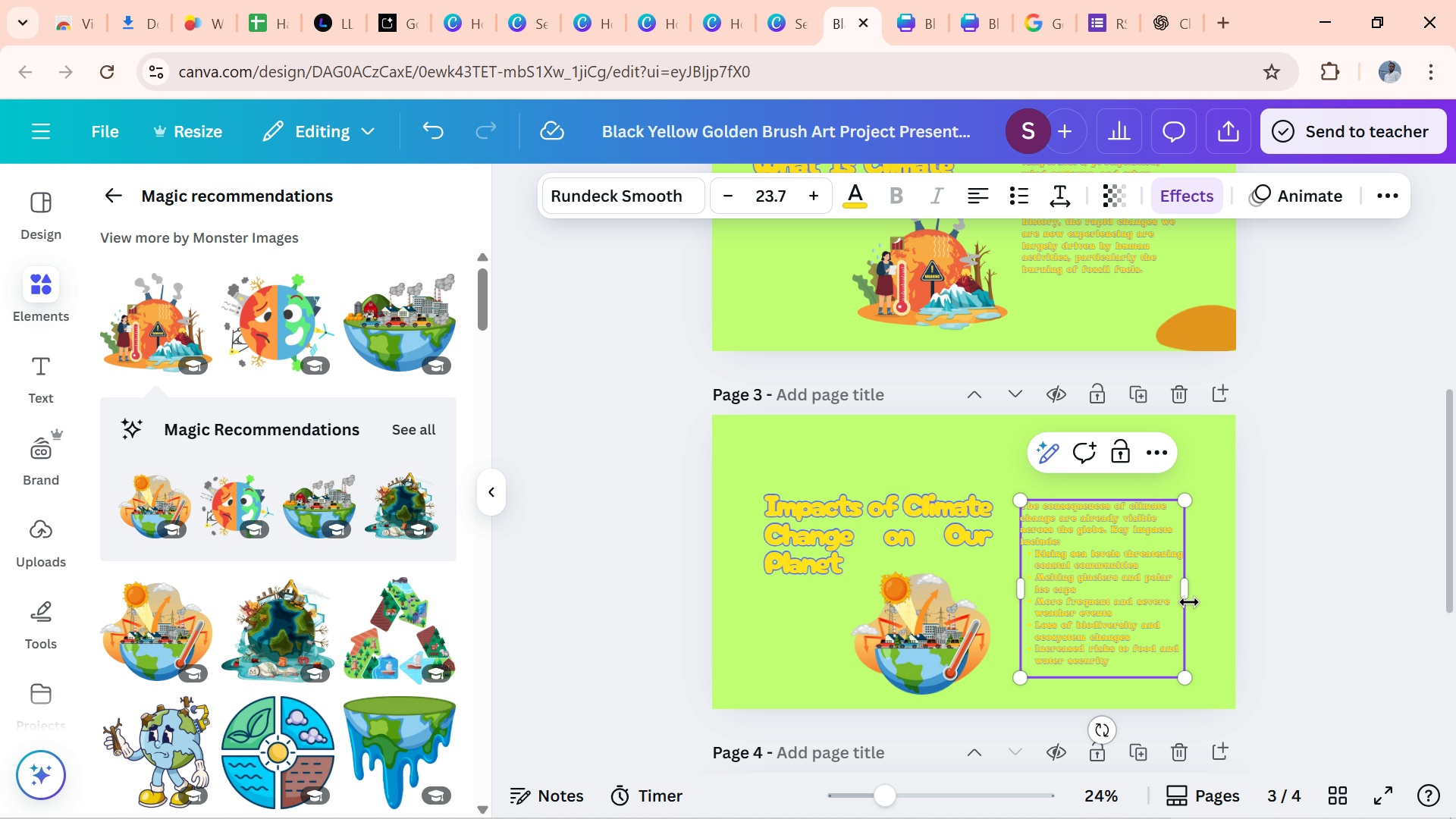 
wait(7.06)
 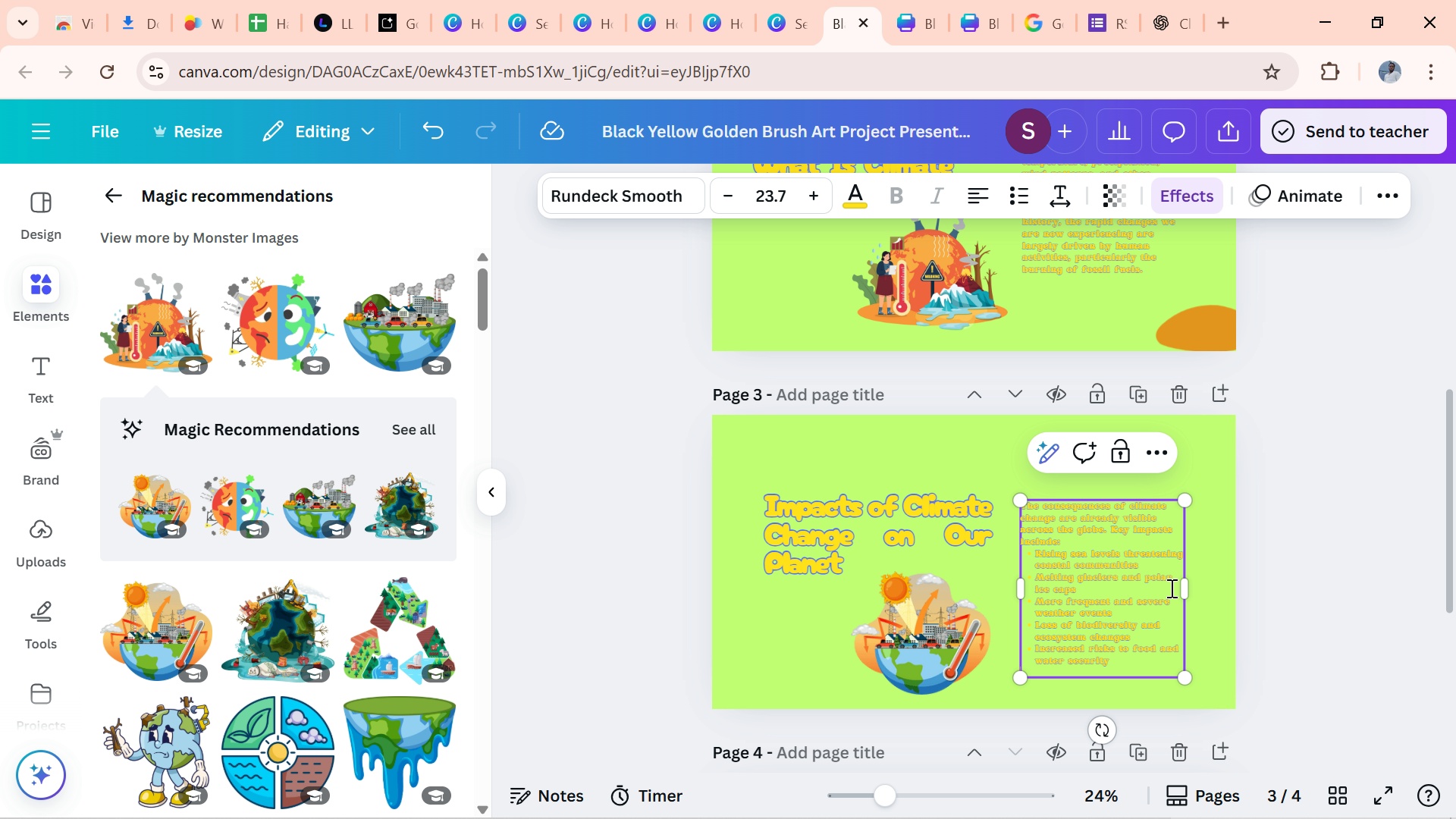 
left_click_drag(start_coordinate=[1195, 595], to_coordinate=[1225, 596])
 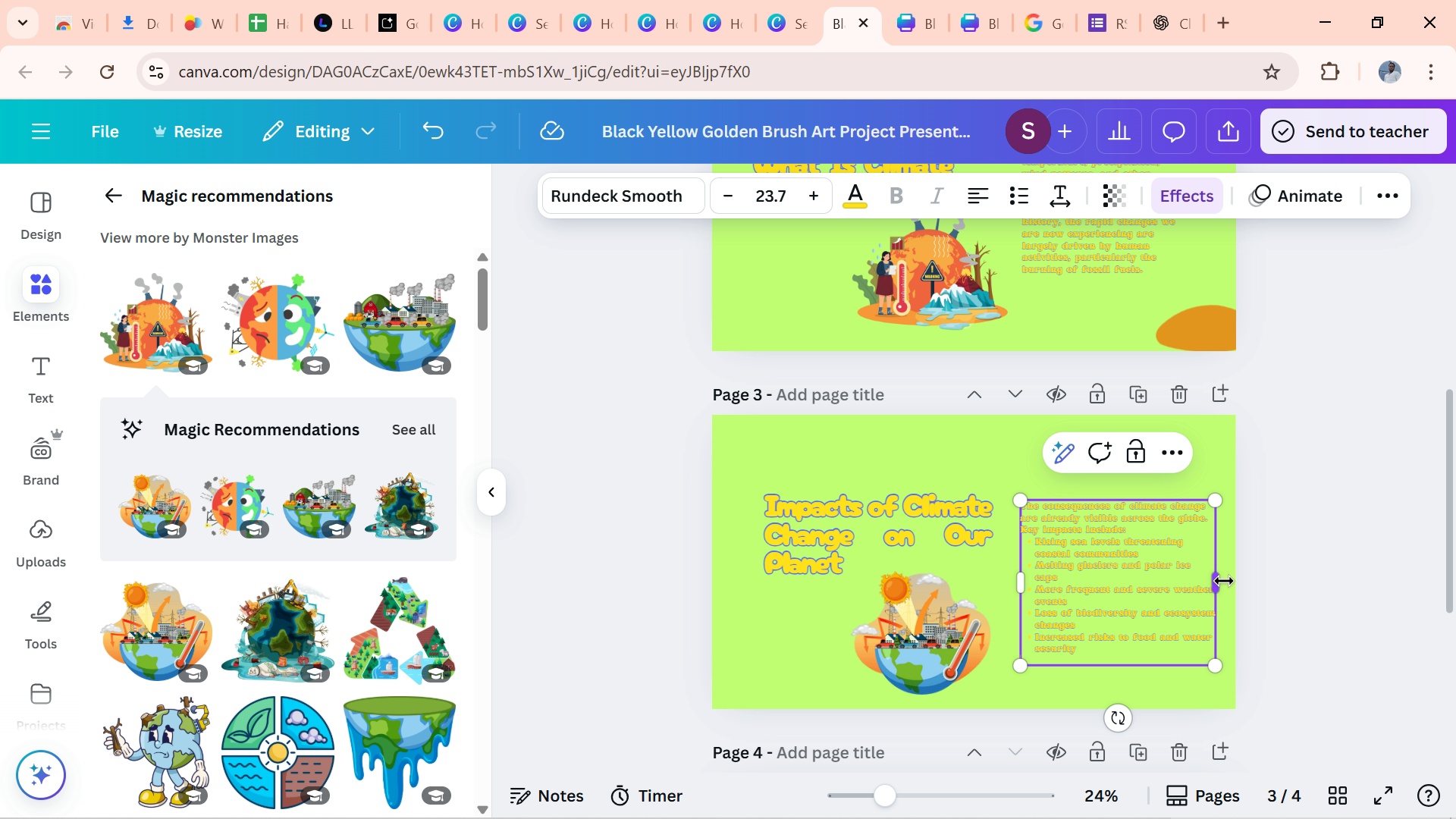 
left_click_drag(start_coordinate=[1223, 579], to_coordinate=[1195, 595])
 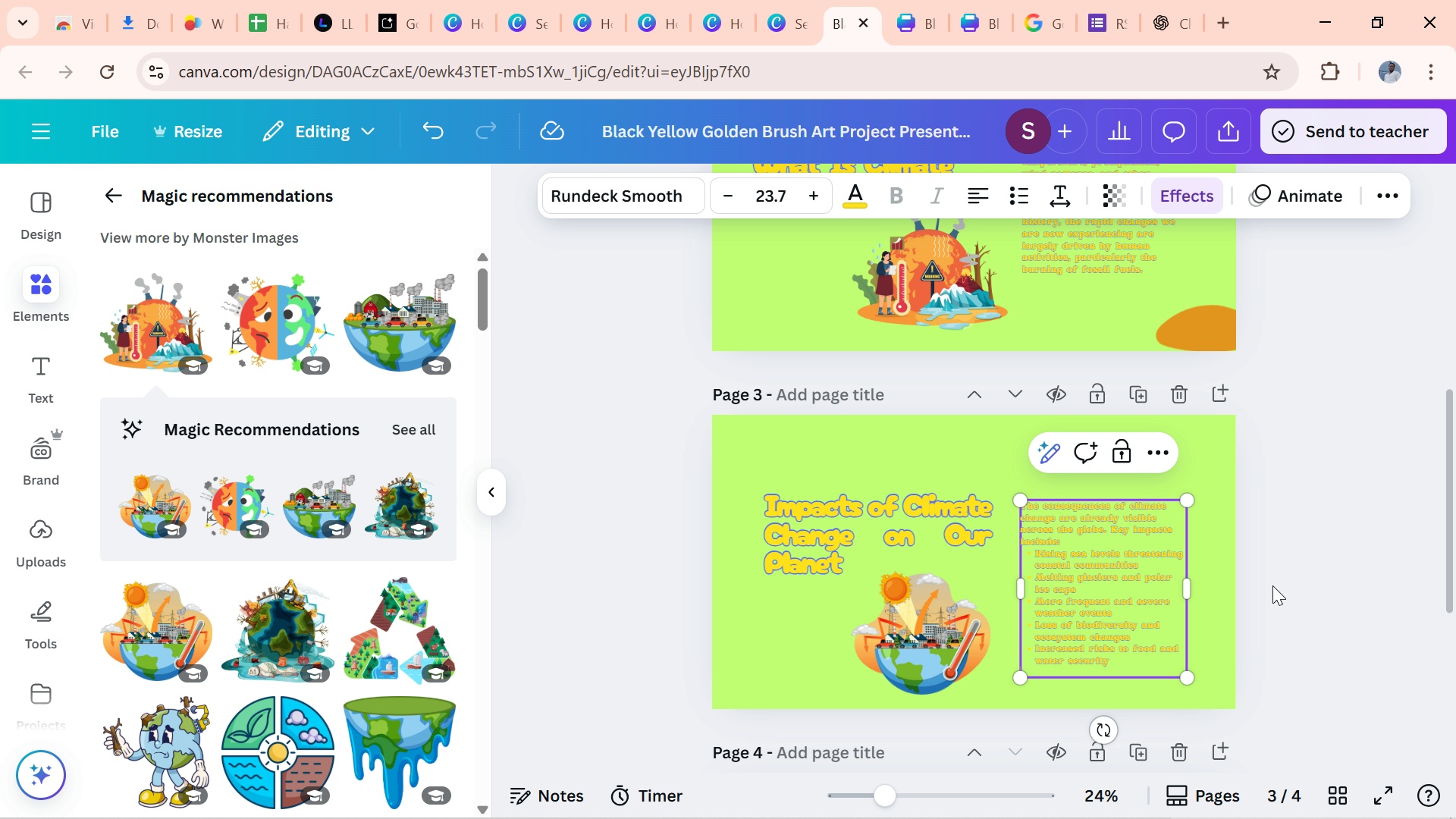 
left_click_drag(start_coordinate=[1272, 591], to_coordinate=[1276, 592])
 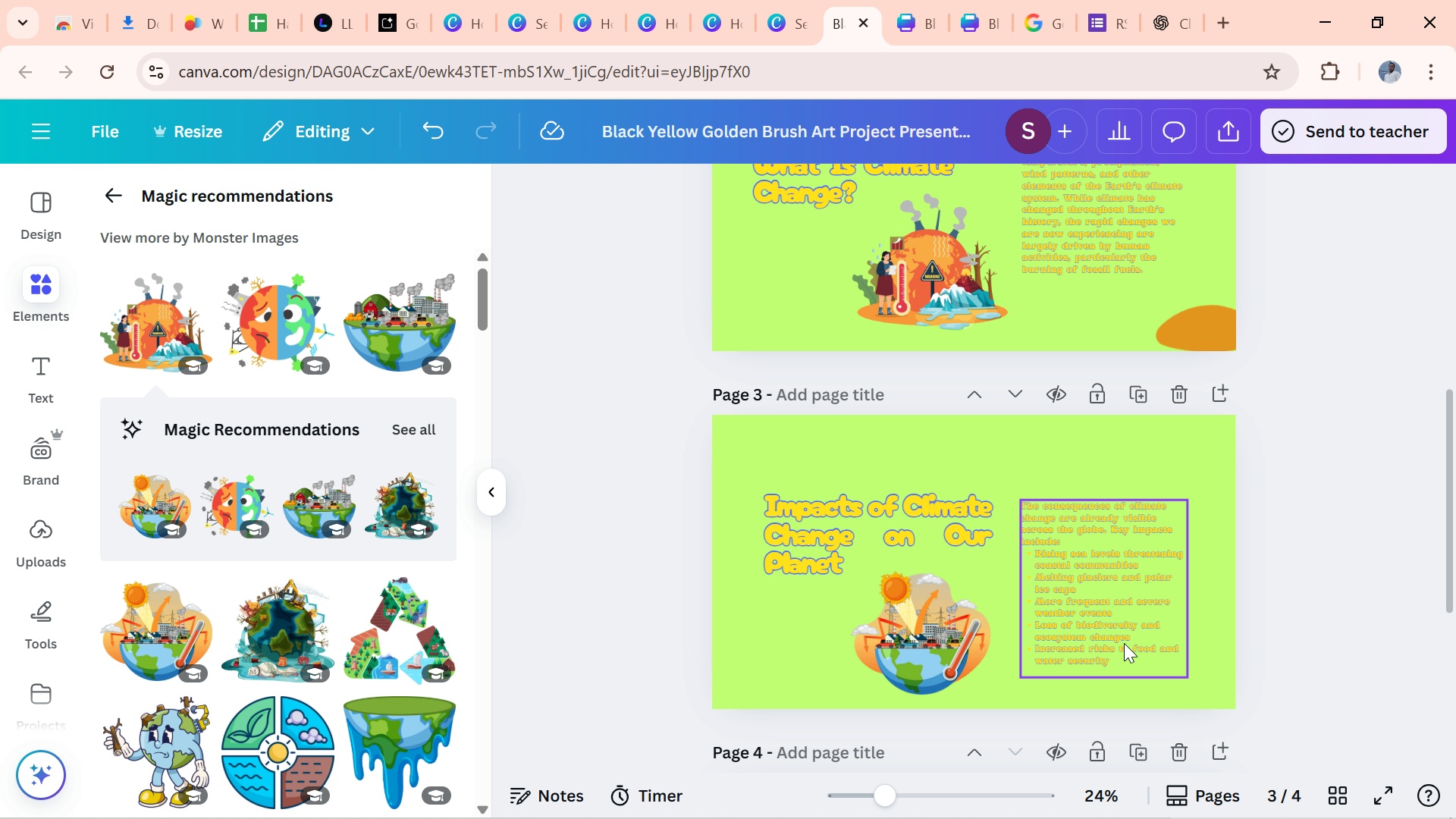 
left_click([1057, 649])
 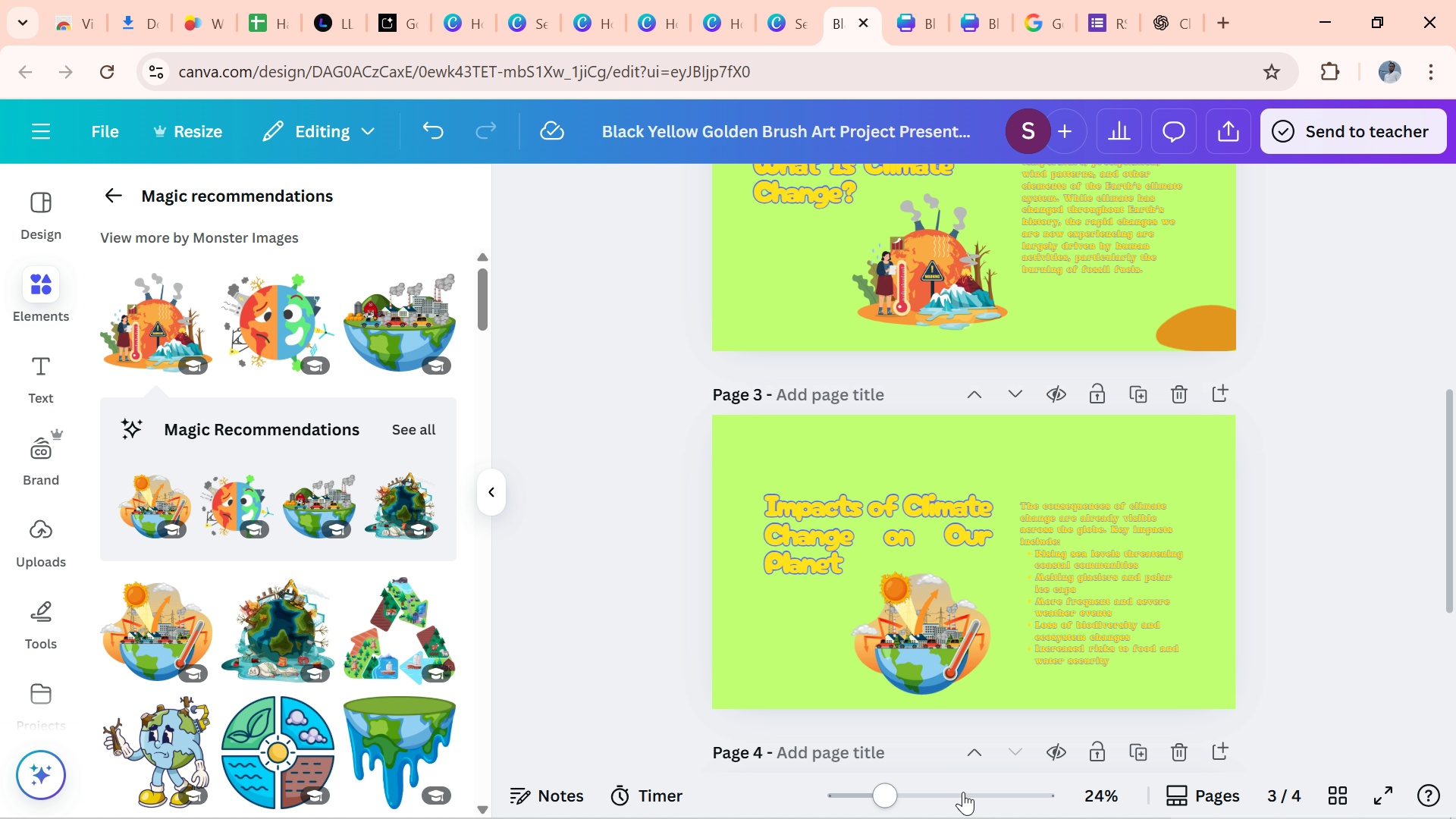 
left_click([963, 798])
 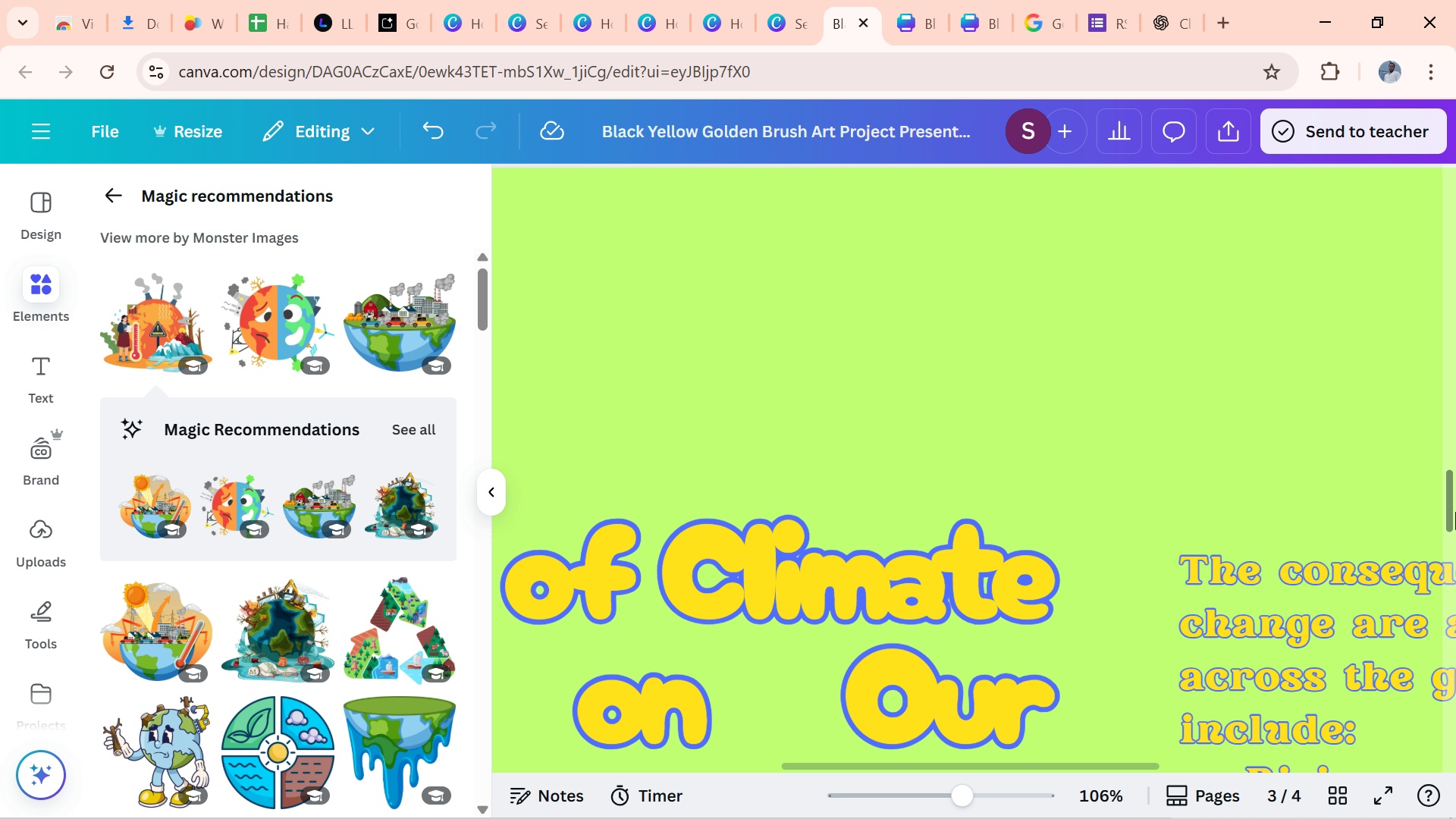 
left_click_drag(start_coordinate=[1450, 510], to_coordinate=[1446, 587])
 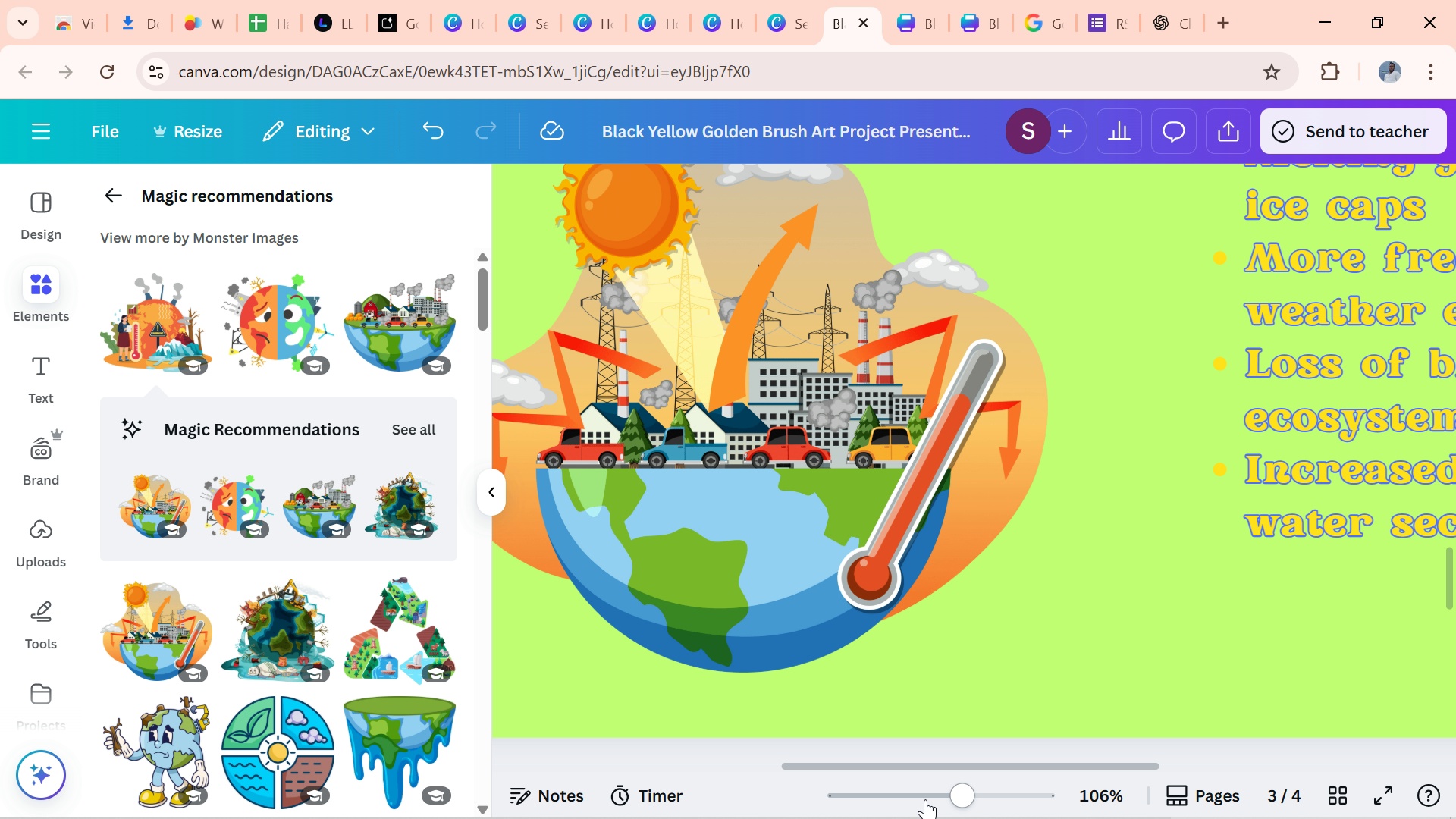 
left_click([925, 799])
 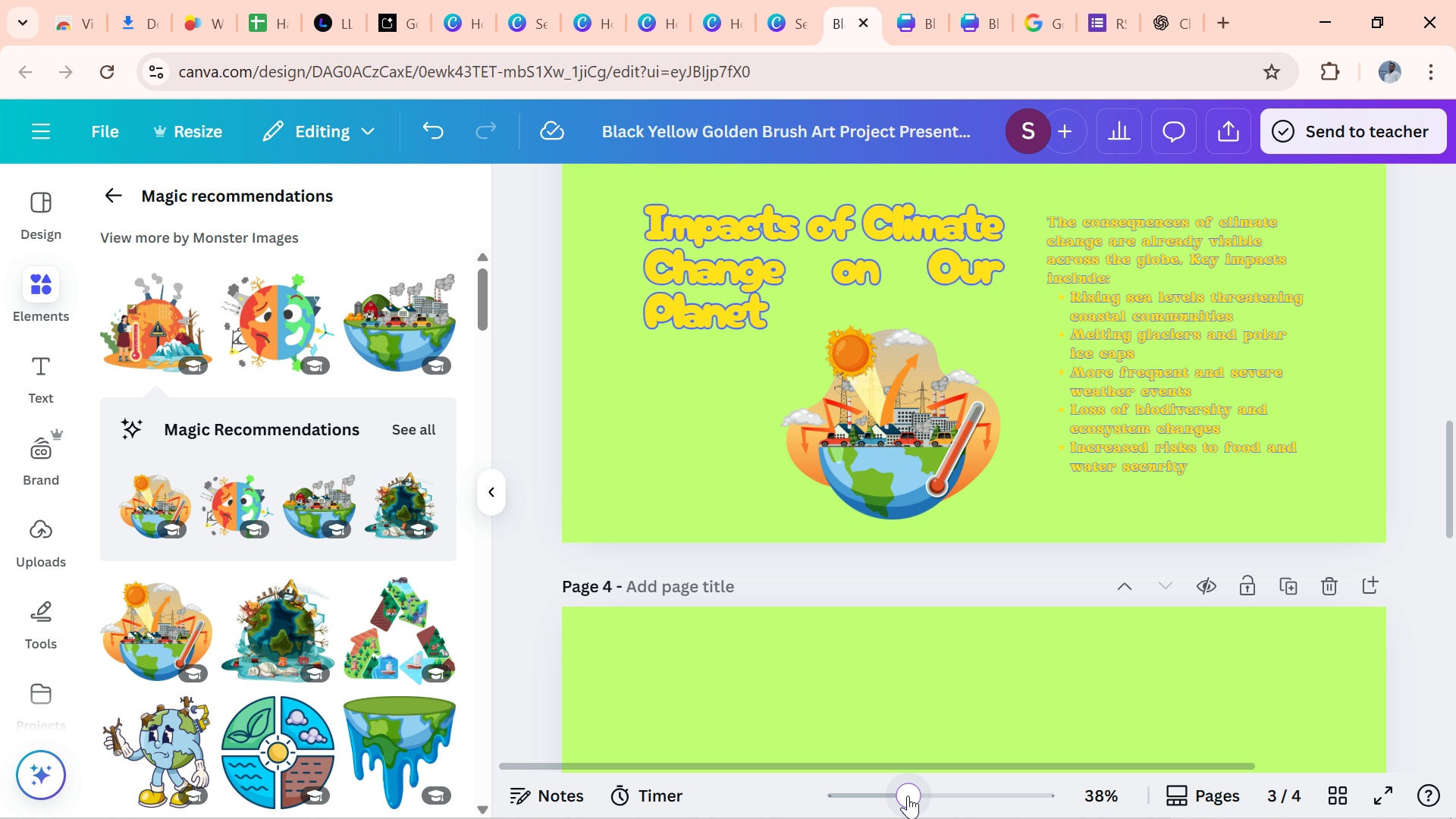 
left_click([908, 795])
 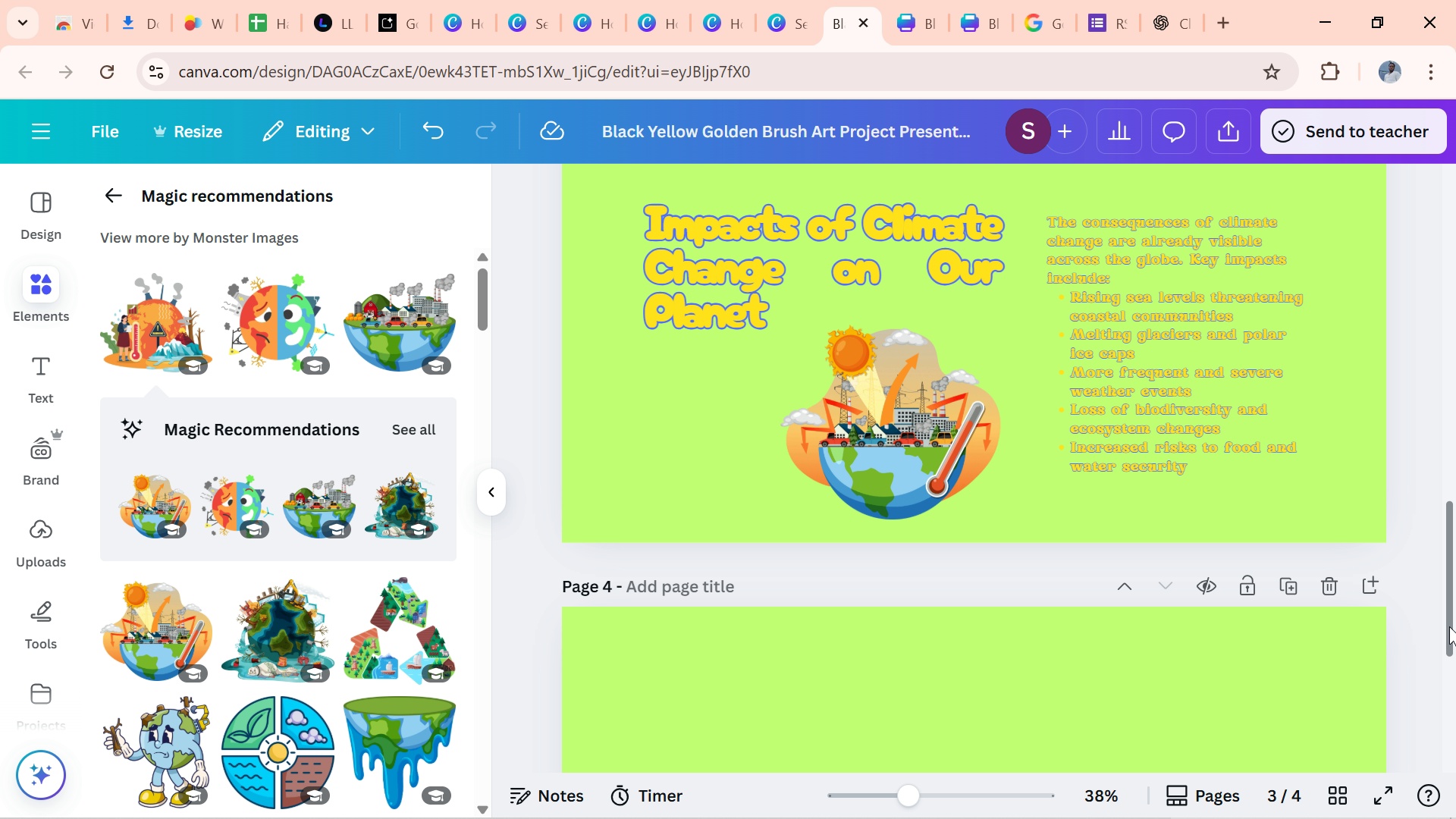 
left_click_drag(start_coordinate=[1448, 627], to_coordinate=[1455, 384])
 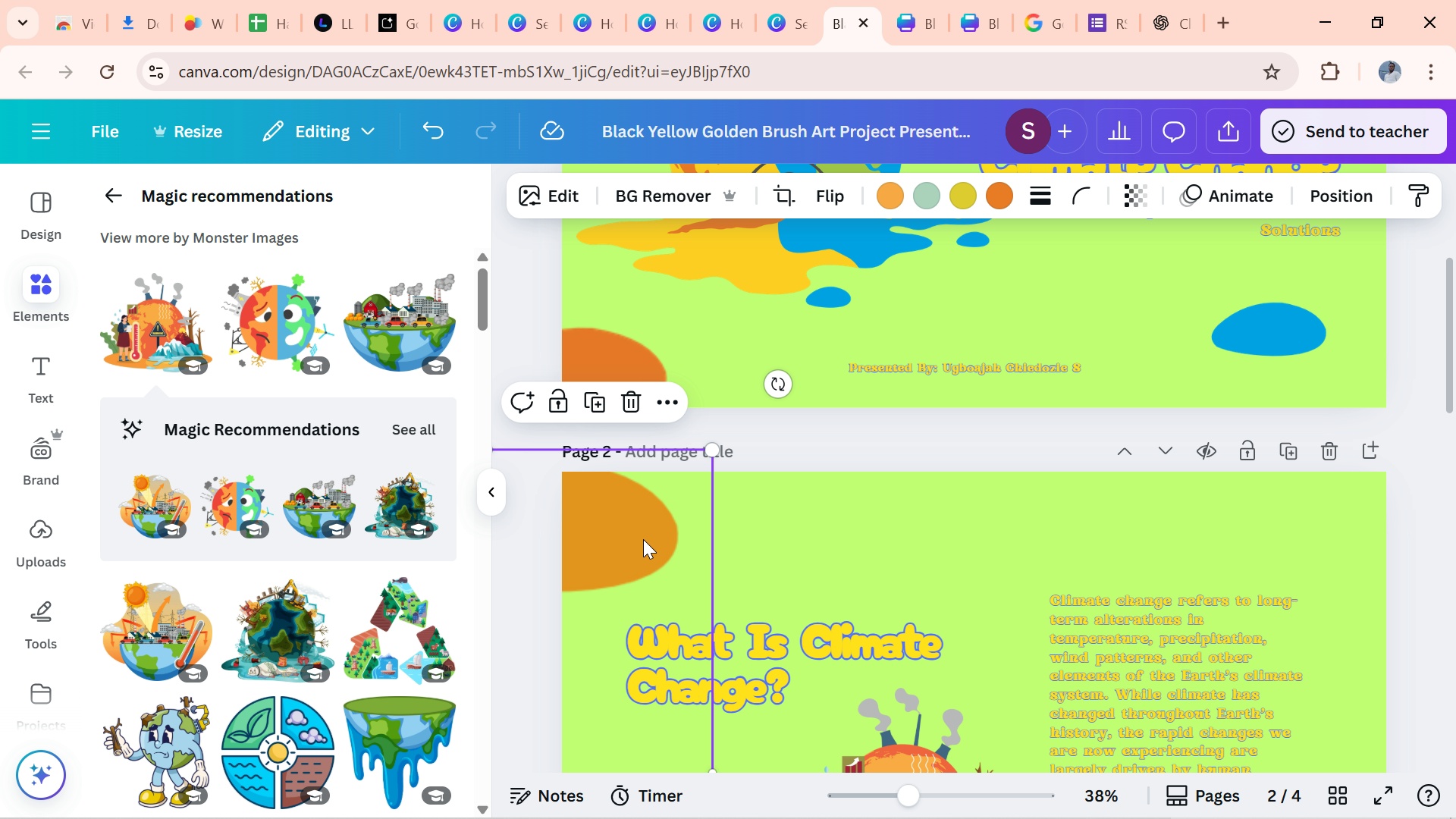 
left_click([643, 539])
 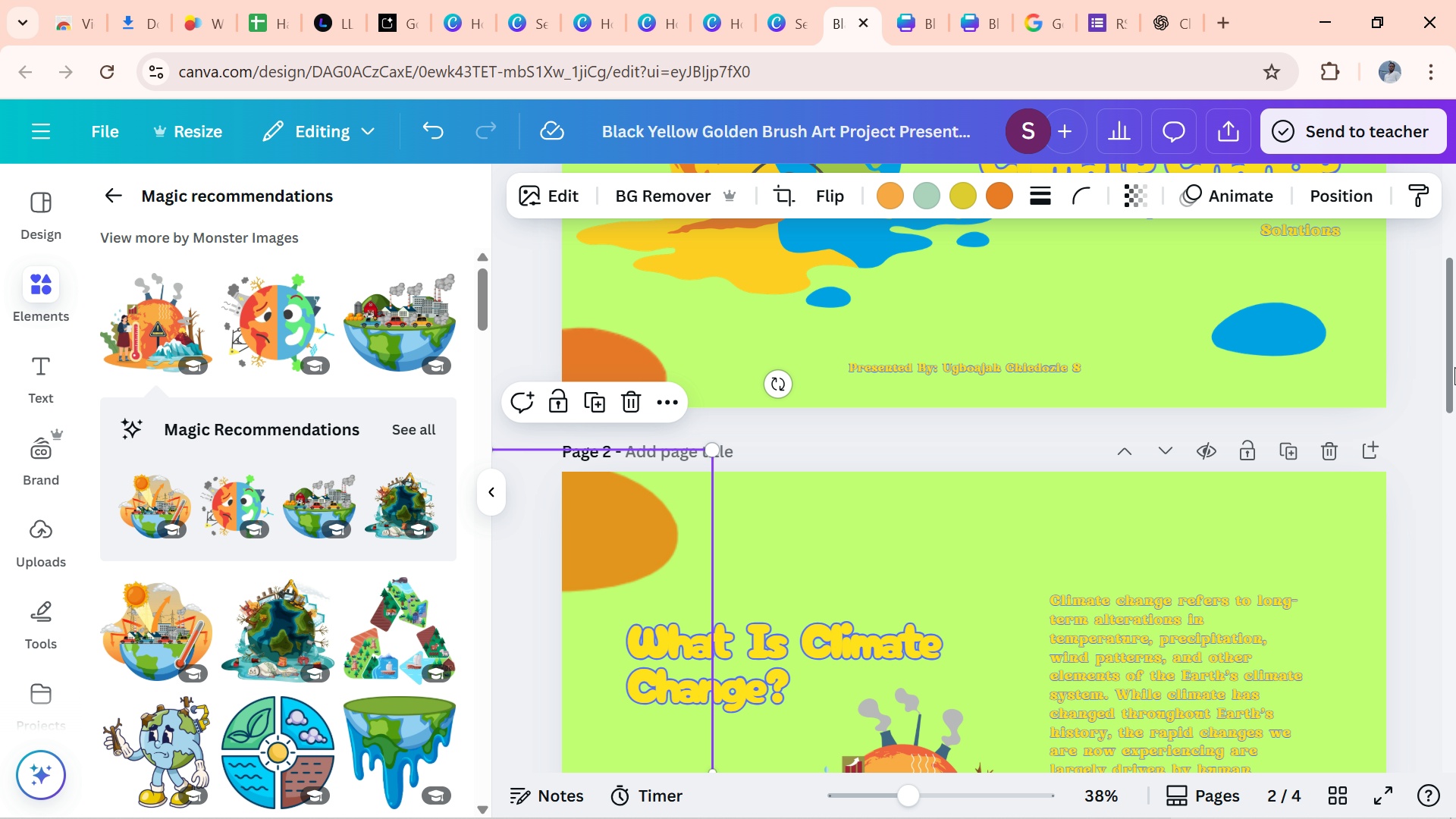 
left_click_drag(start_coordinate=[1449, 370], to_coordinate=[1447, 439])
 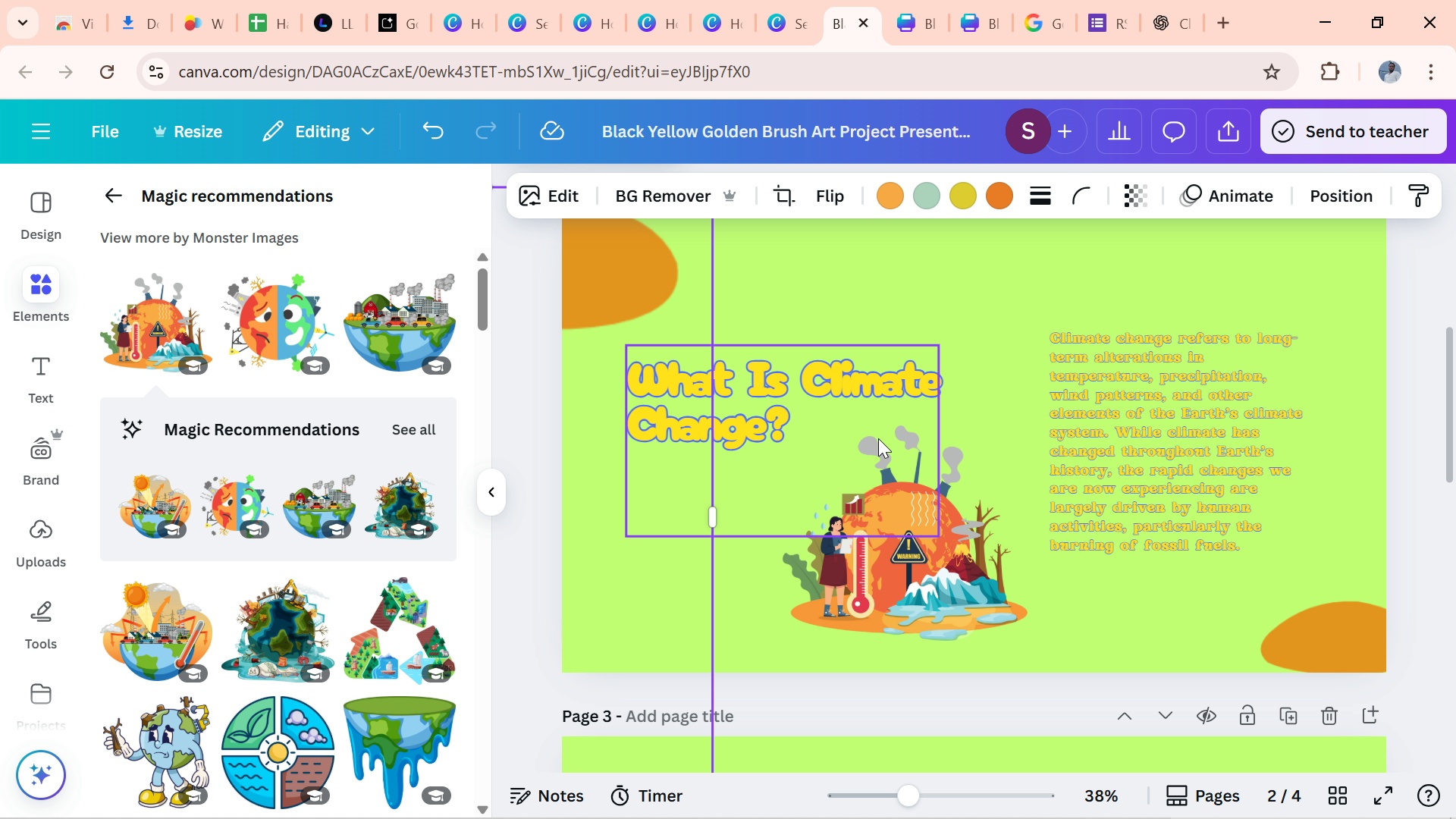 
left_click_drag(start_coordinate=[878, 438], to_coordinate=[902, 394])
 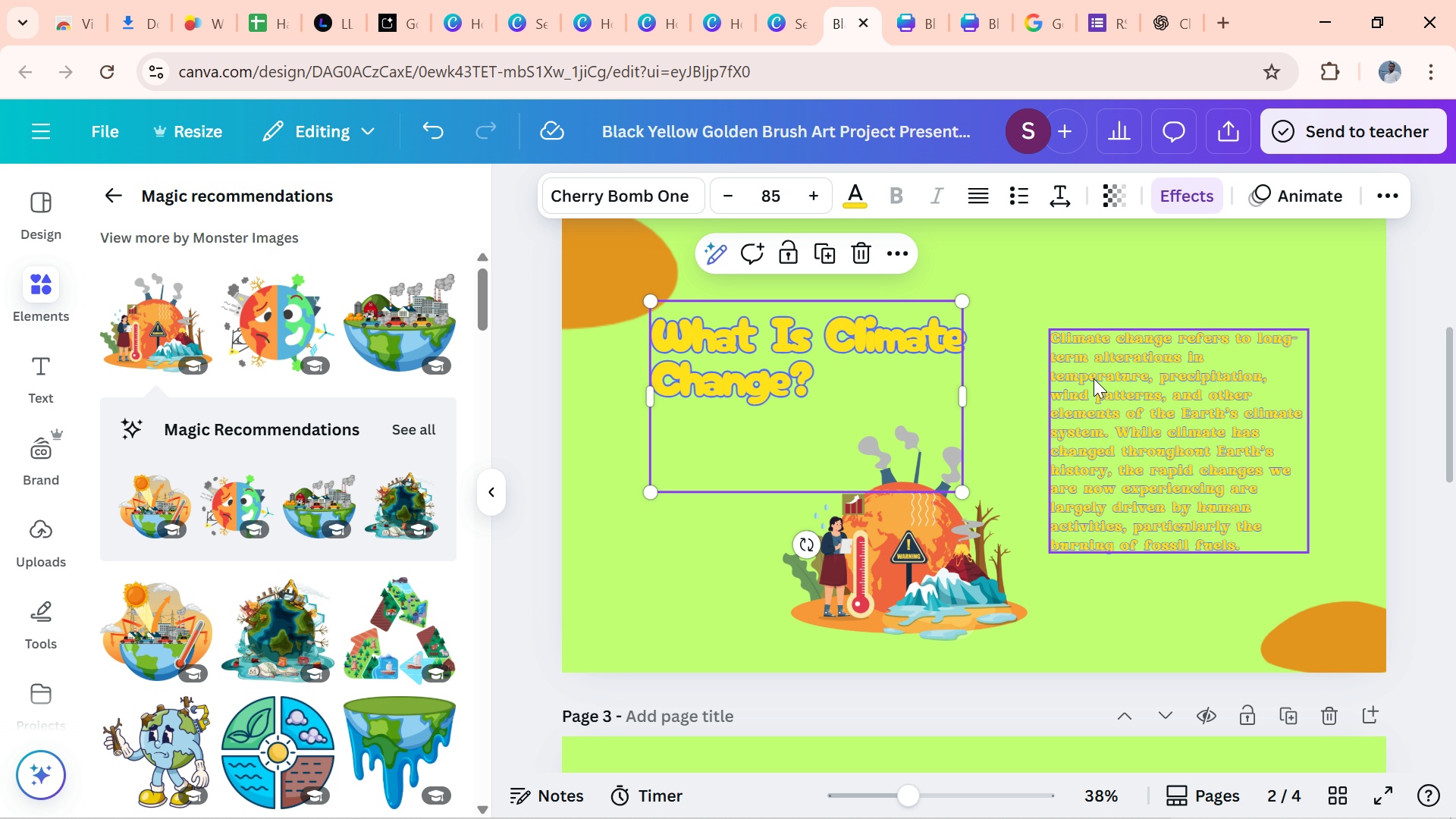 
left_click_drag(start_coordinate=[1094, 378], to_coordinate=[1100, 346])
 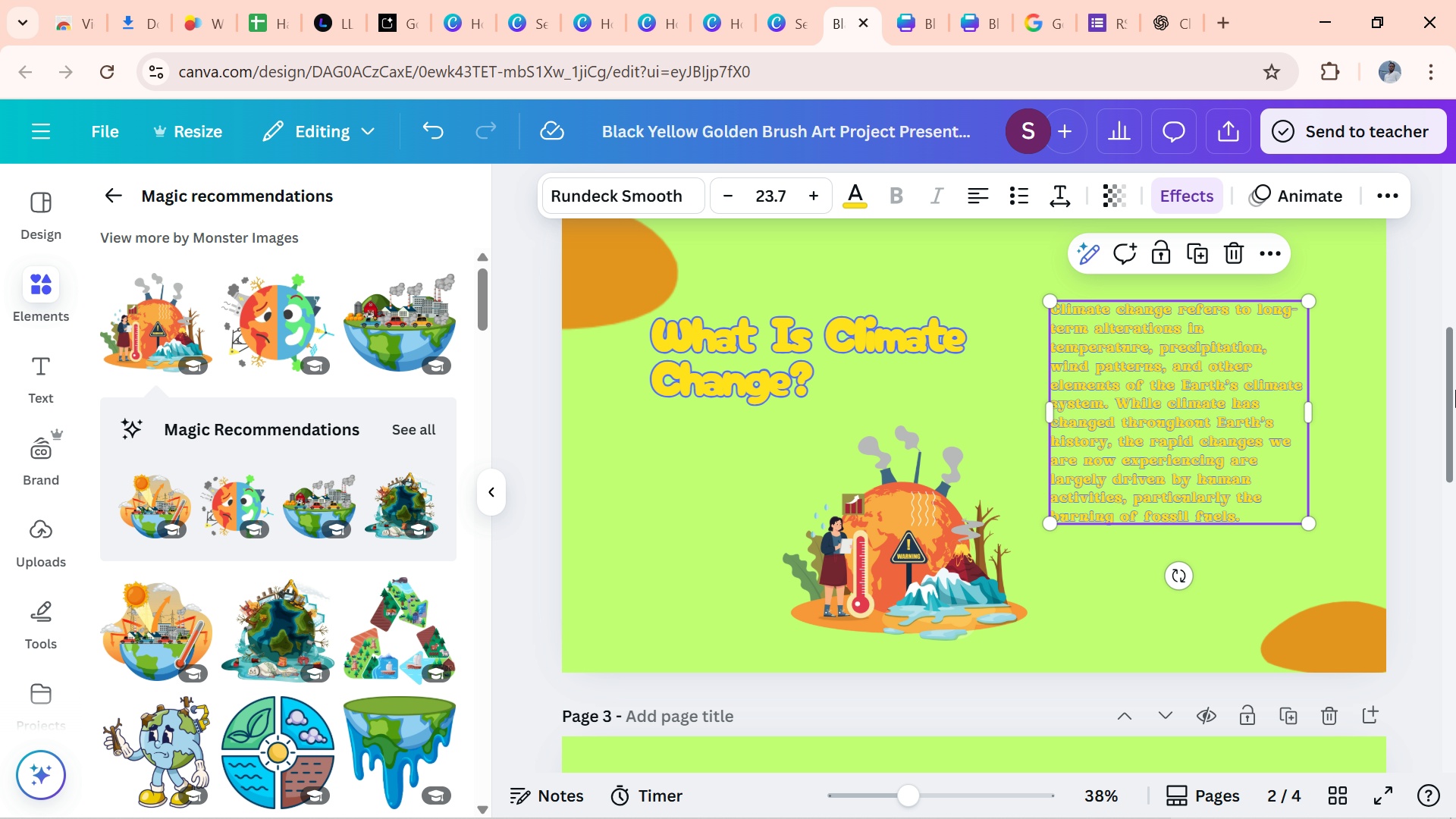 
left_click_drag(start_coordinate=[1455, 394], to_coordinate=[1455, 370])
 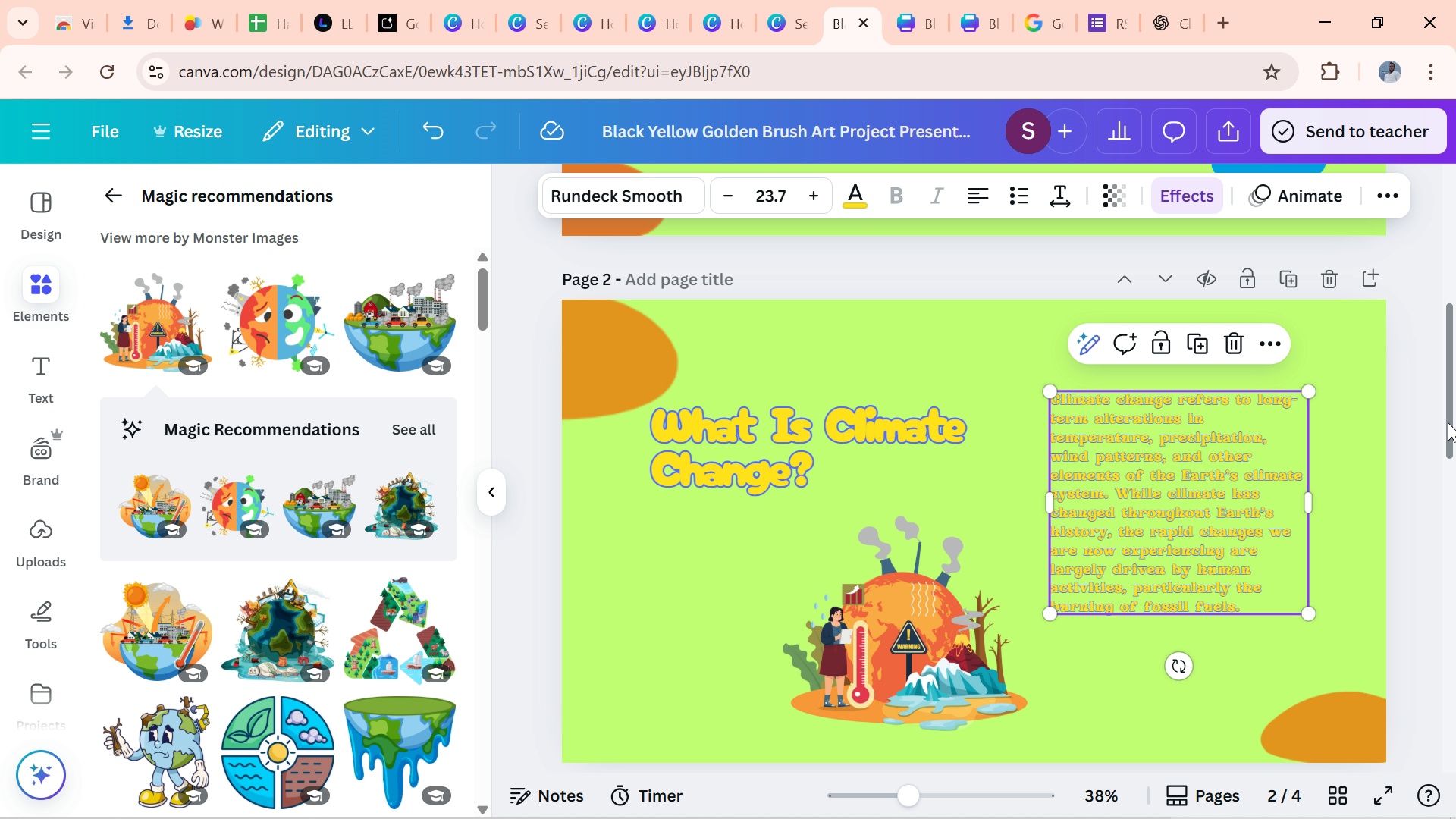 
left_click_drag(start_coordinate=[1445, 427], to_coordinate=[1413, 570])
 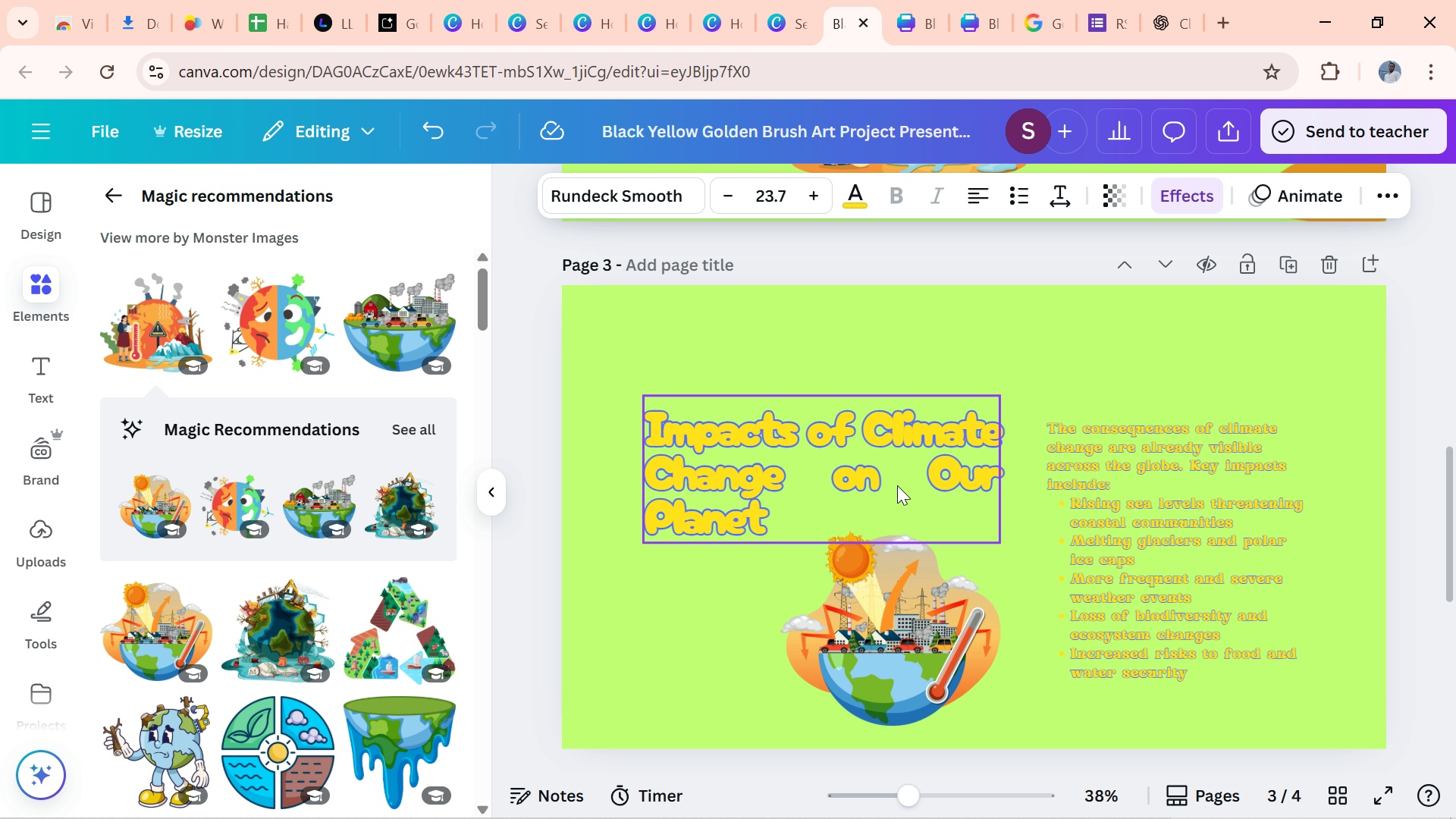 
left_click_drag(start_coordinate=[897, 485], to_coordinate=[901, 465])
 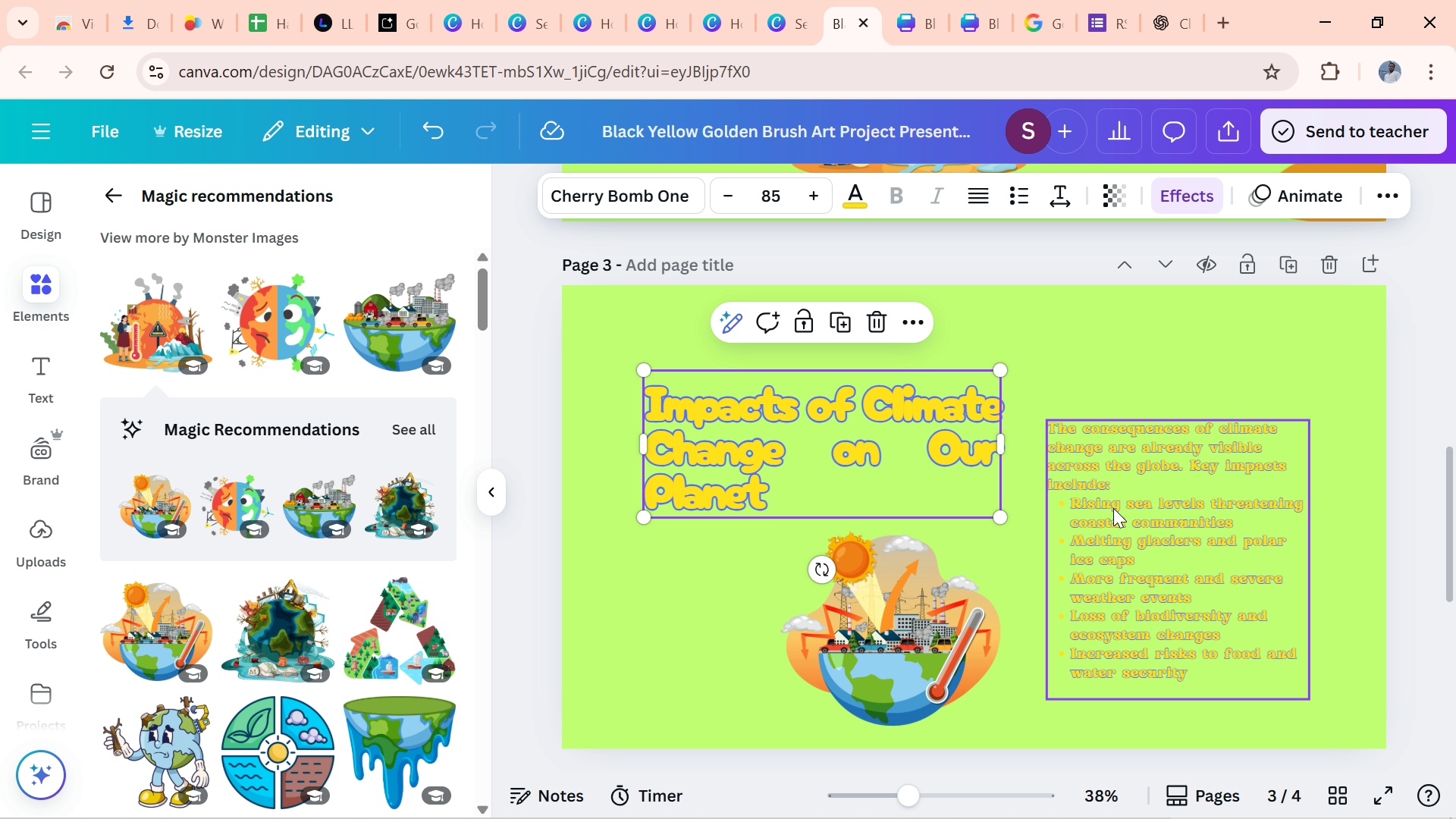 
left_click_drag(start_coordinate=[1113, 508], to_coordinate=[1121, 487])
 